 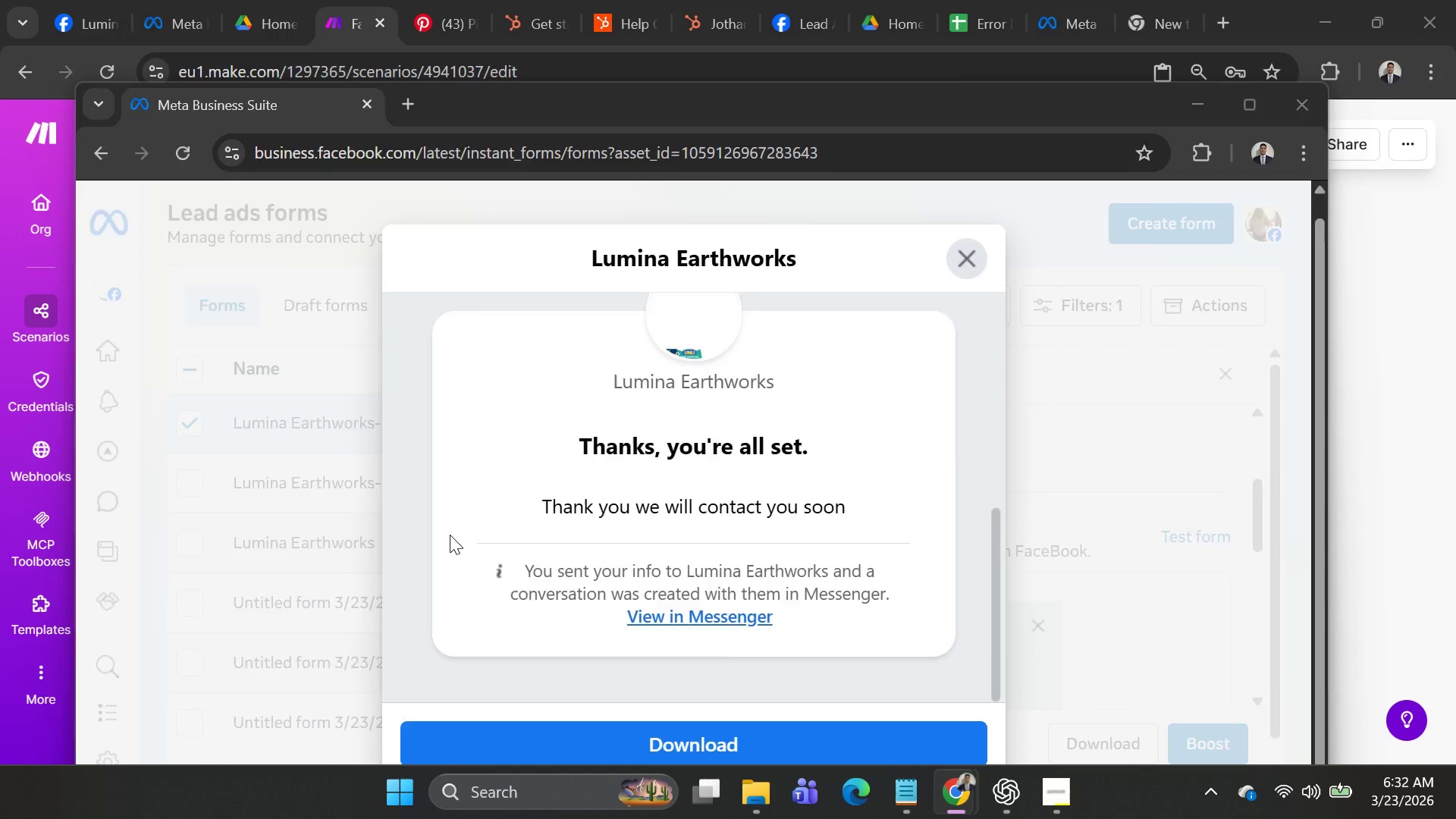 
key(Alt+Tab)
 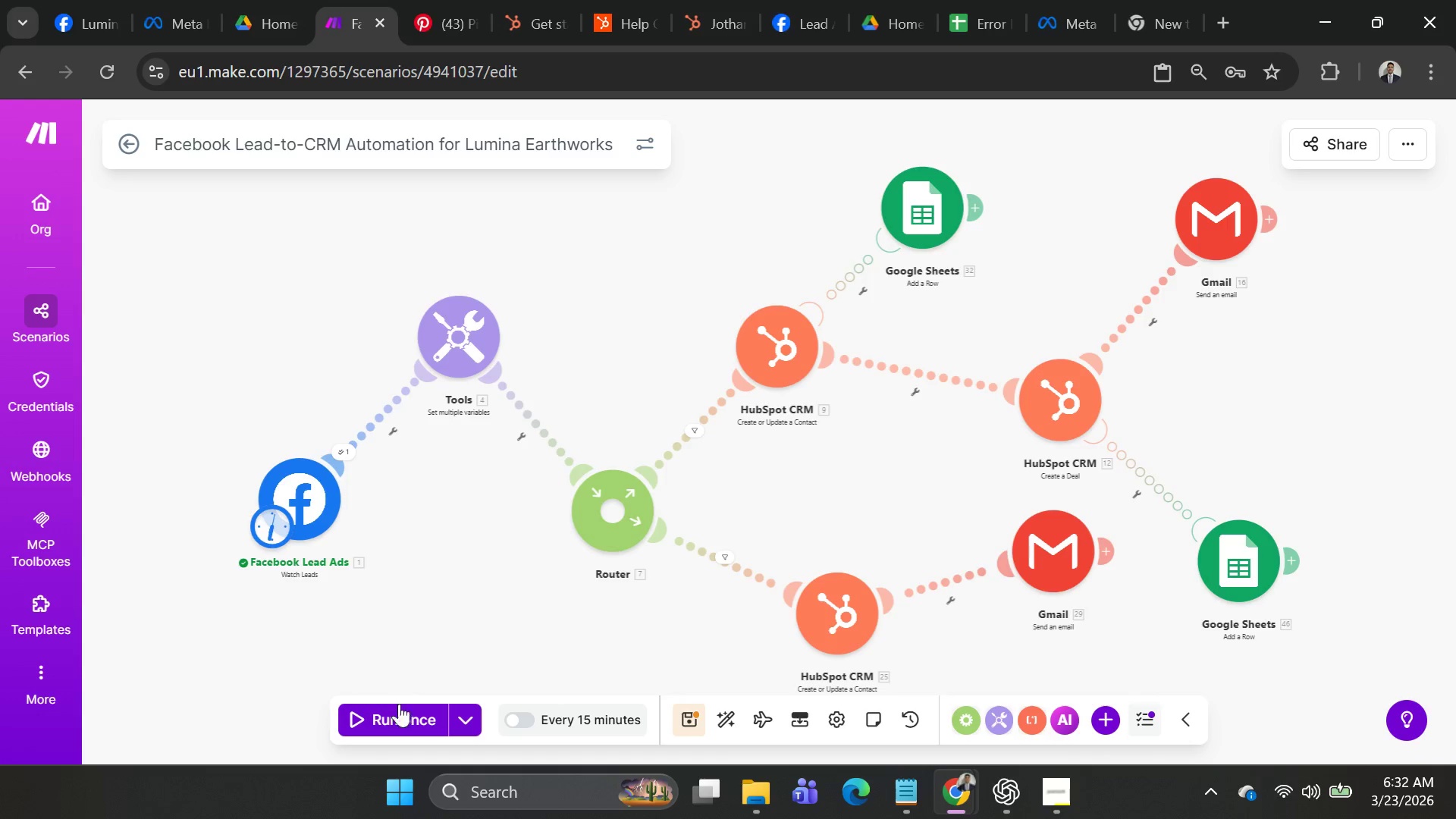 
scroll: coordinate [752, 512], scroll_direction: down, amount: 7.0
 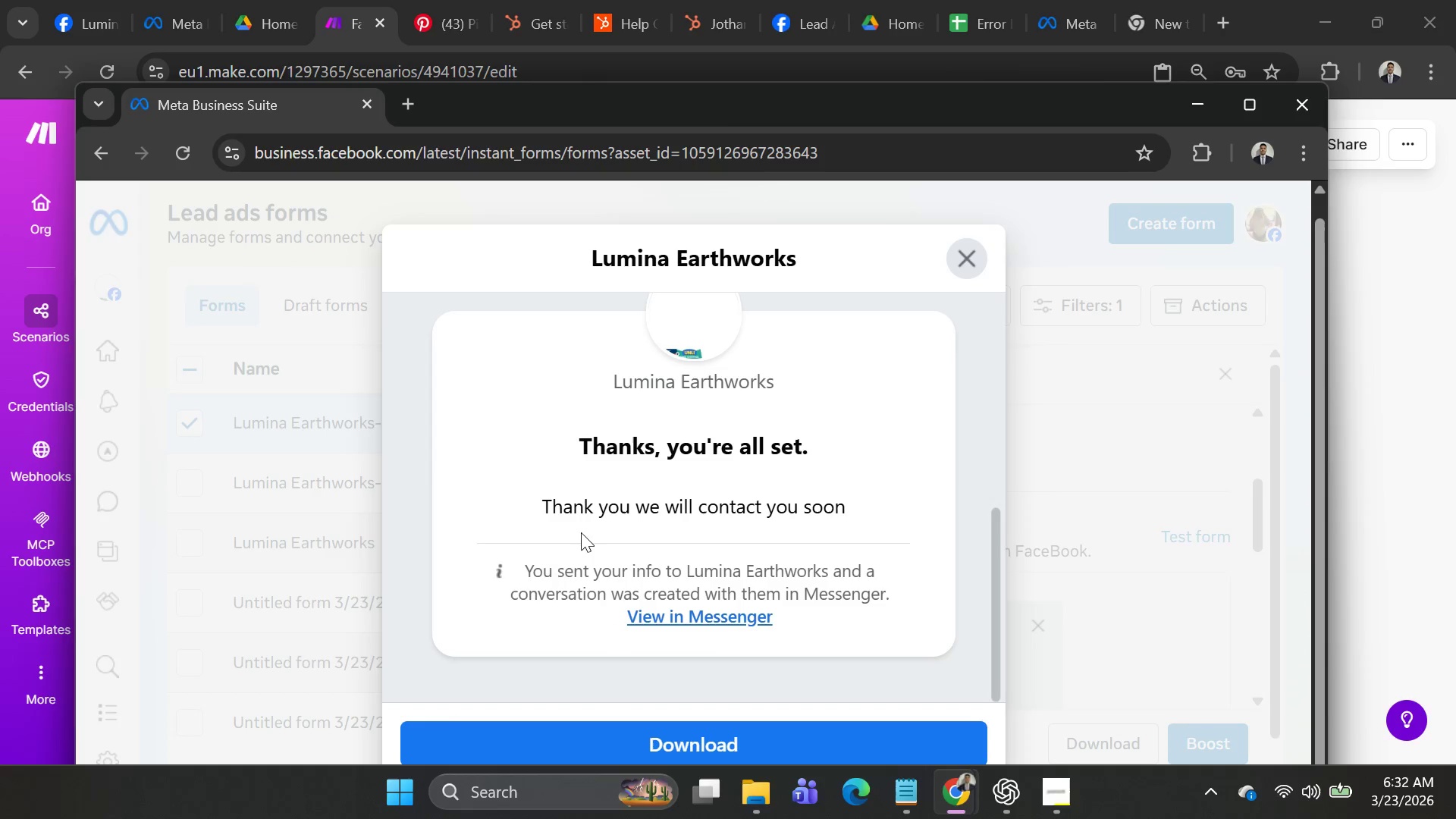 
left_click([403, 717])
 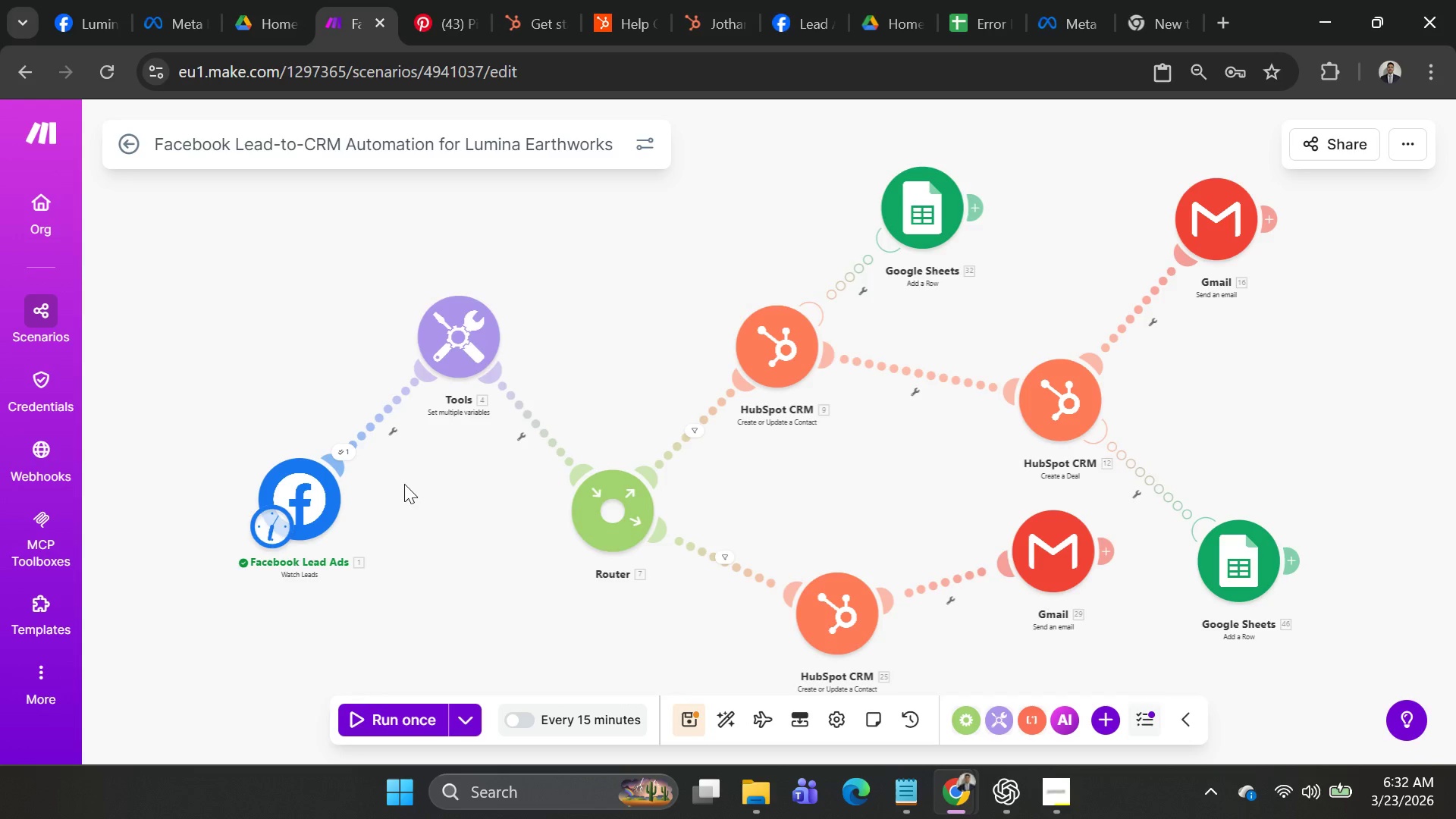 
left_click([463, 730])
 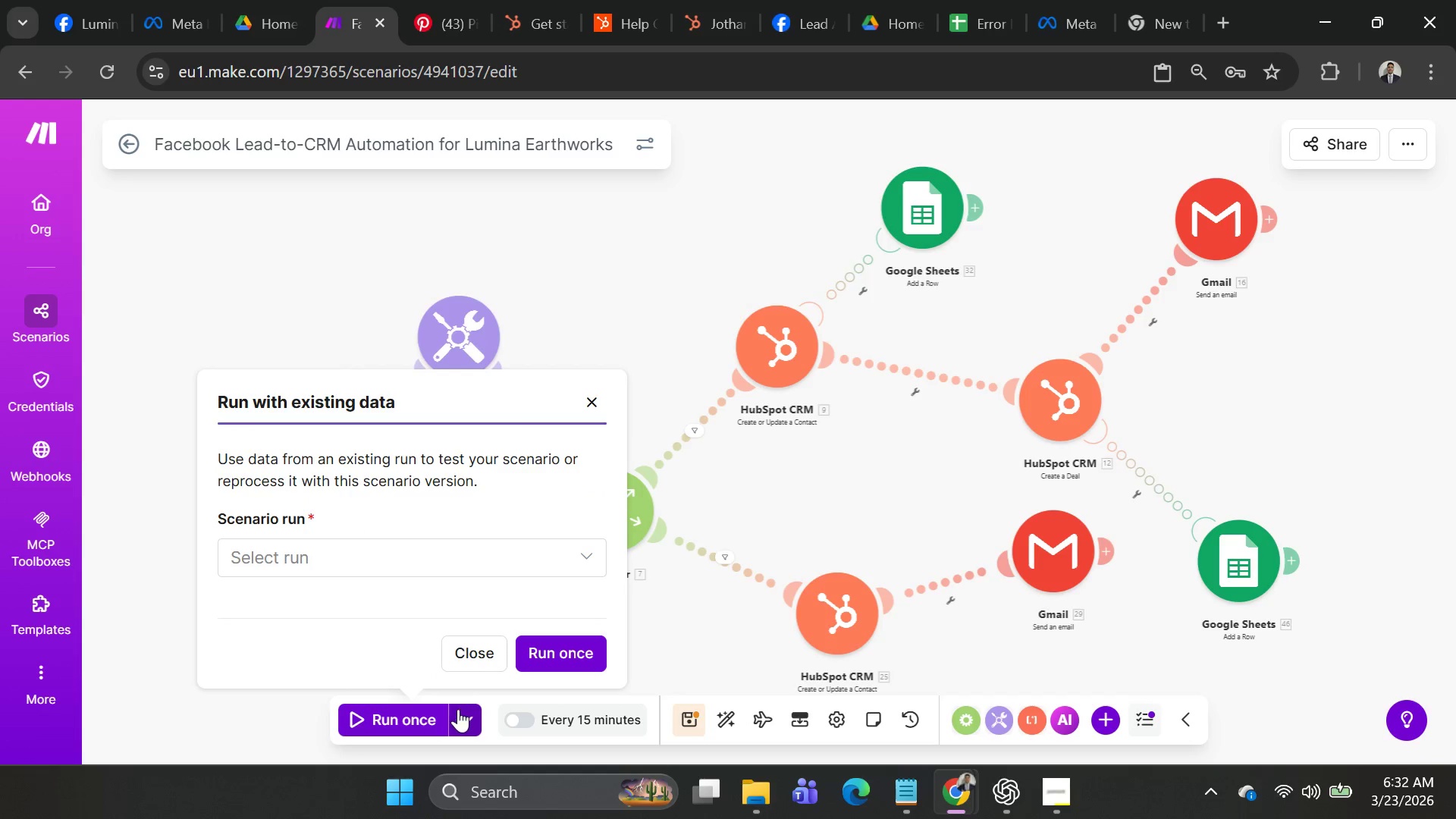 
left_click([463, 574])
 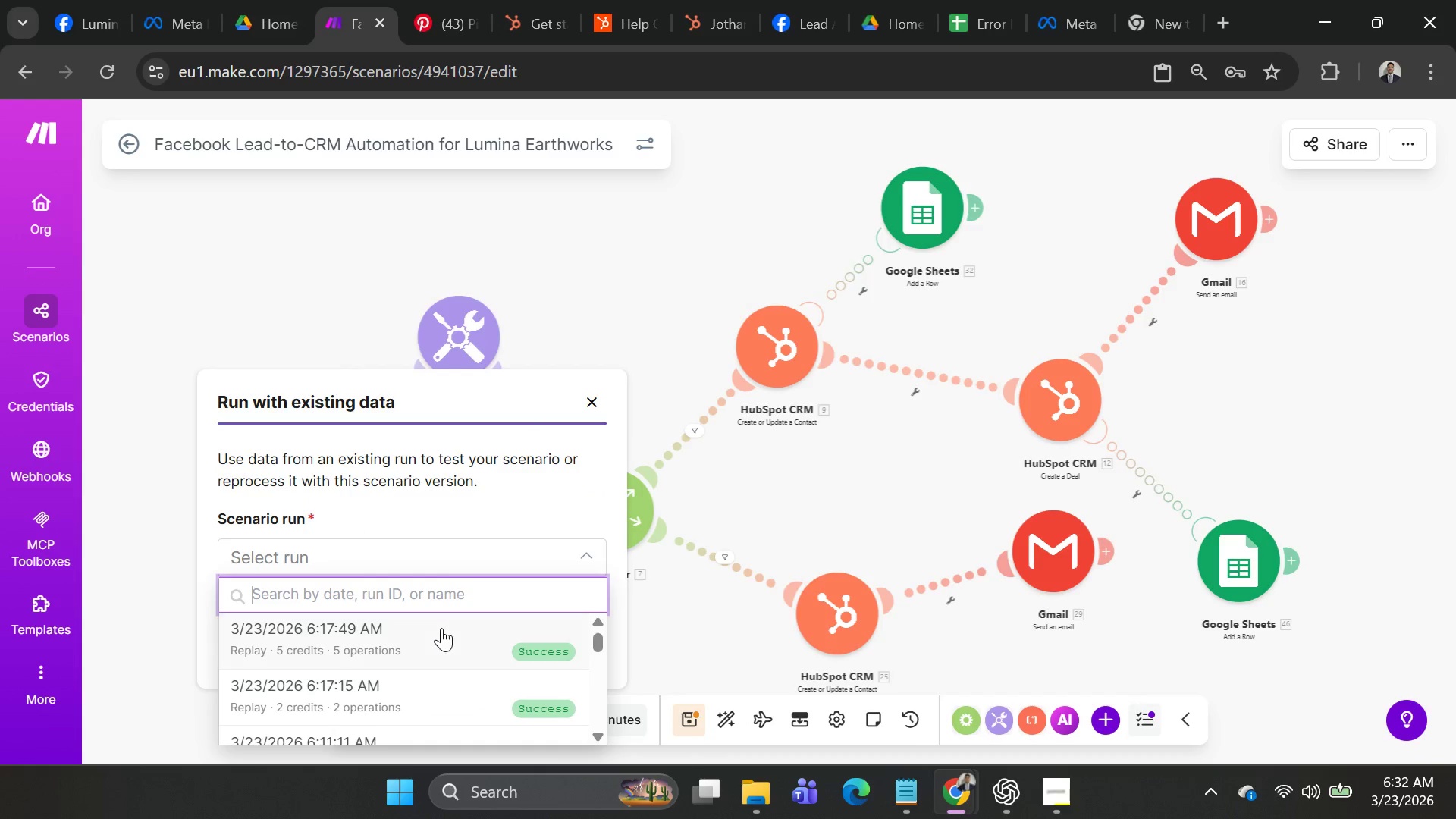 
left_click([441, 631])
 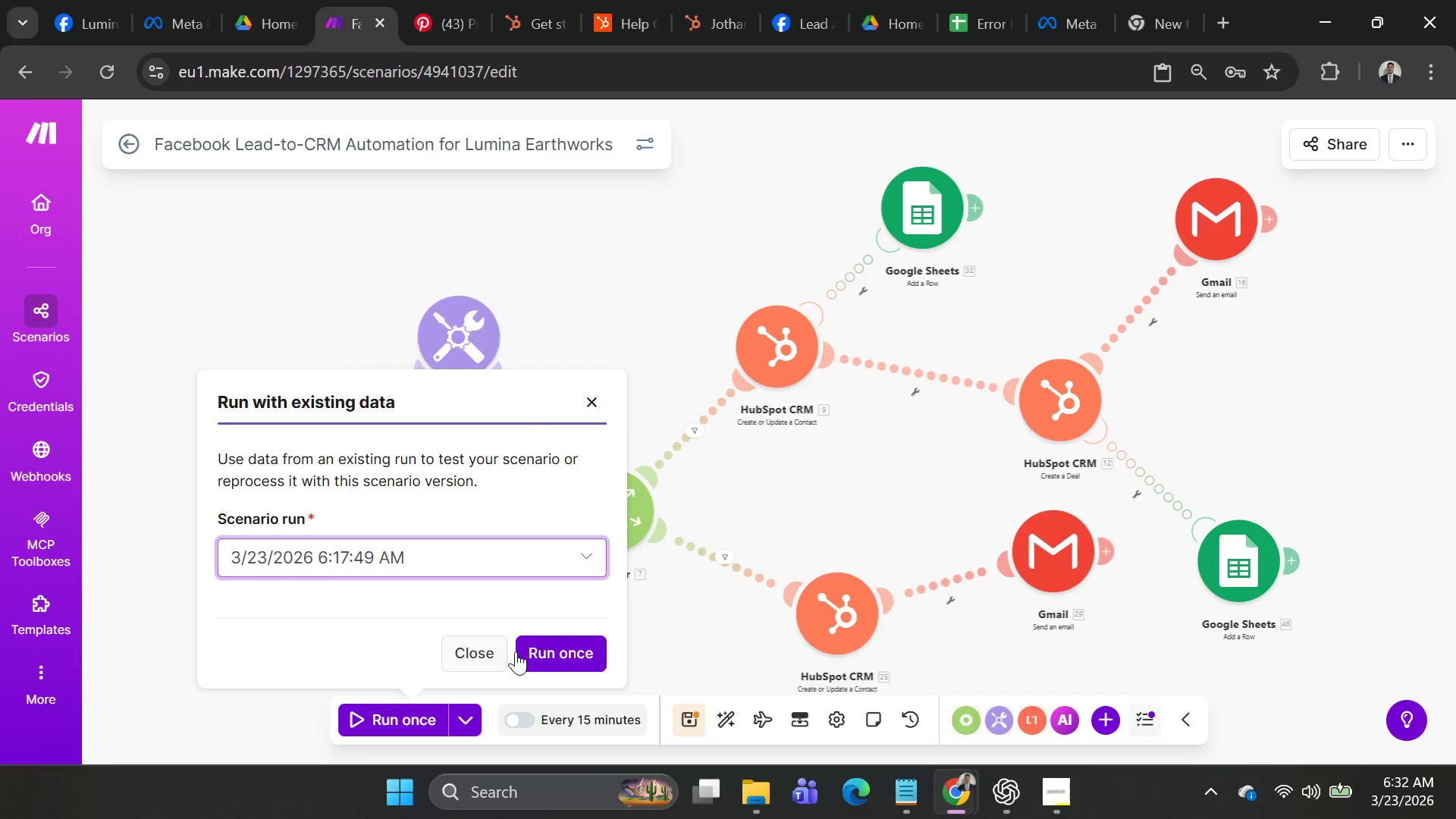 
left_click([520, 651])
 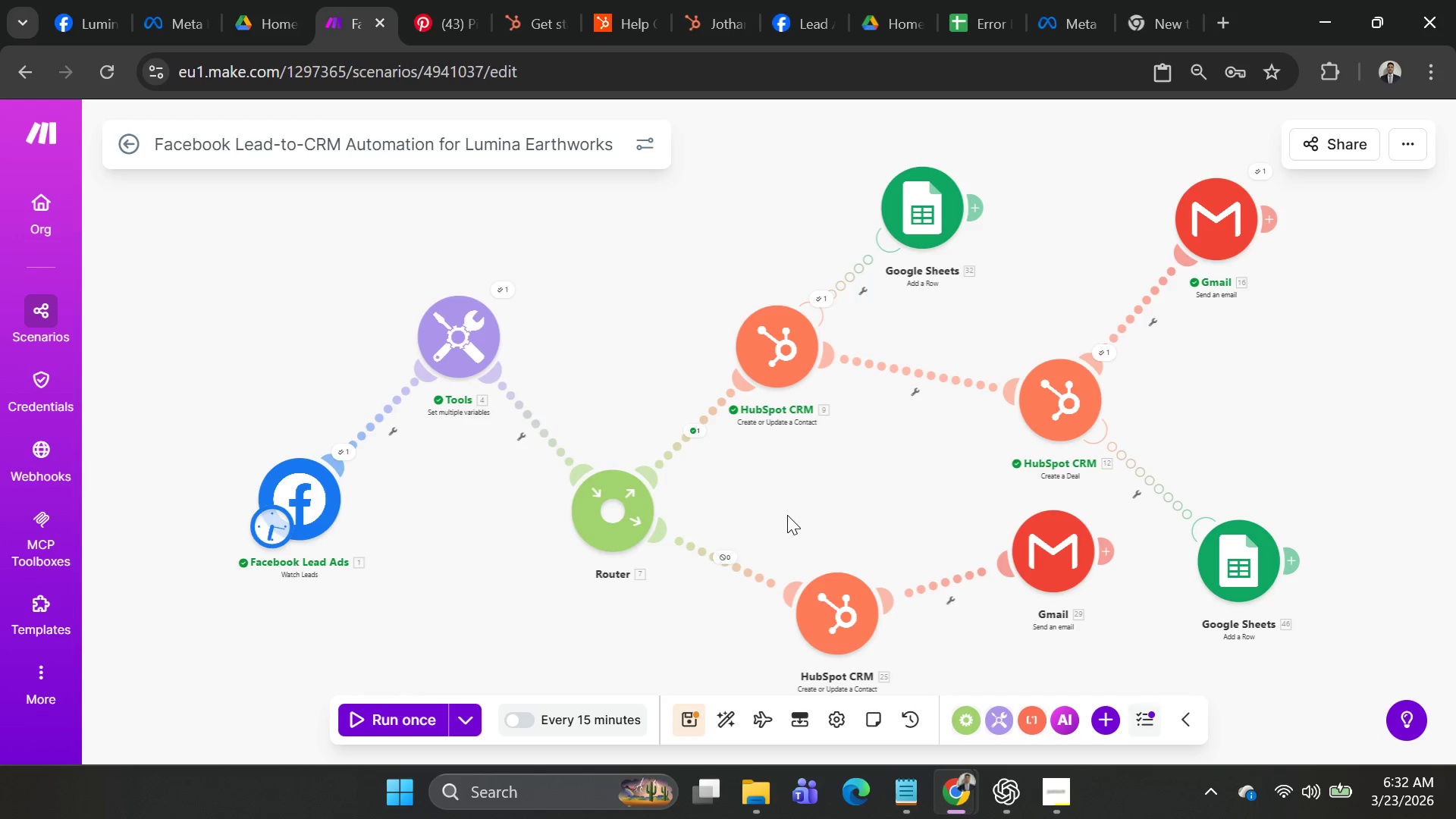 
wait(11.09)
 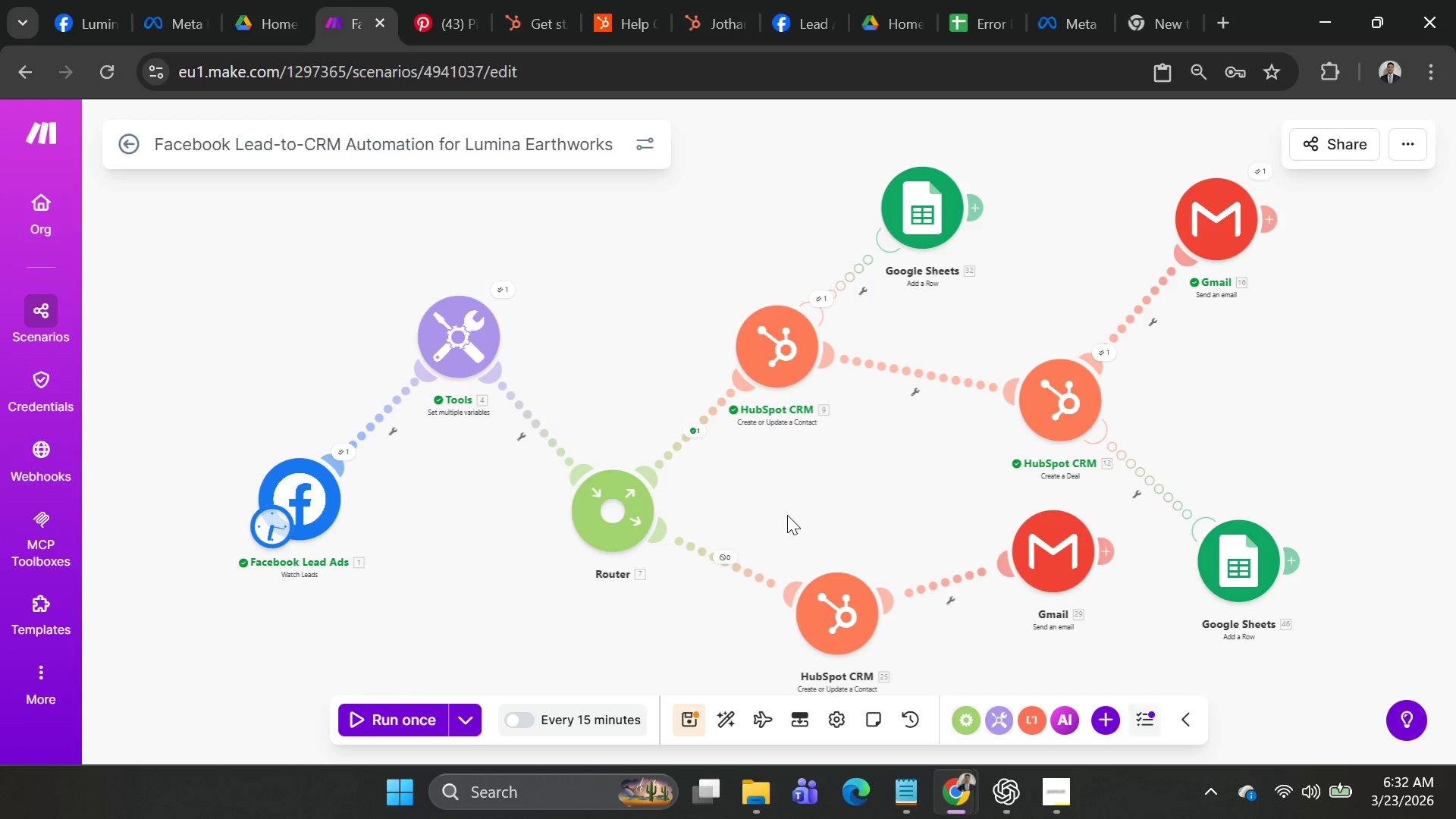 
left_click([714, 484])
 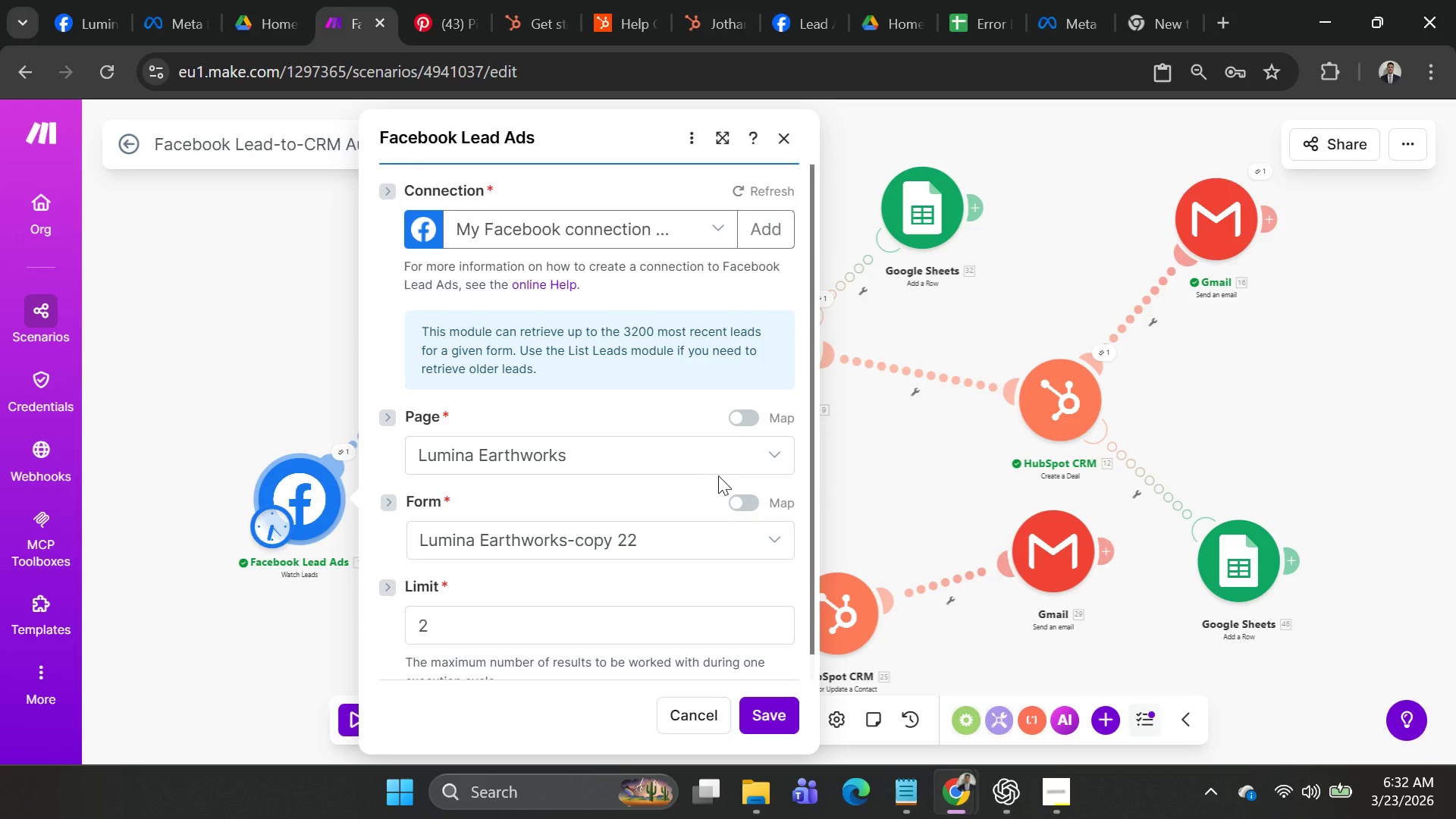 
scroll: coordinate [711, 474], scroll_direction: down, amount: 3.0
 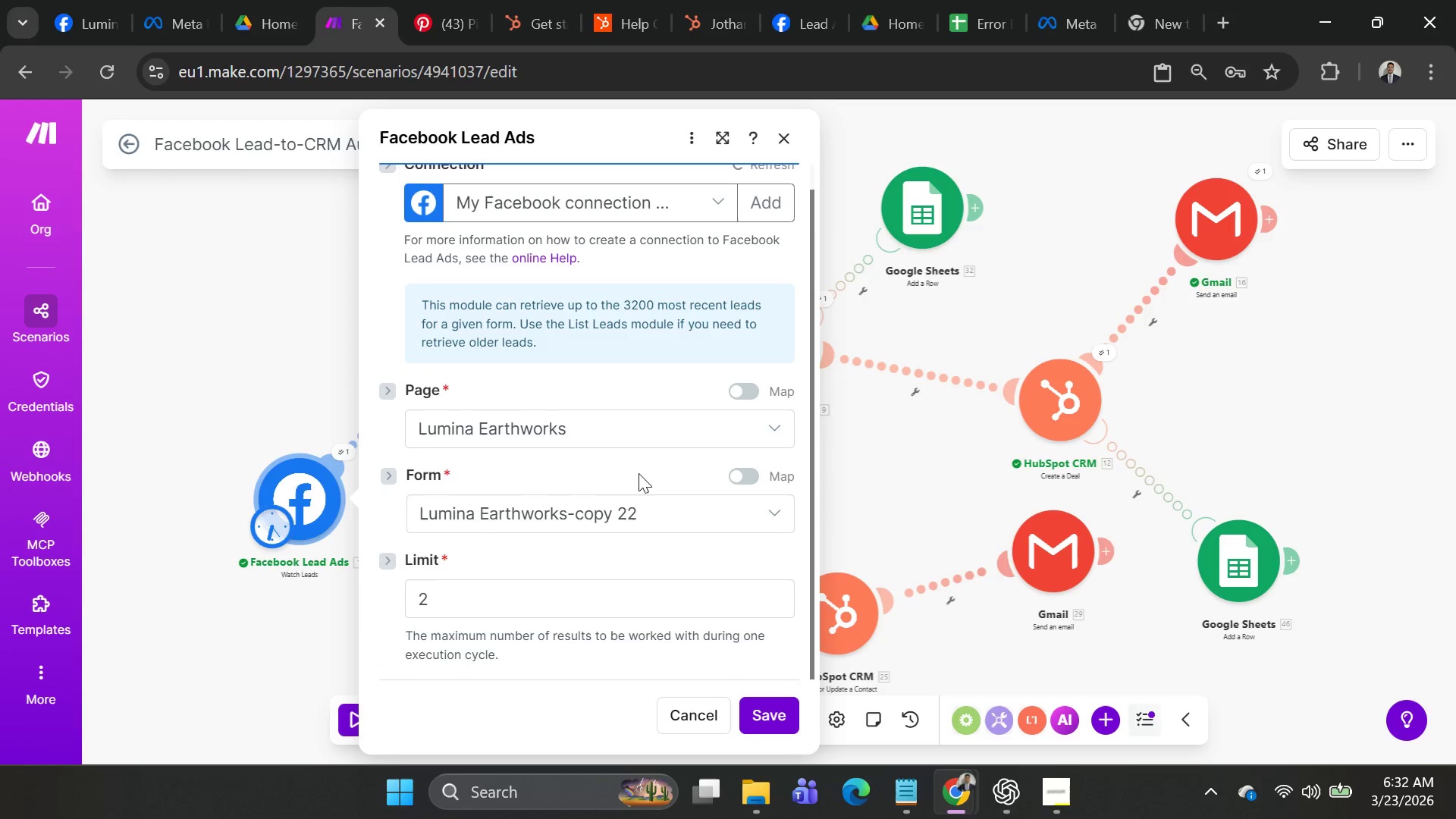 
scroll: coordinate [630, 474], scroll_direction: up, amount: 1.0
 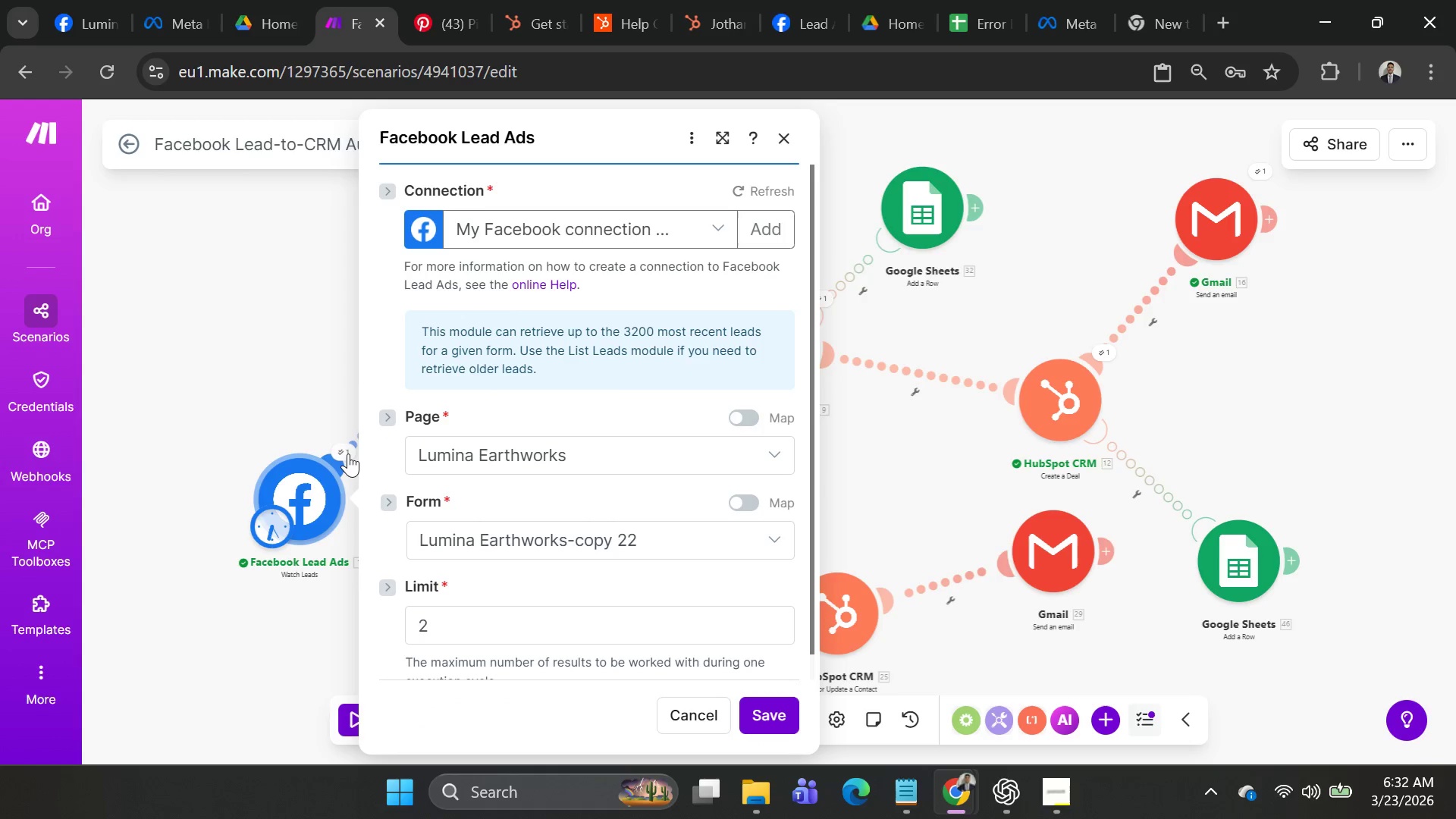 
left_click([348, 453])
 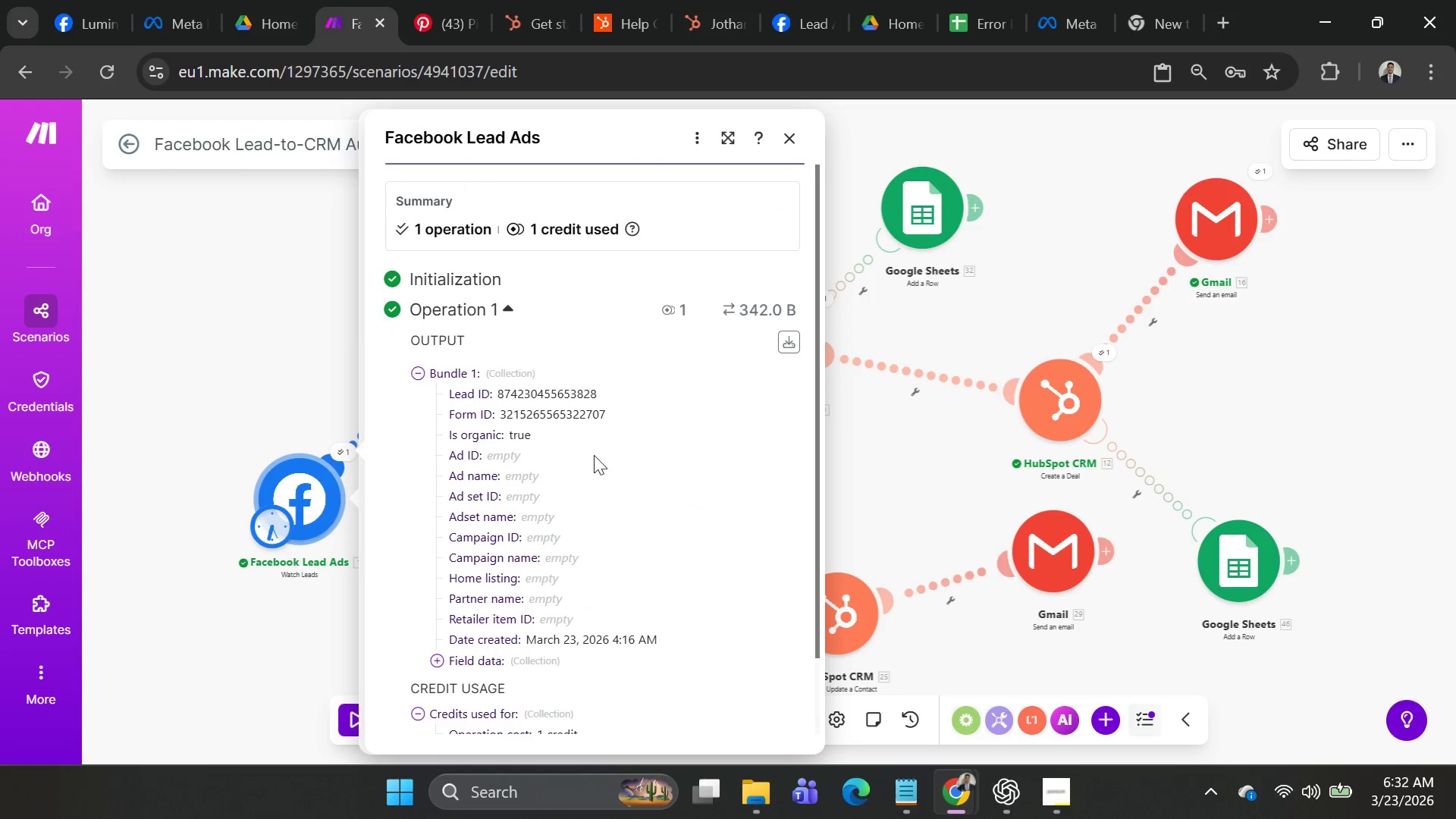 
scroll: coordinate [727, 496], scroll_direction: down, amount: 8.0
 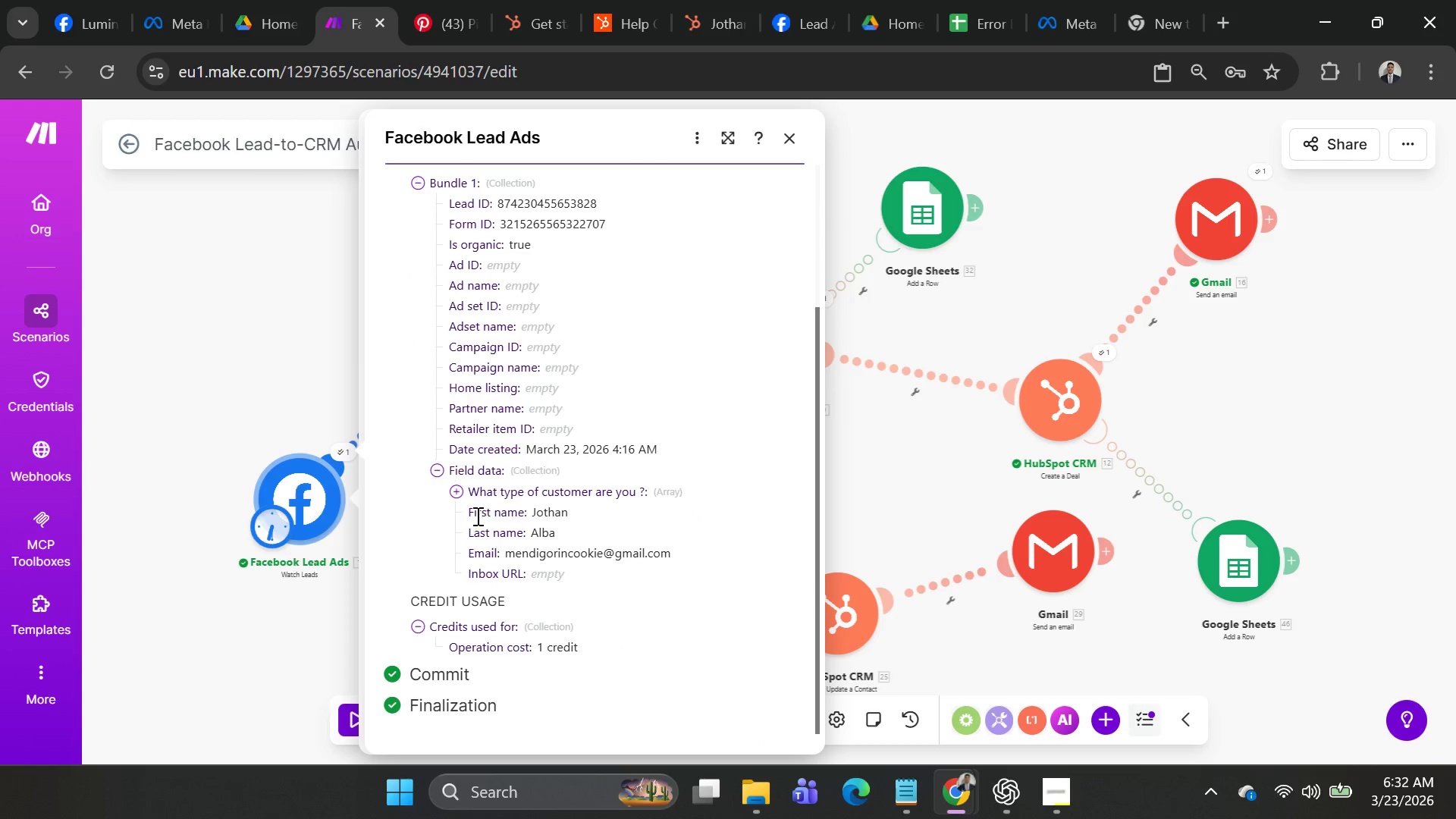 
left_click([461, 489])
 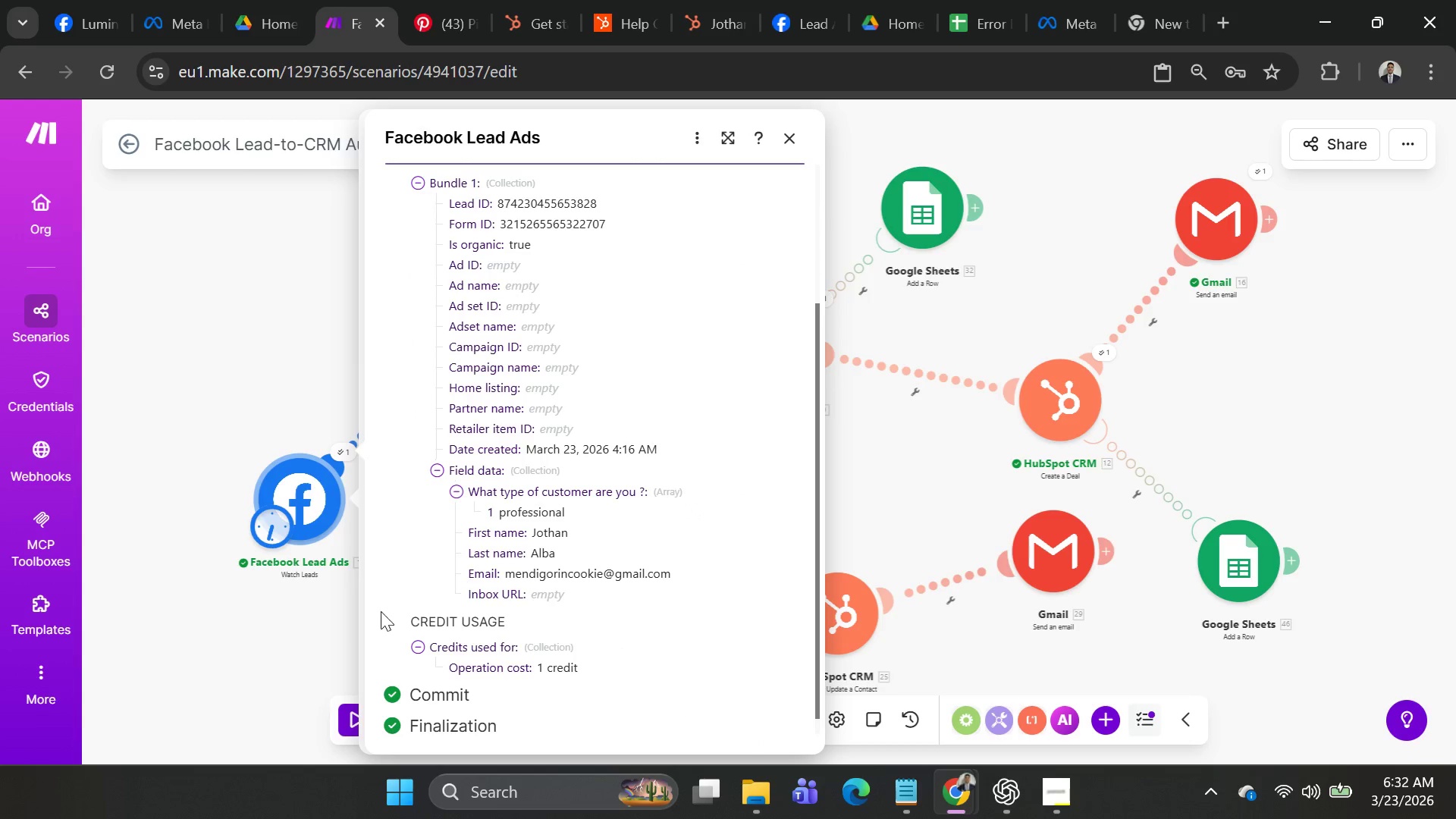 
left_click([265, 665])
 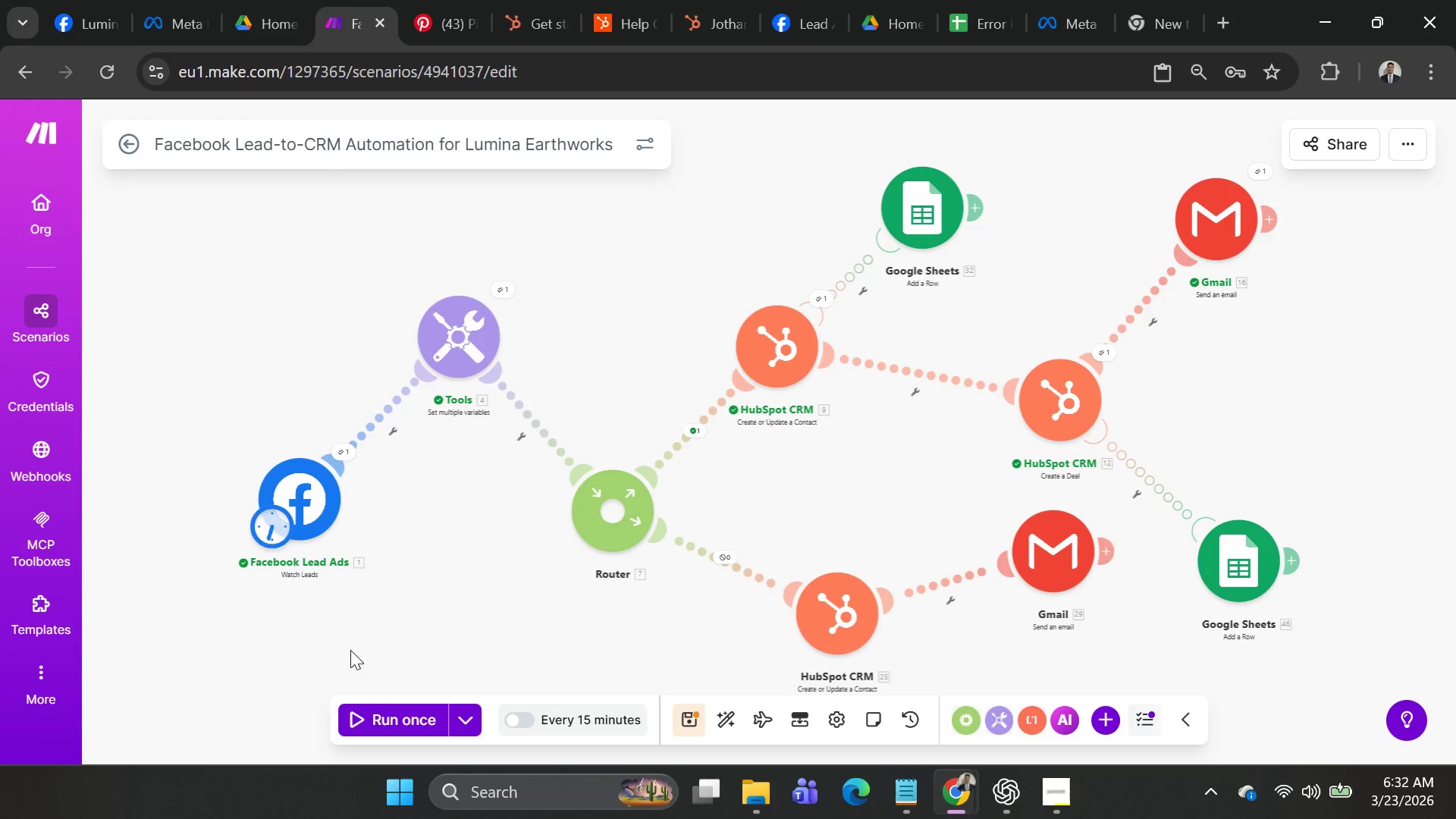 
key(Alt+AltLeft)
 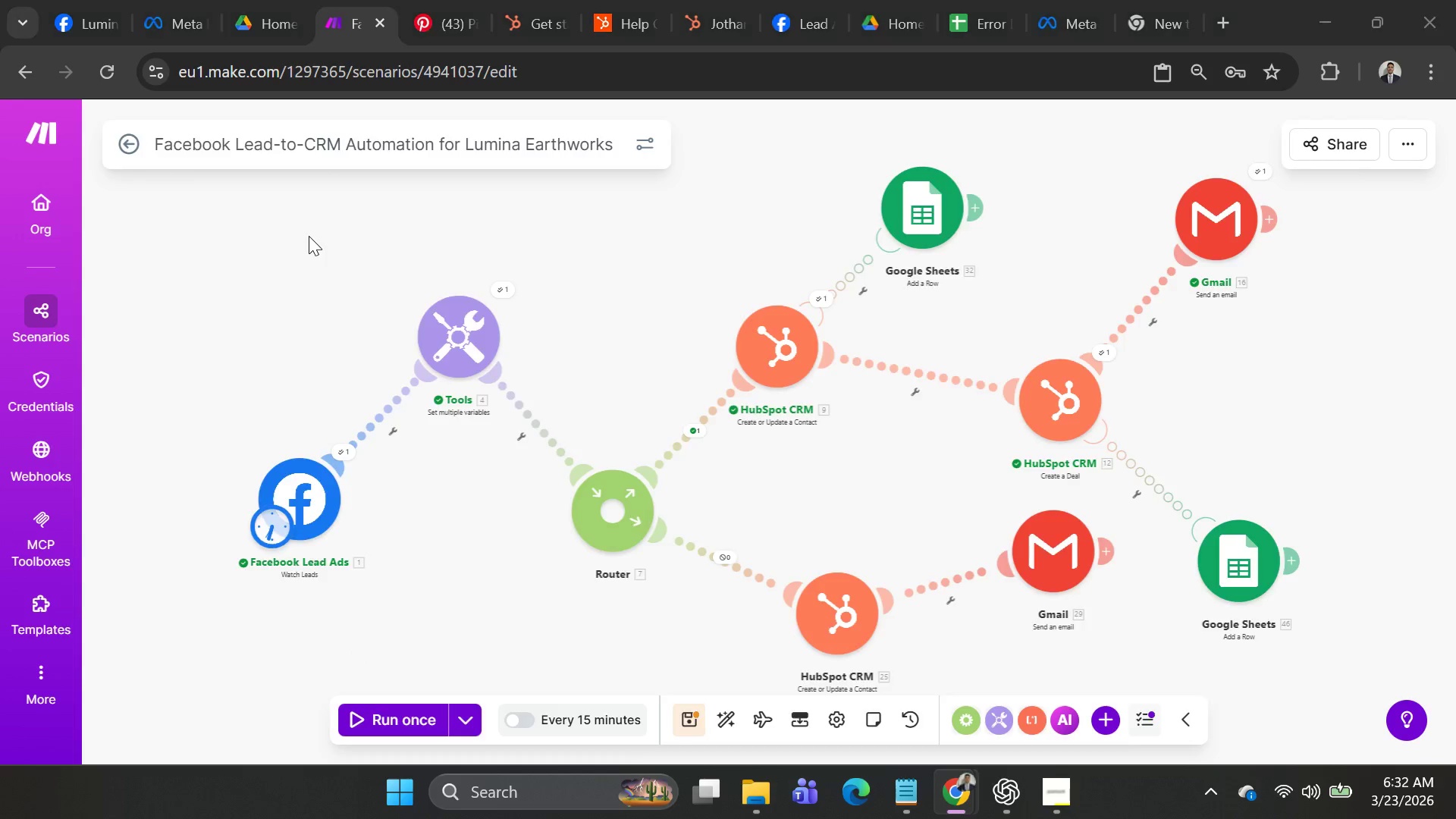 
key(Alt+Tab)
 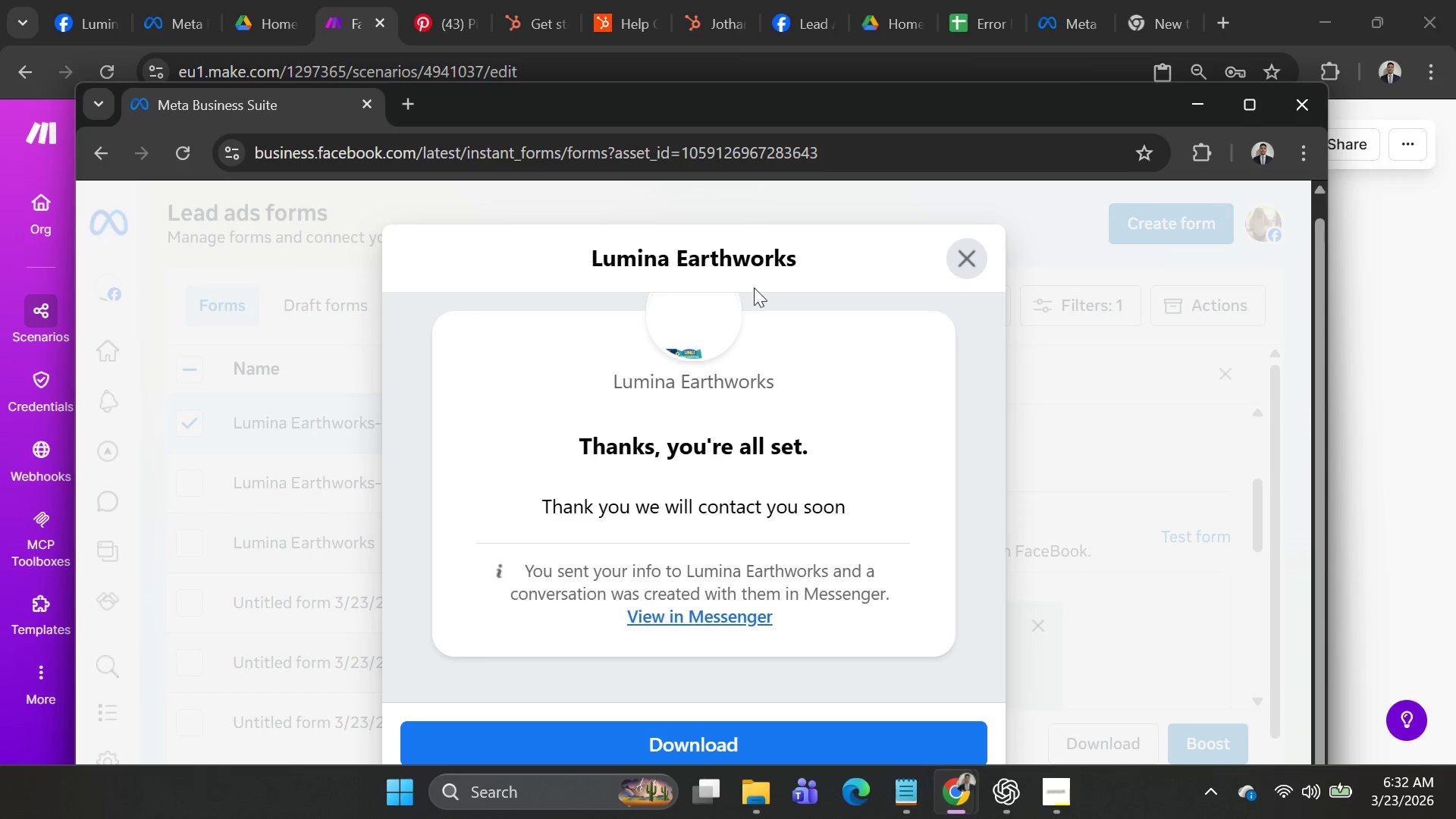 
scroll: coordinate [925, 389], scroll_direction: down, amount: 3.0
 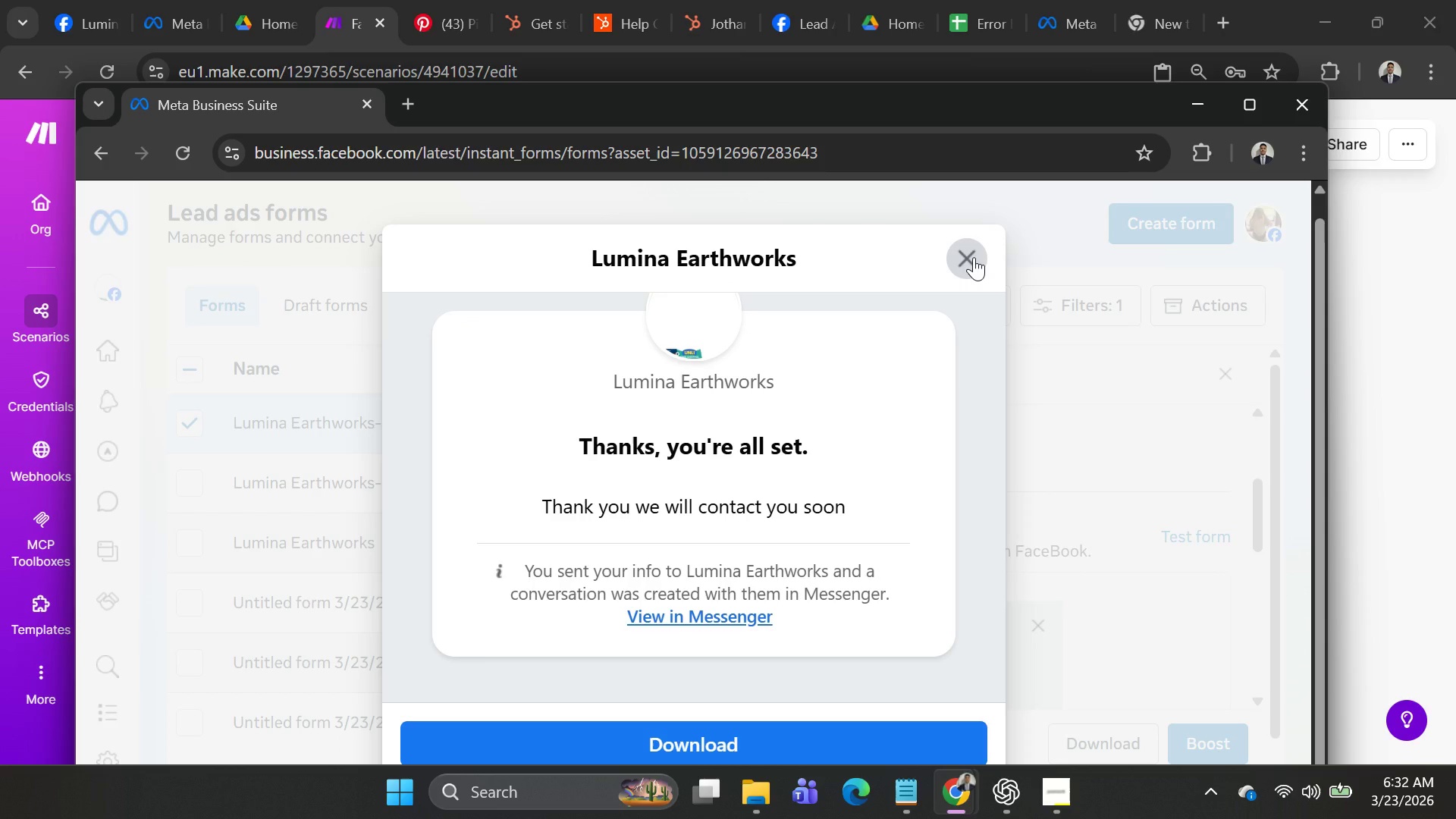 
left_click([974, 257])
 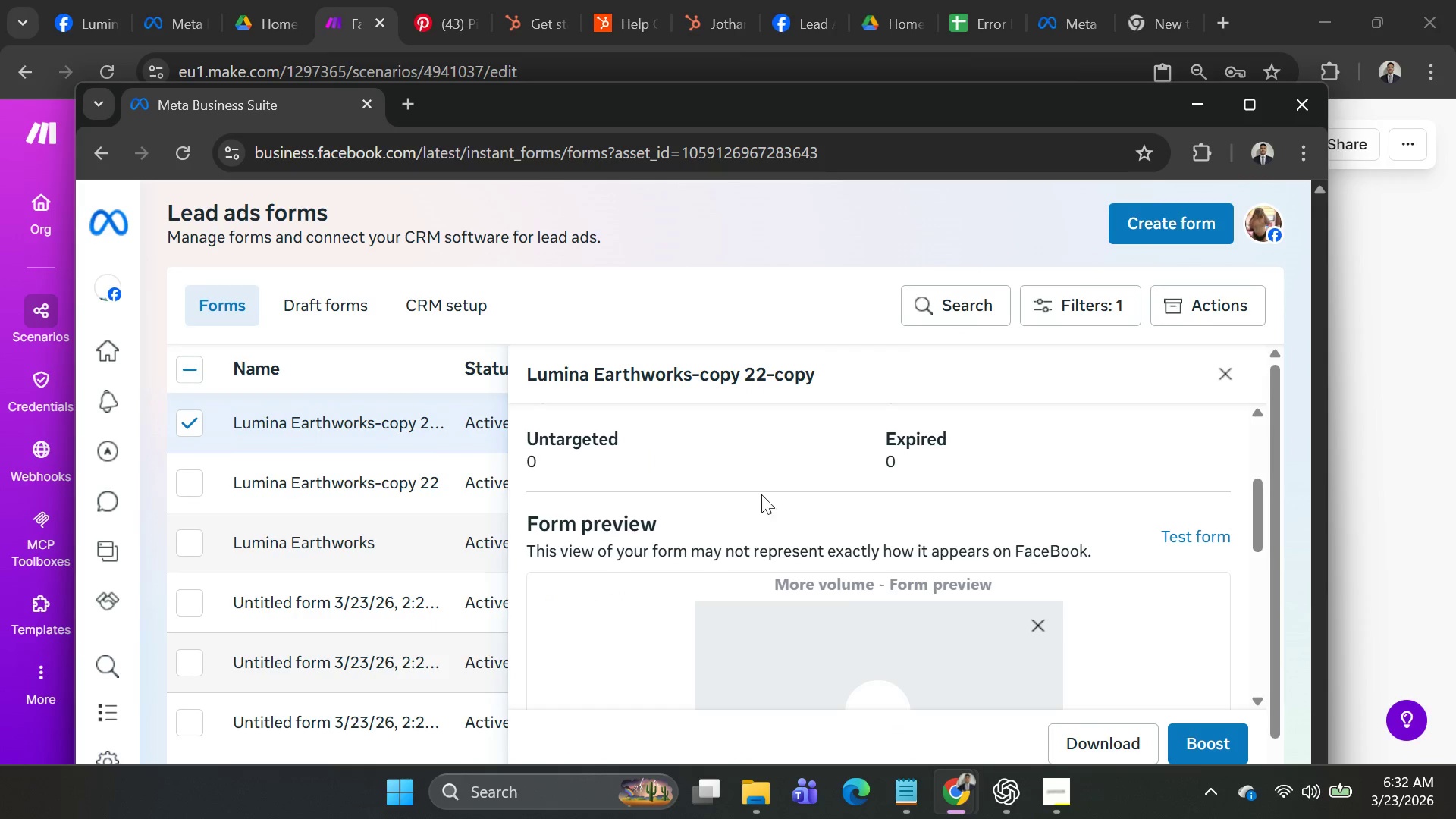 
scroll: coordinate [915, 491], scroll_direction: down, amount: 6.0
 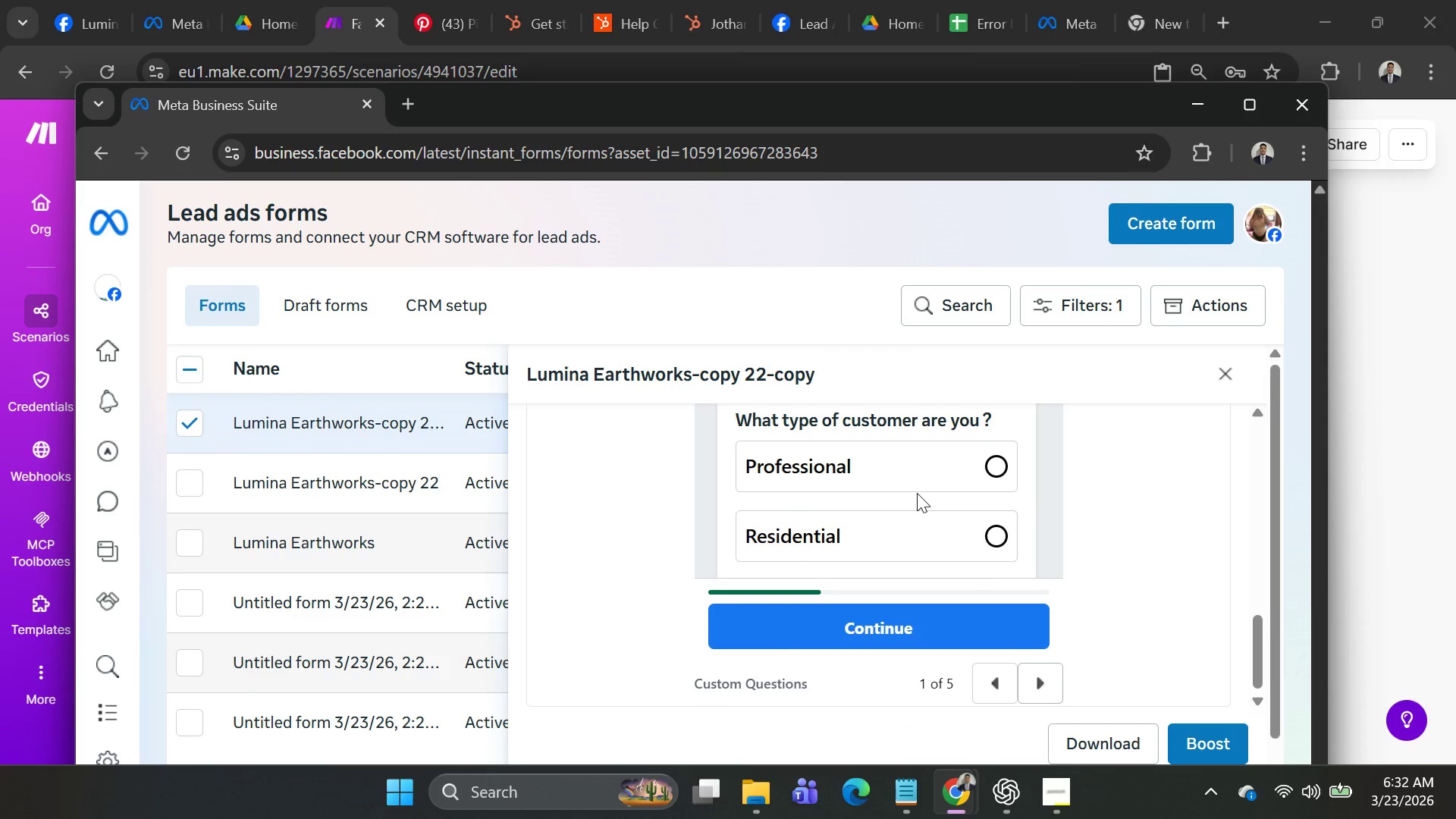 
scroll: coordinate [917, 493], scroll_direction: up, amount: 2.0
 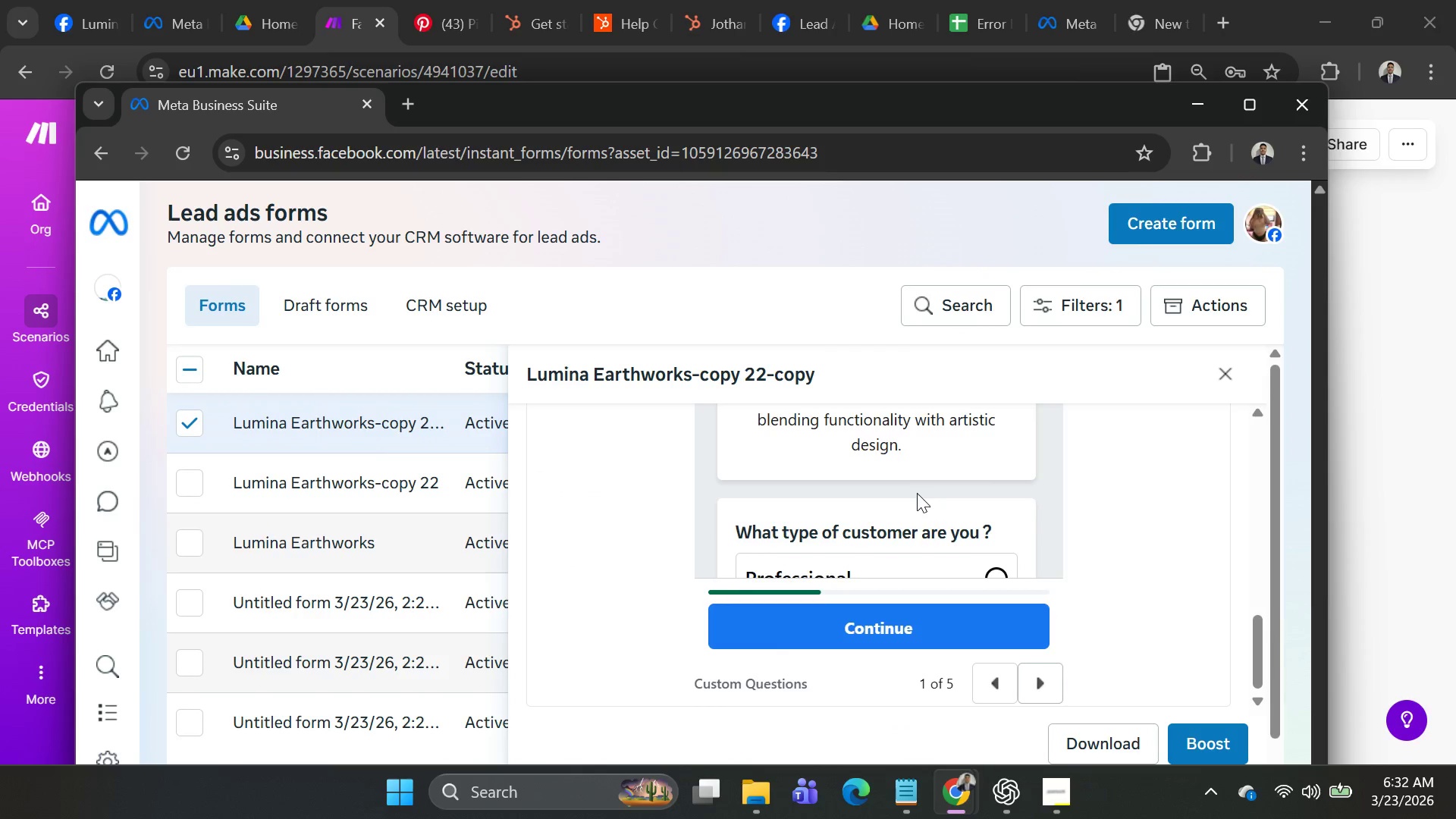 
scroll: coordinate [918, 495], scroll_direction: down, amount: 4.0
 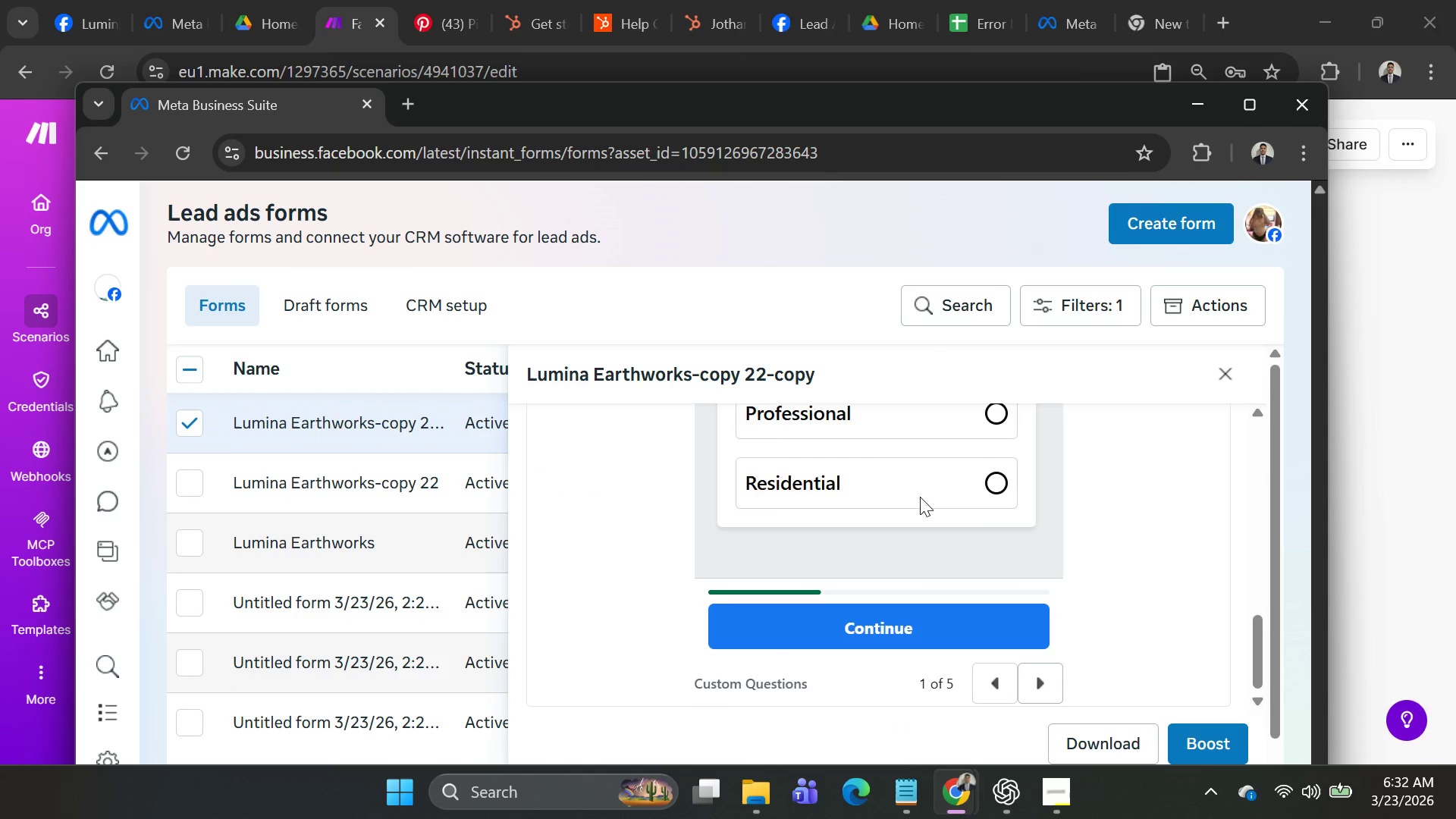 
scroll: coordinate [928, 499], scroll_direction: up, amount: 8.0
 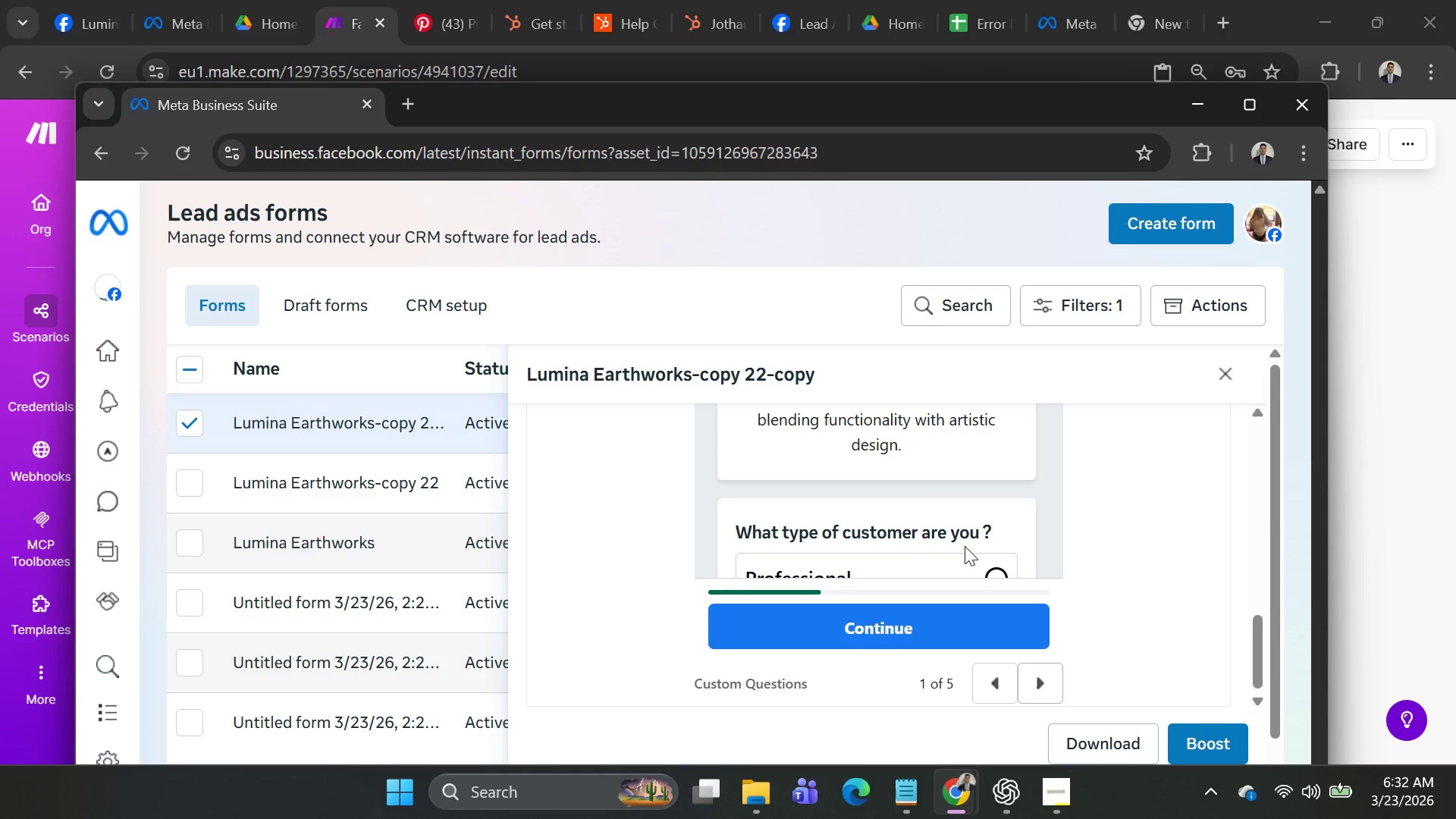 
scroll: coordinate [965, 548], scroll_direction: down, amount: 1.0
 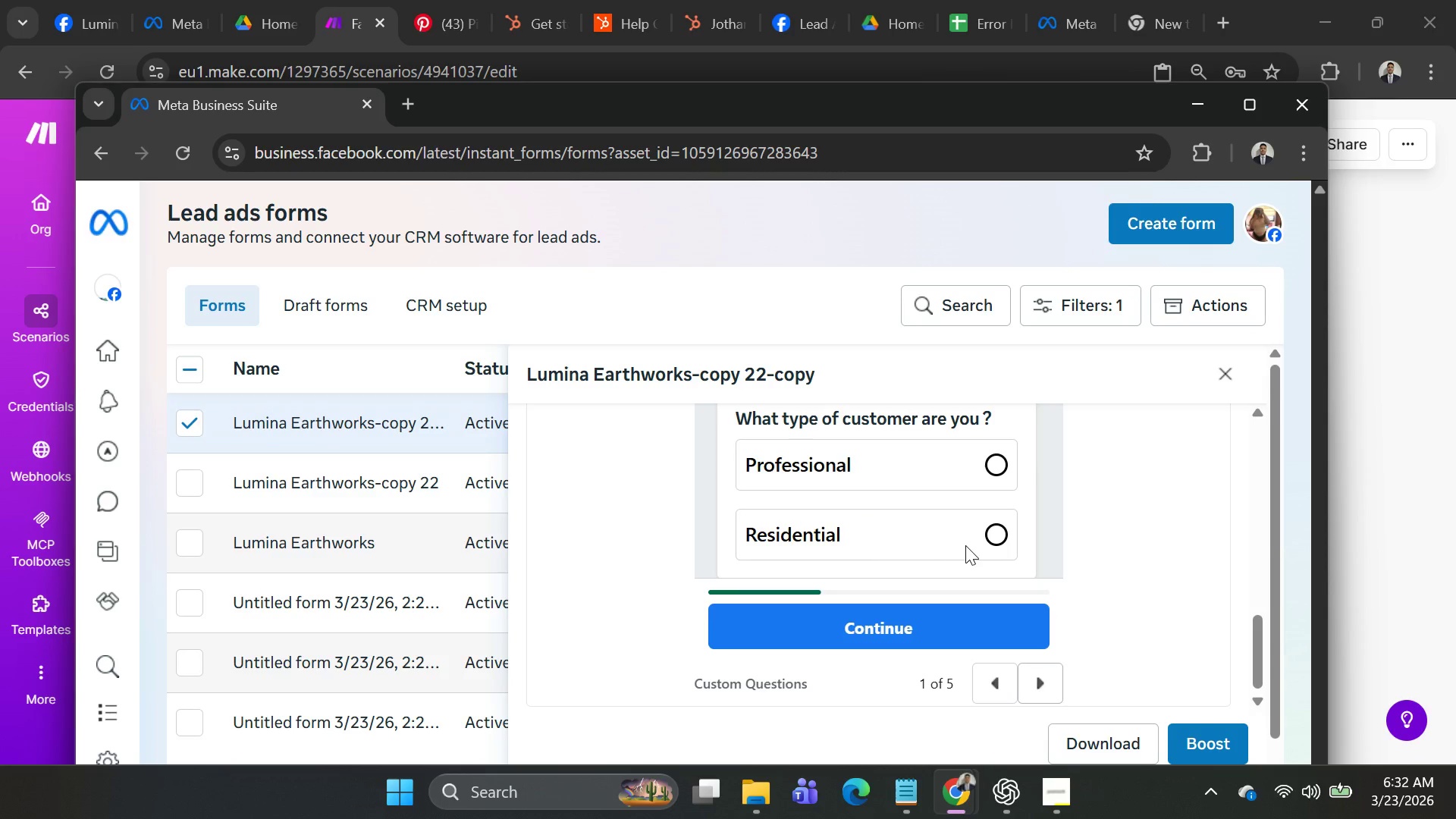 
scroll: coordinate [966, 544], scroll_direction: none, amount: 0.0
 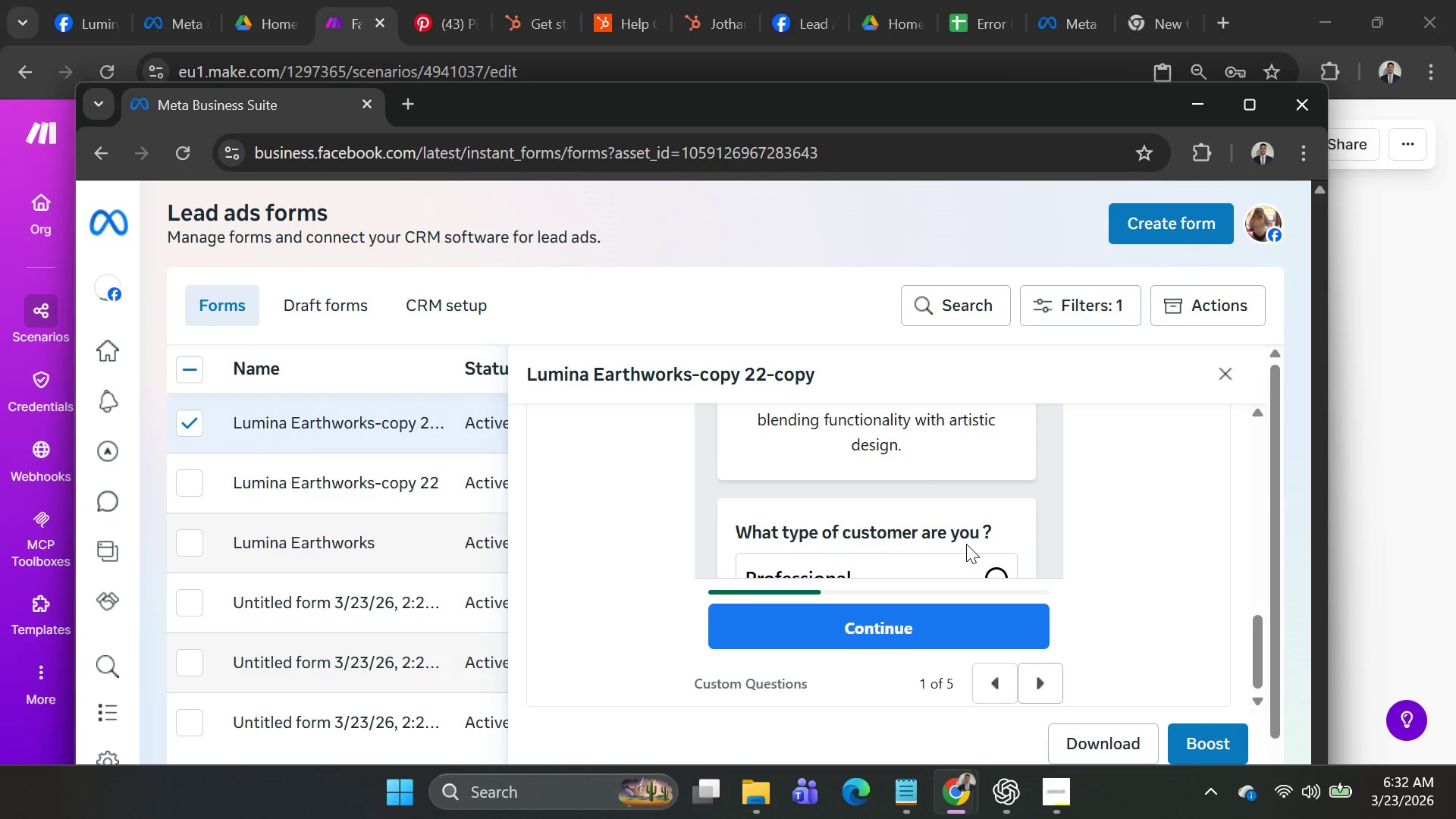 
scroll: coordinate [966, 544], scroll_direction: down, amount: 1.0
 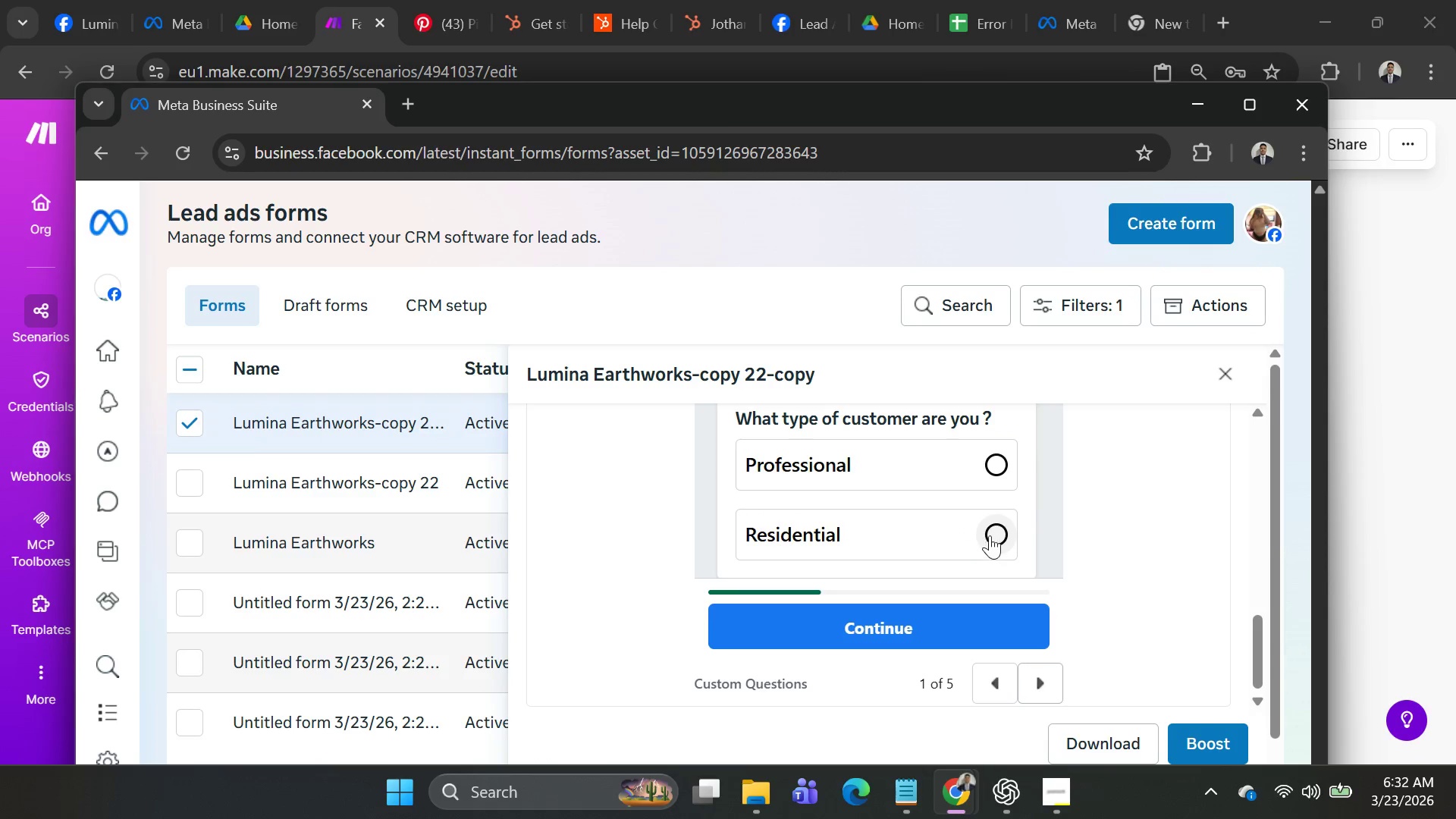 
left_click([993, 533])
 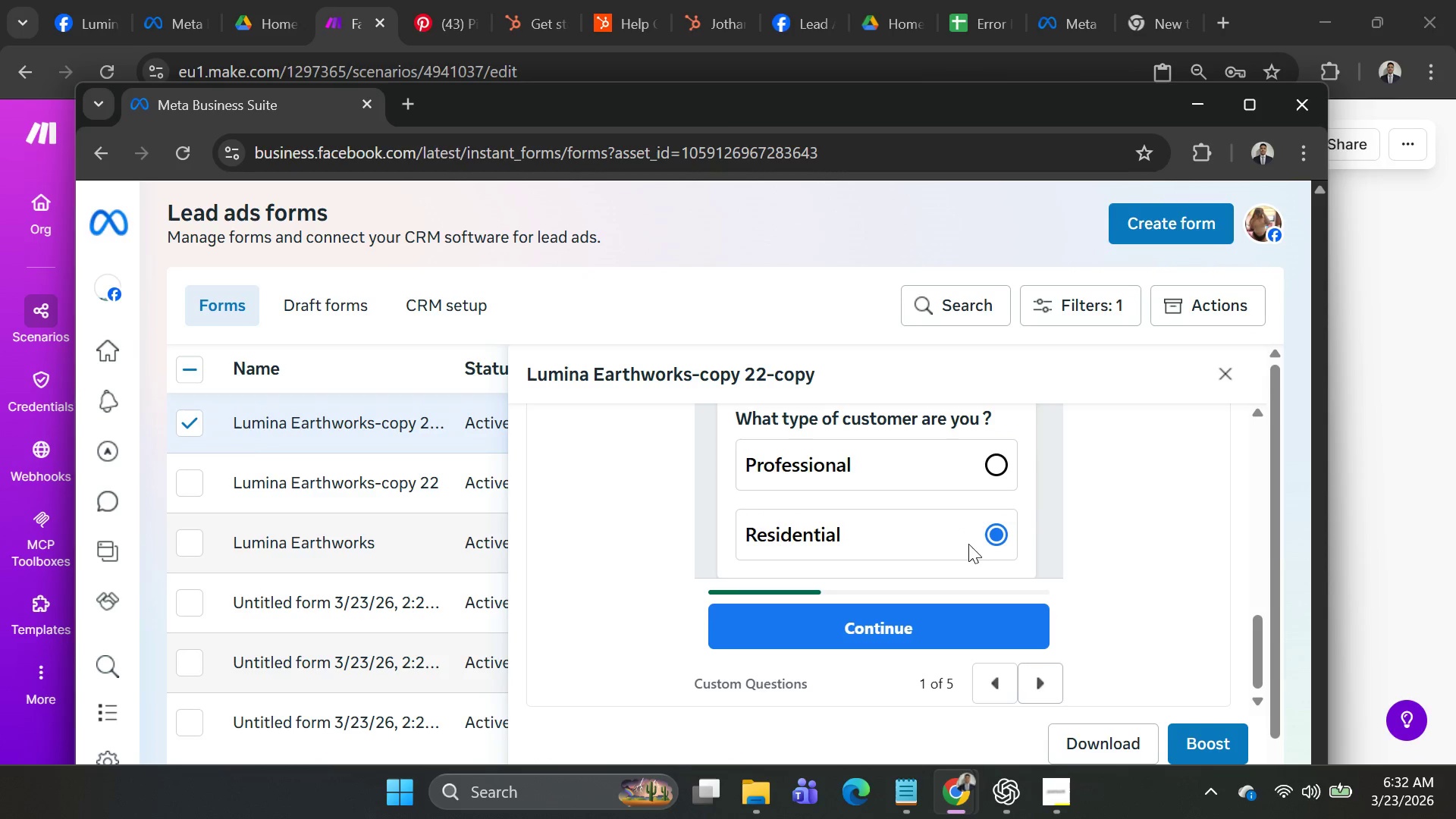 
scroll: coordinate [937, 547], scroll_direction: down, amount: 3.0
 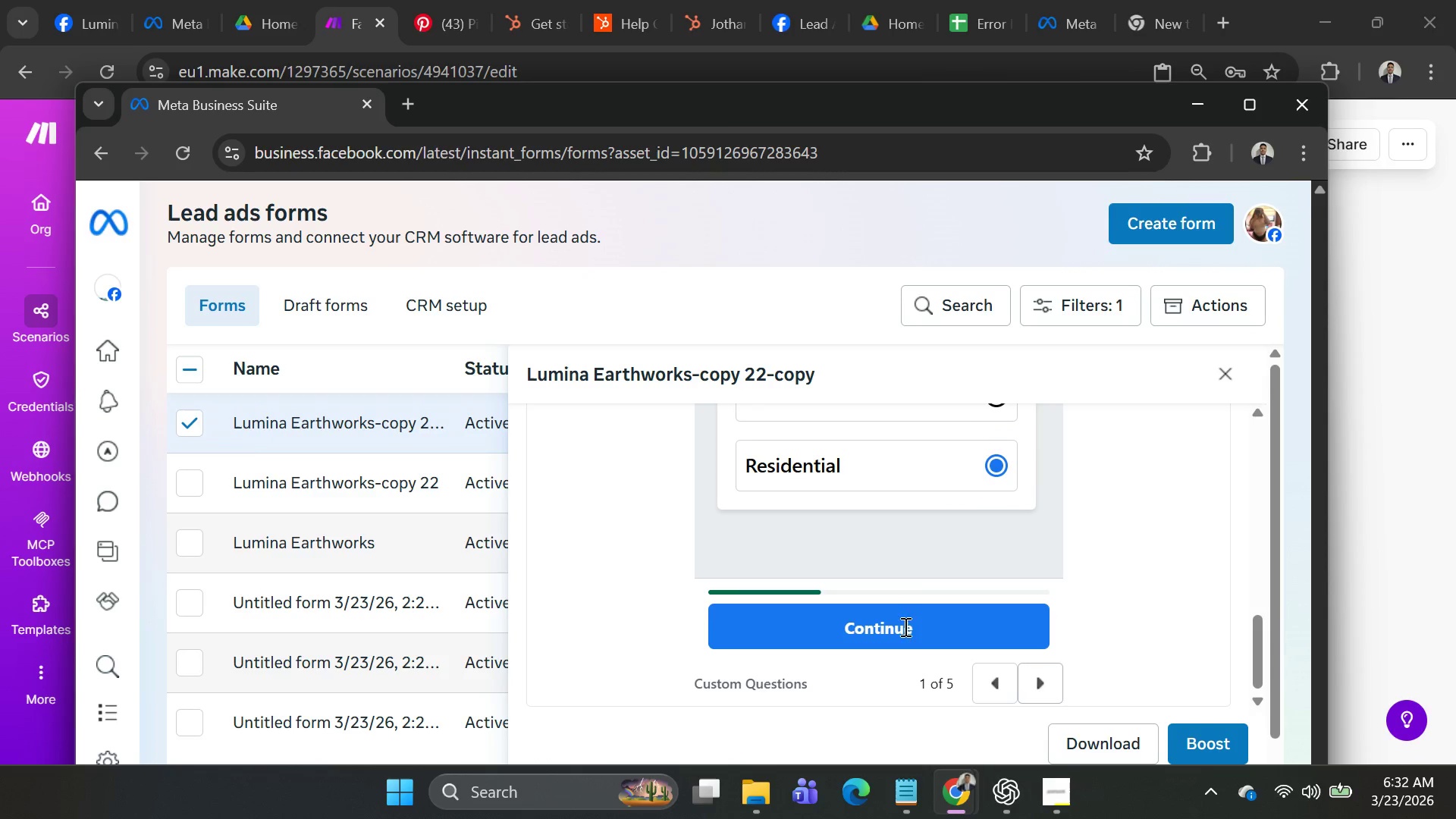 
left_click([900, 632])
 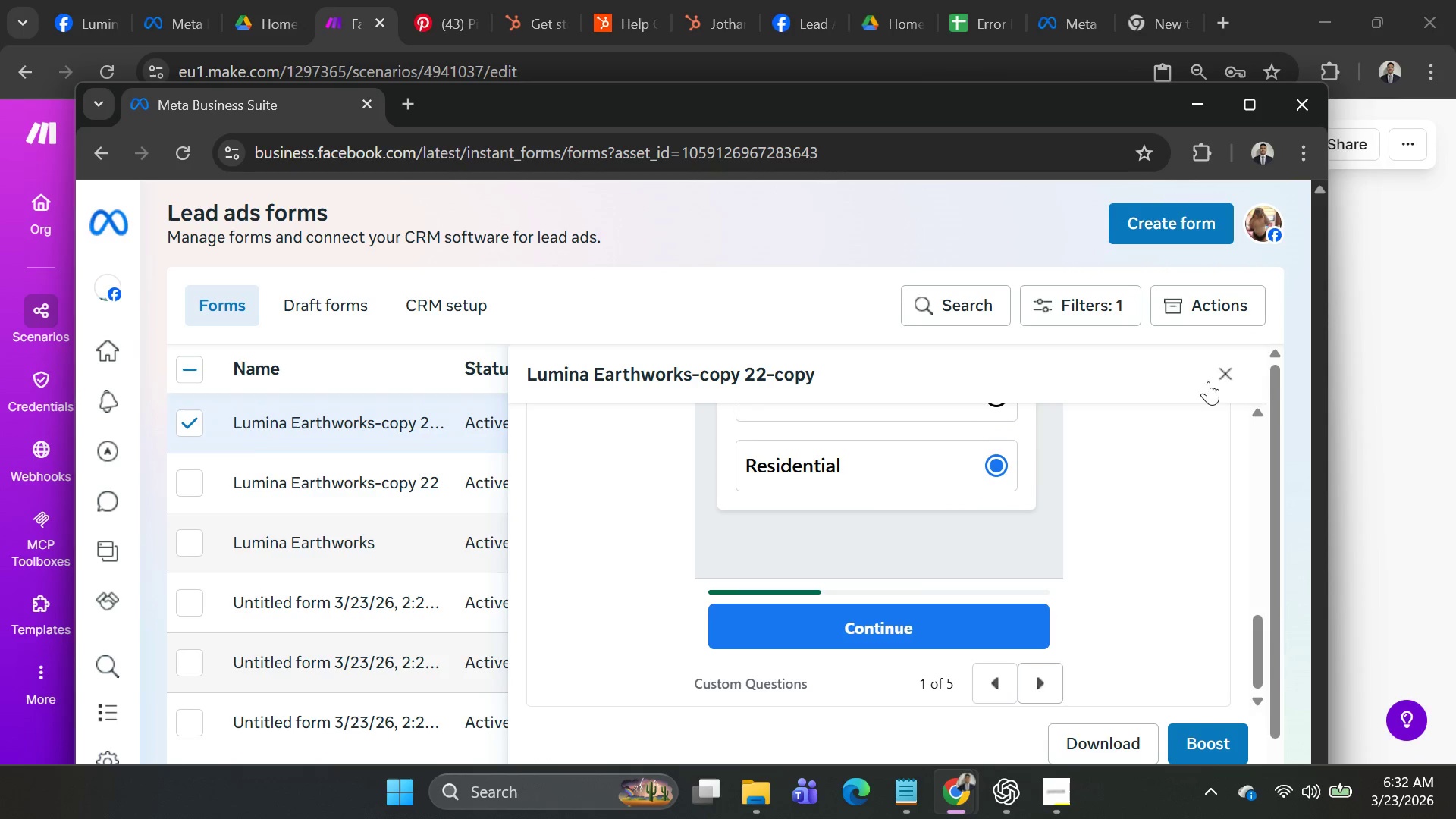 
left_click([1238, 369])
 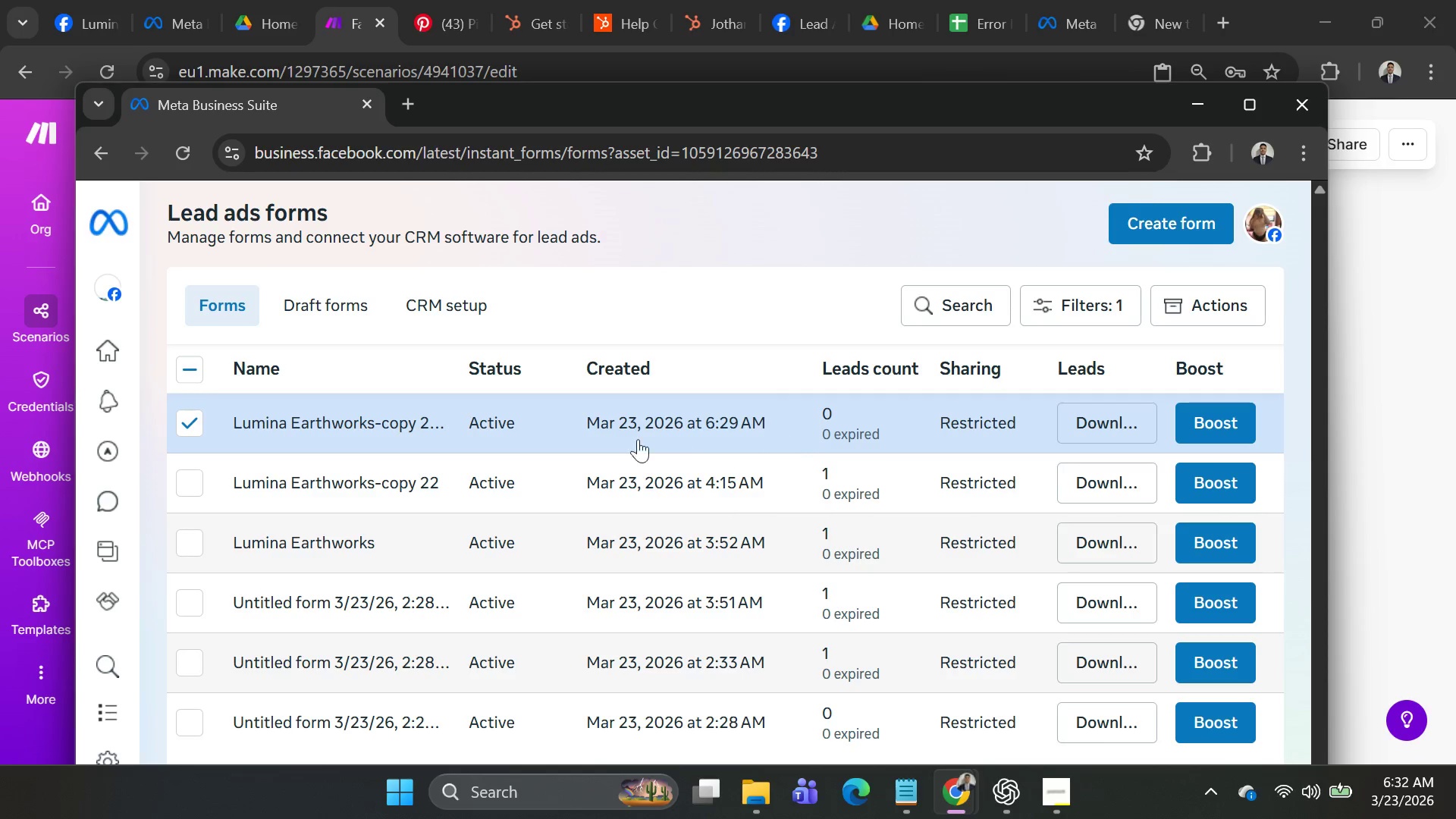 
double_click([562, 441])
 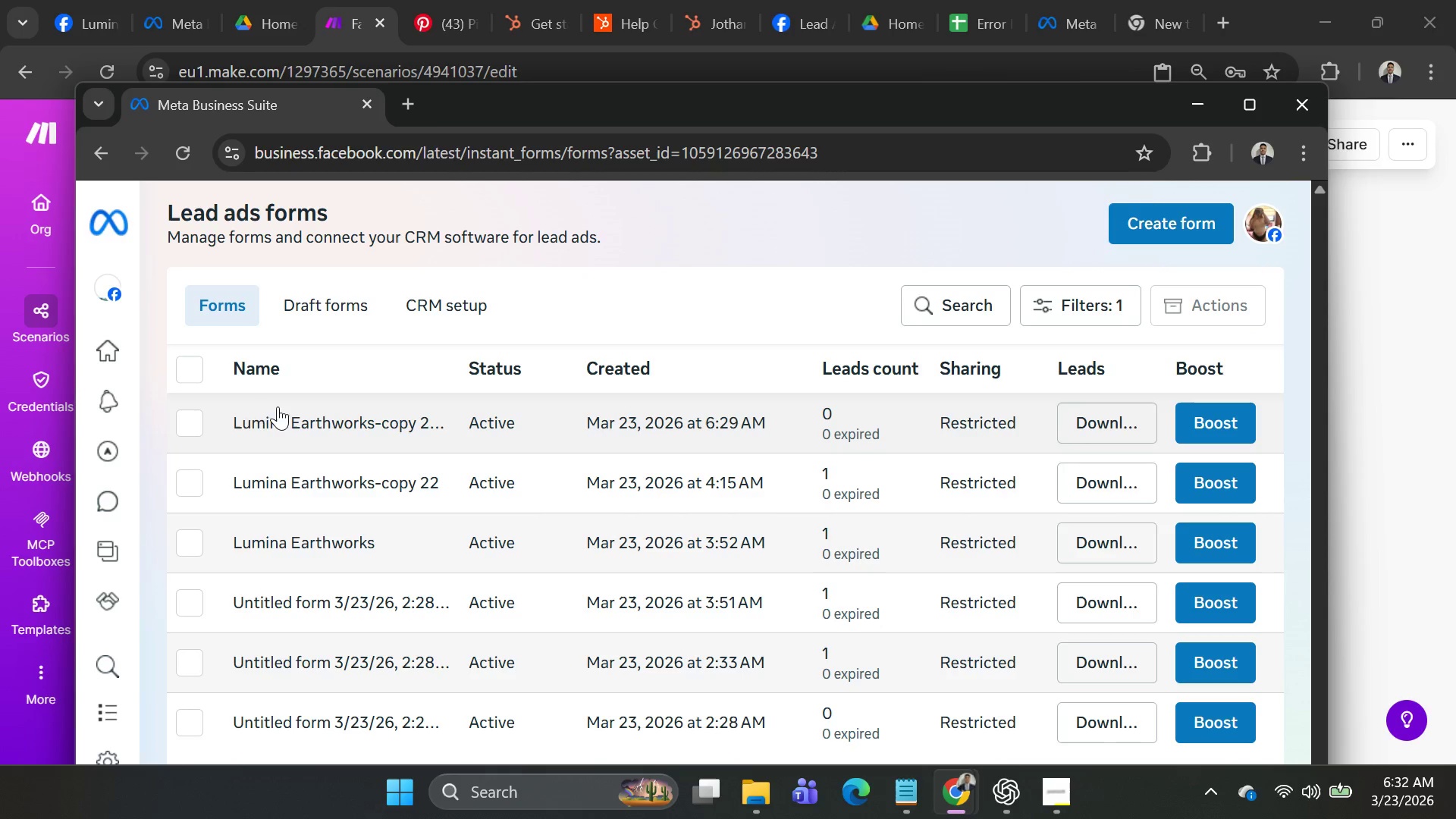 
left_click([219, 408])
 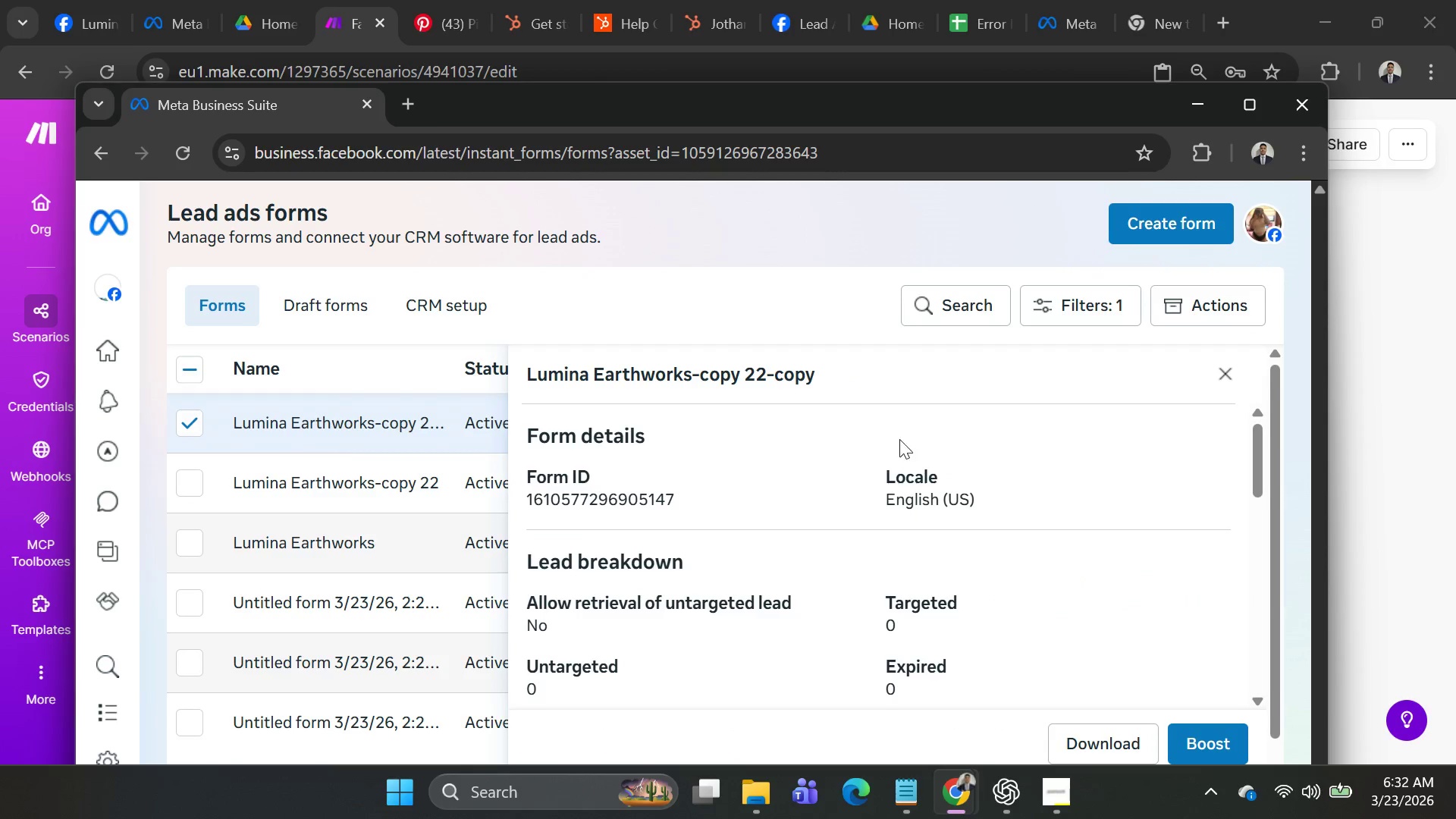 
scroll: coordinate [1136, 506], scroll_direction: up, amount: 6.0
 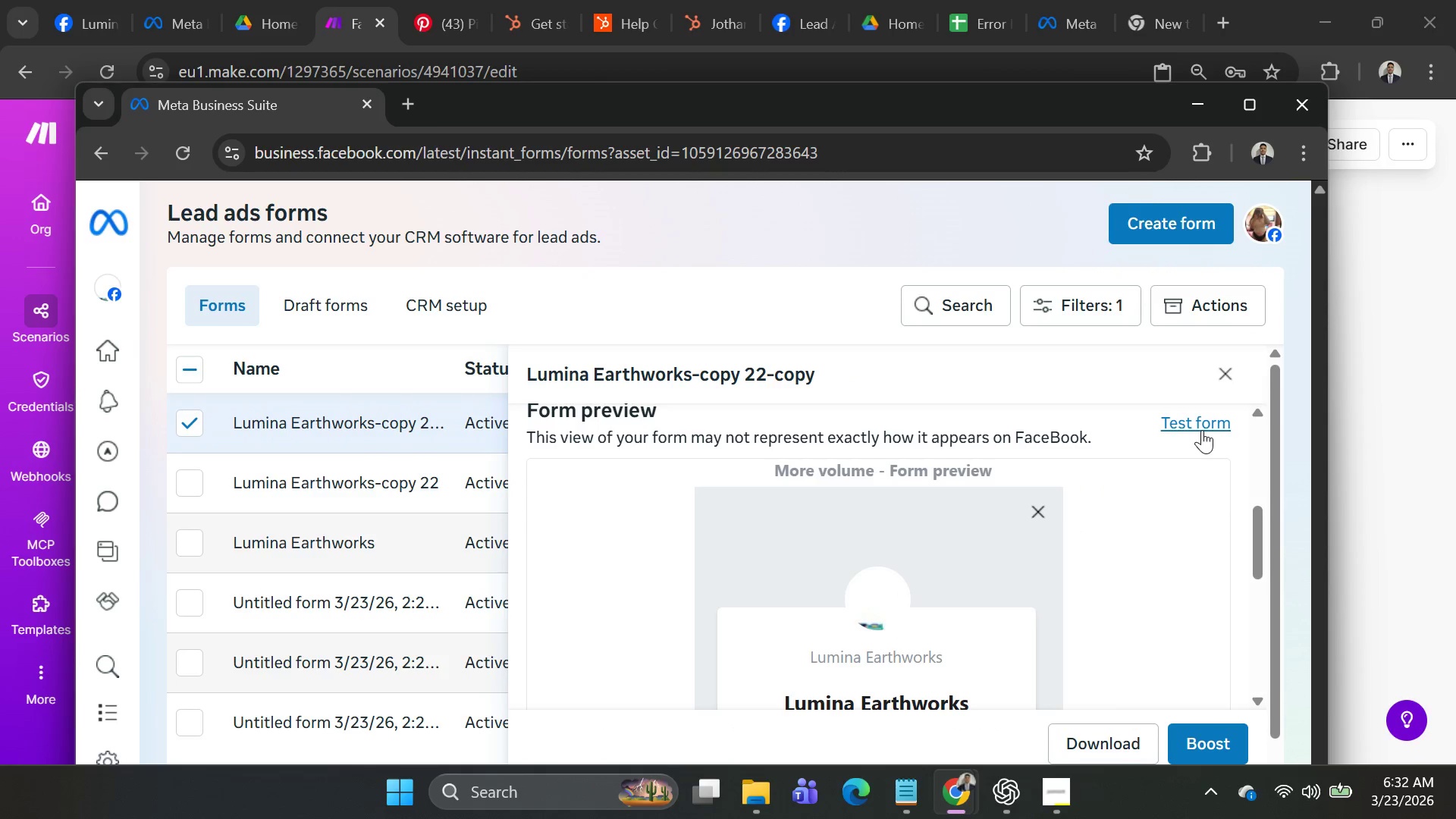 
left_click([1201, 427])
 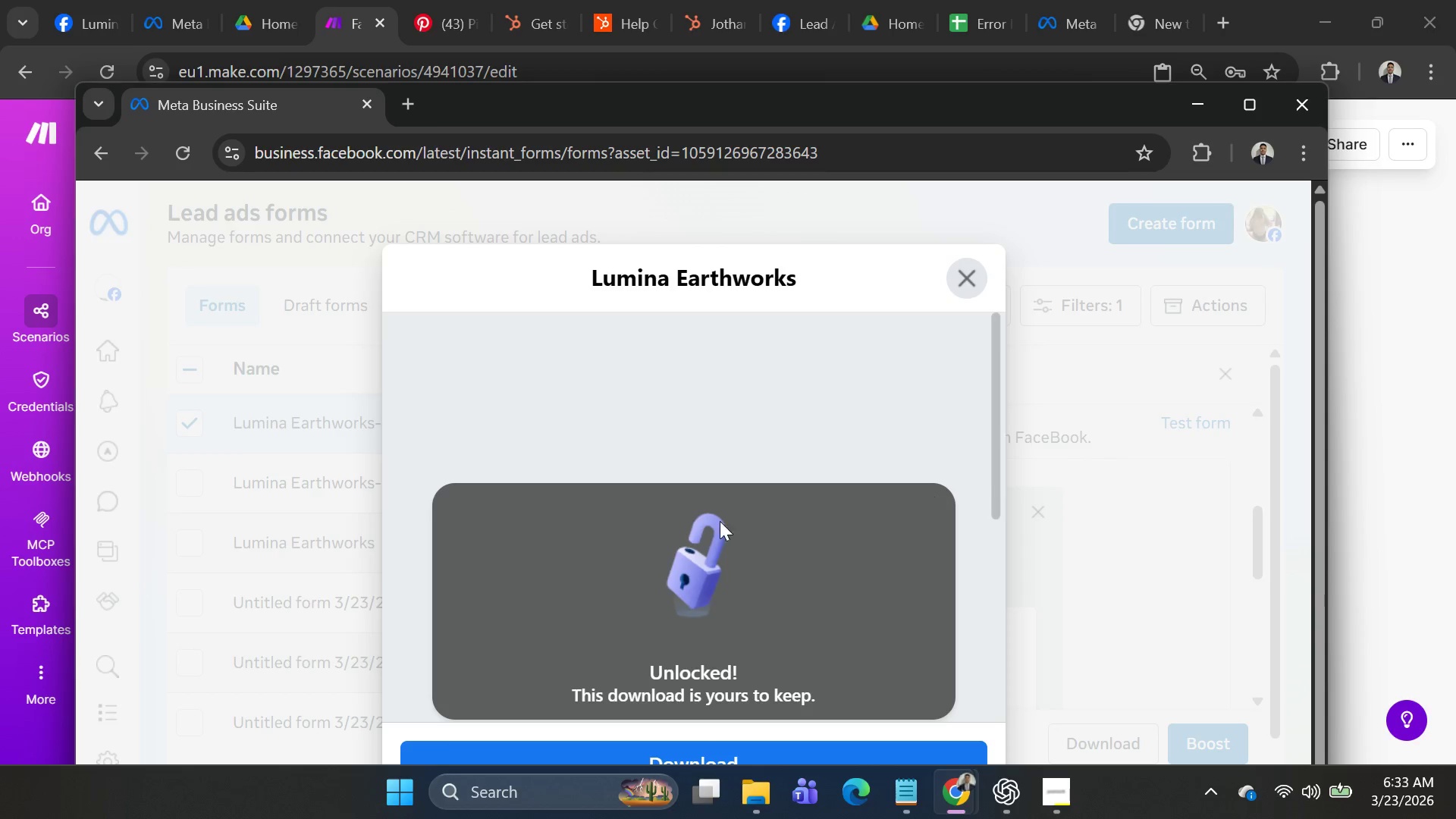 
scroll: coordinate [741, 703], scroll_direction: down, amount: 10.0
 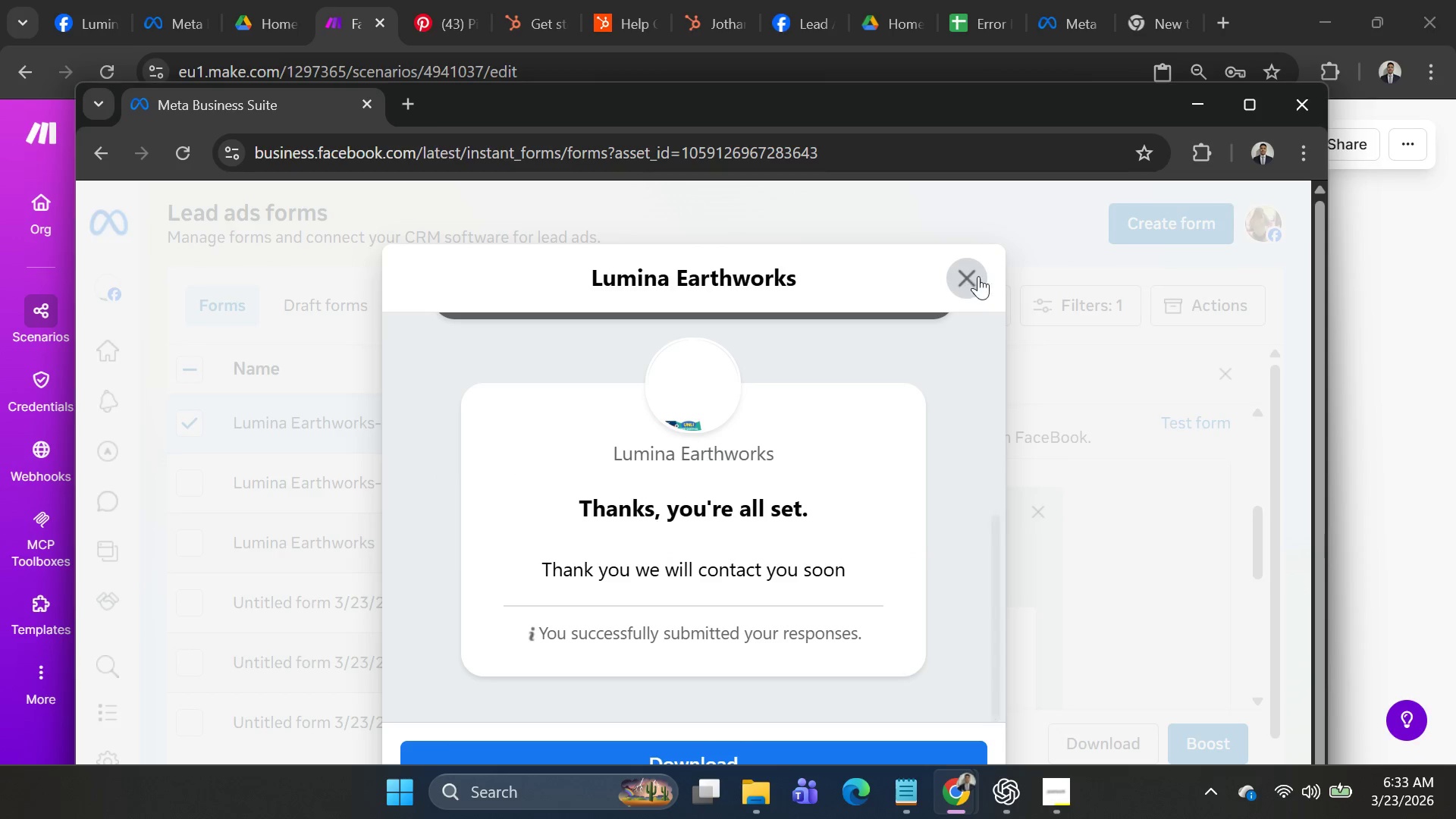 
left_click([971, 283])
 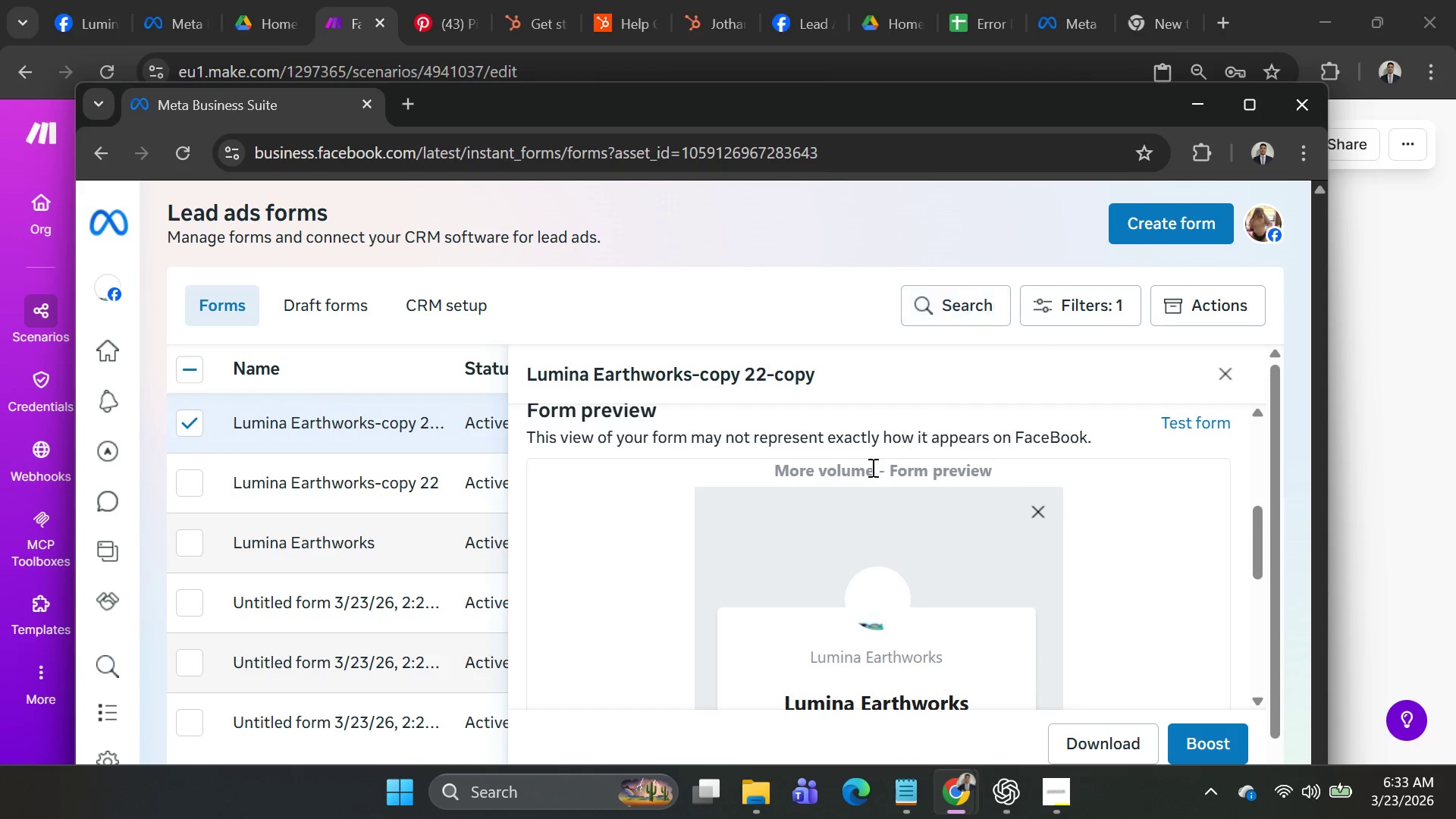 
scroll: coordinate [852, 488], scroll_direction: down, amount: 2.0
 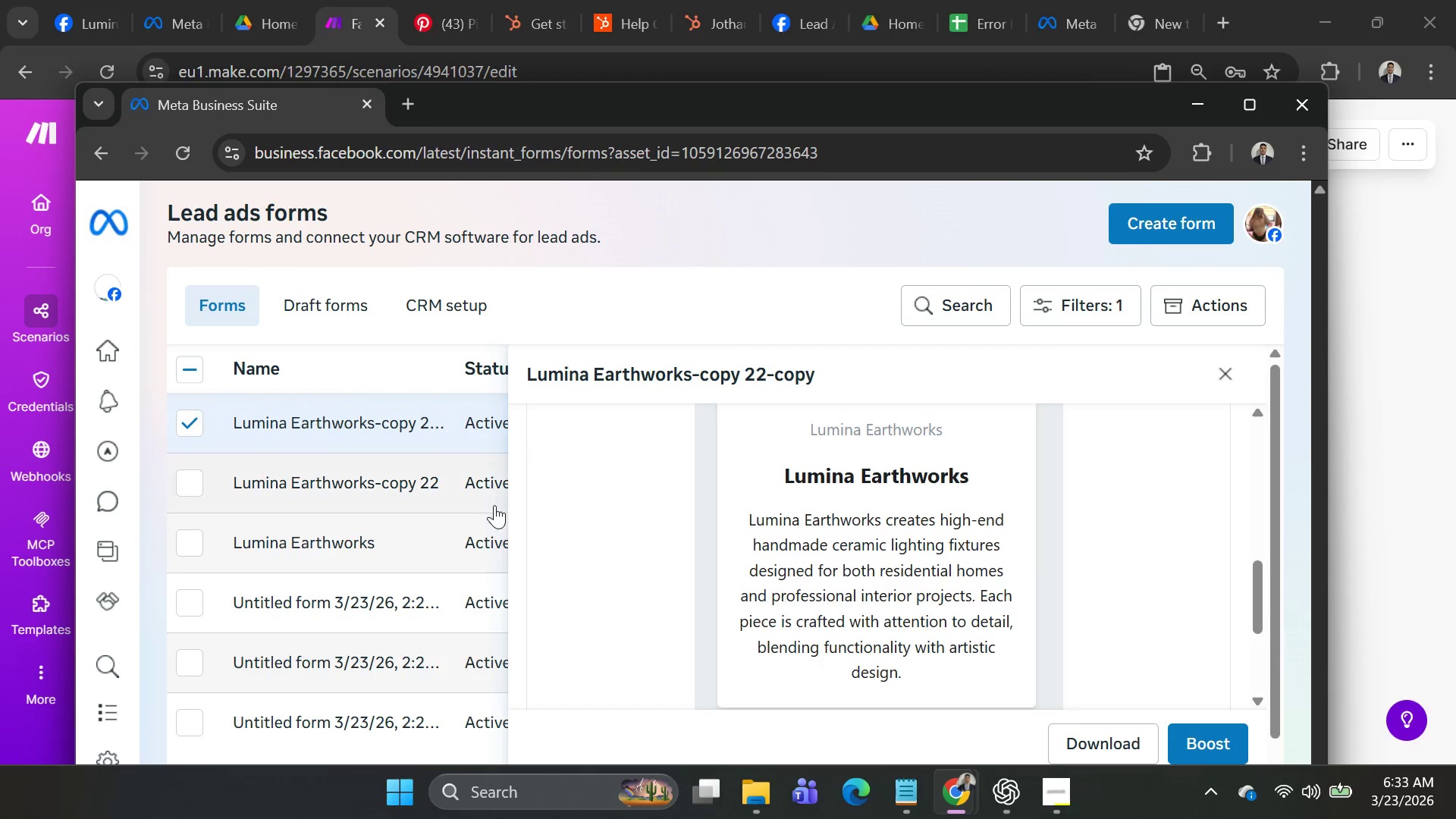 
scroll: coordinate [394, 461], scroll_direction: up, amount: 6.0
 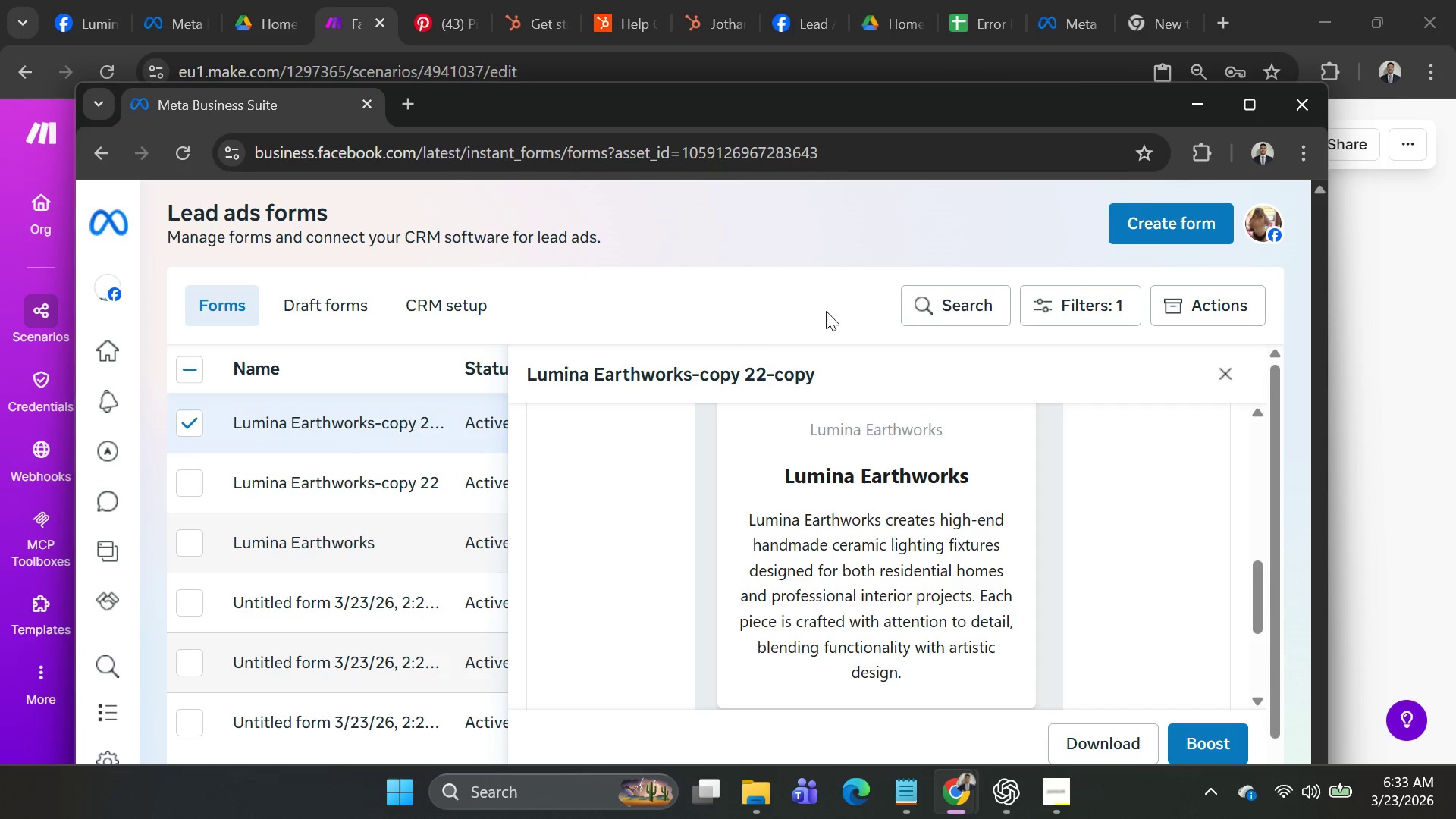 
left_click([1153, 220])
 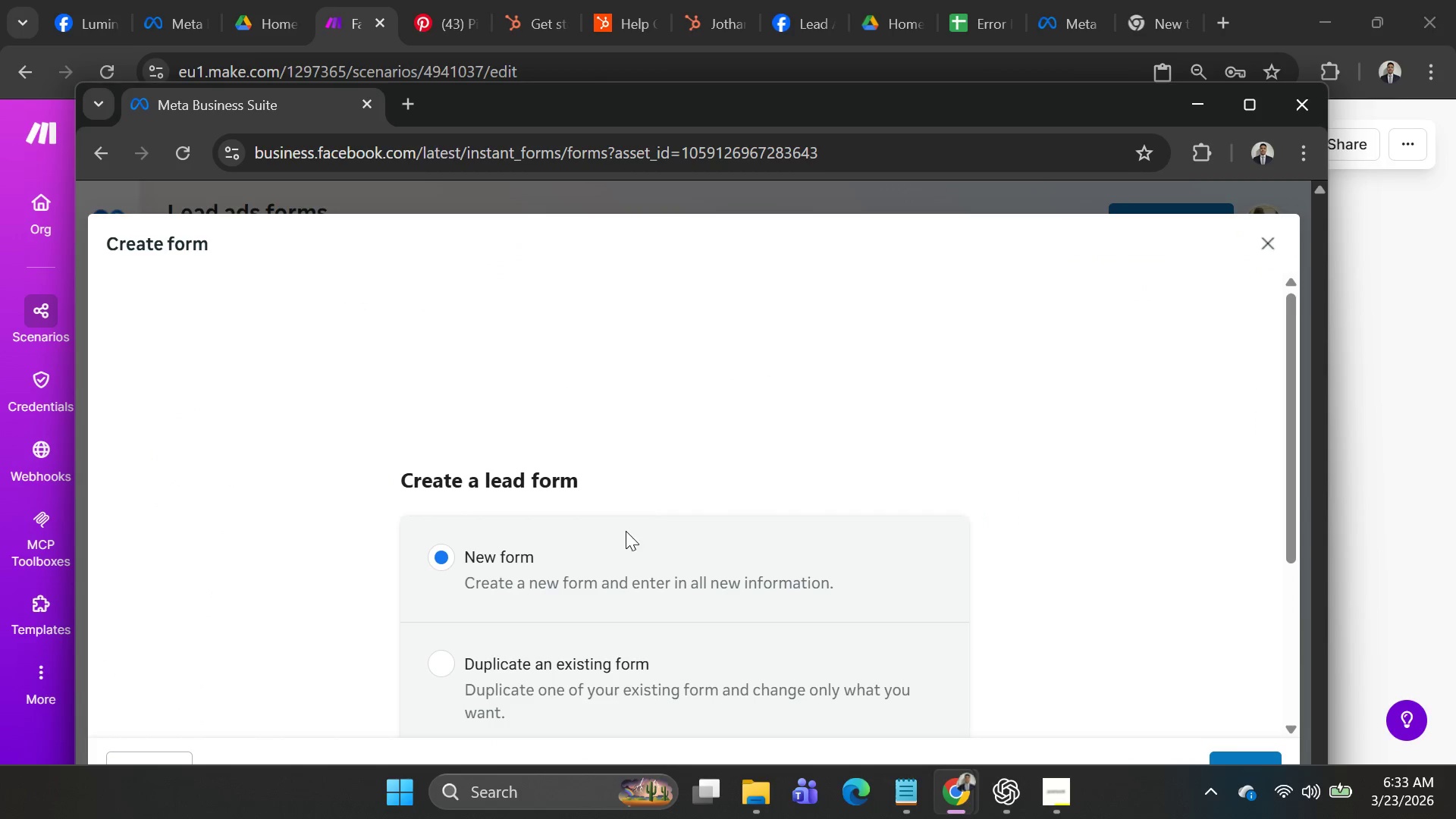 
scroll: coordinate [547, 585], scroll_direction: down, amount: 2.0
 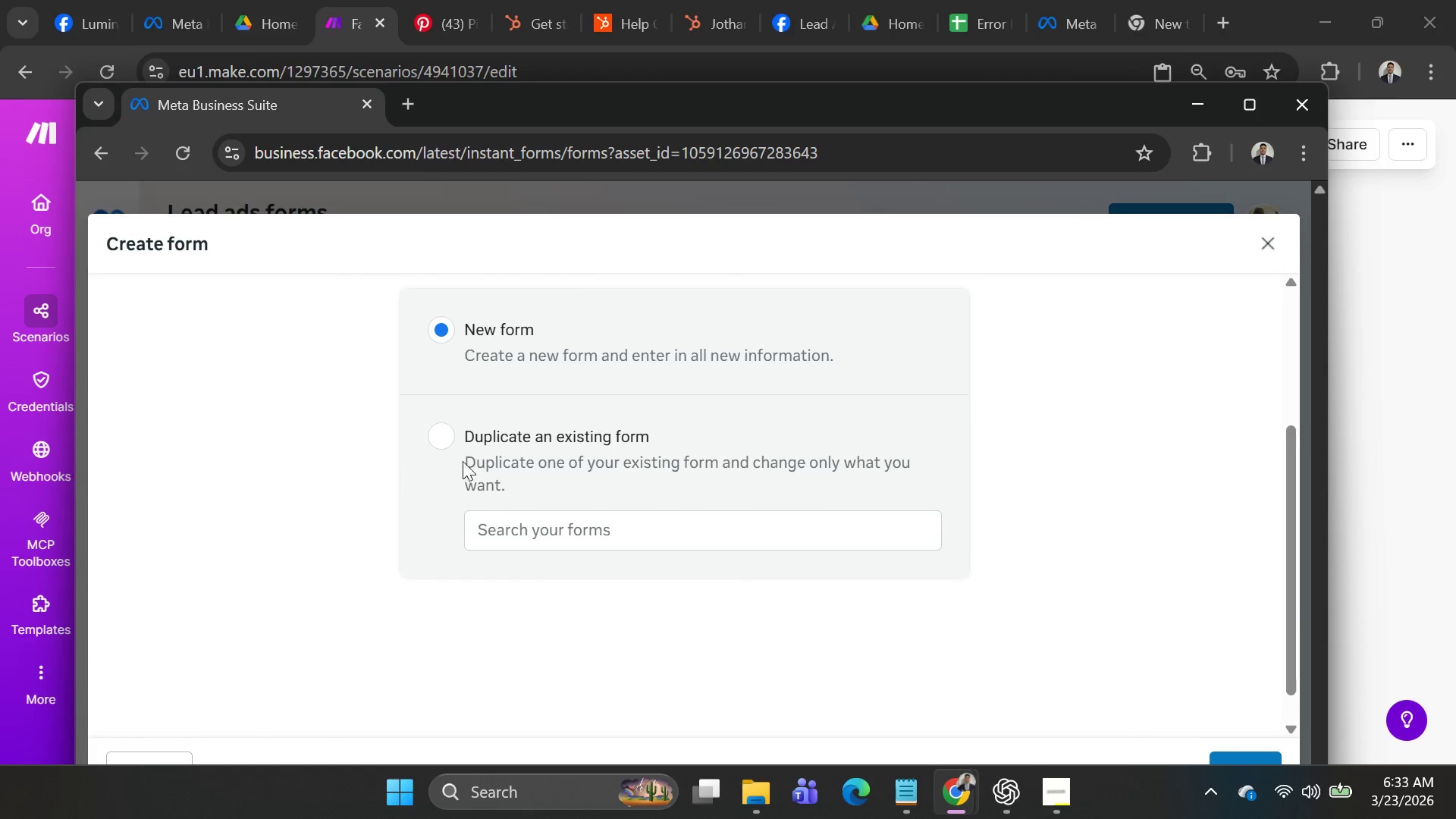 
left_click([445, 434])
 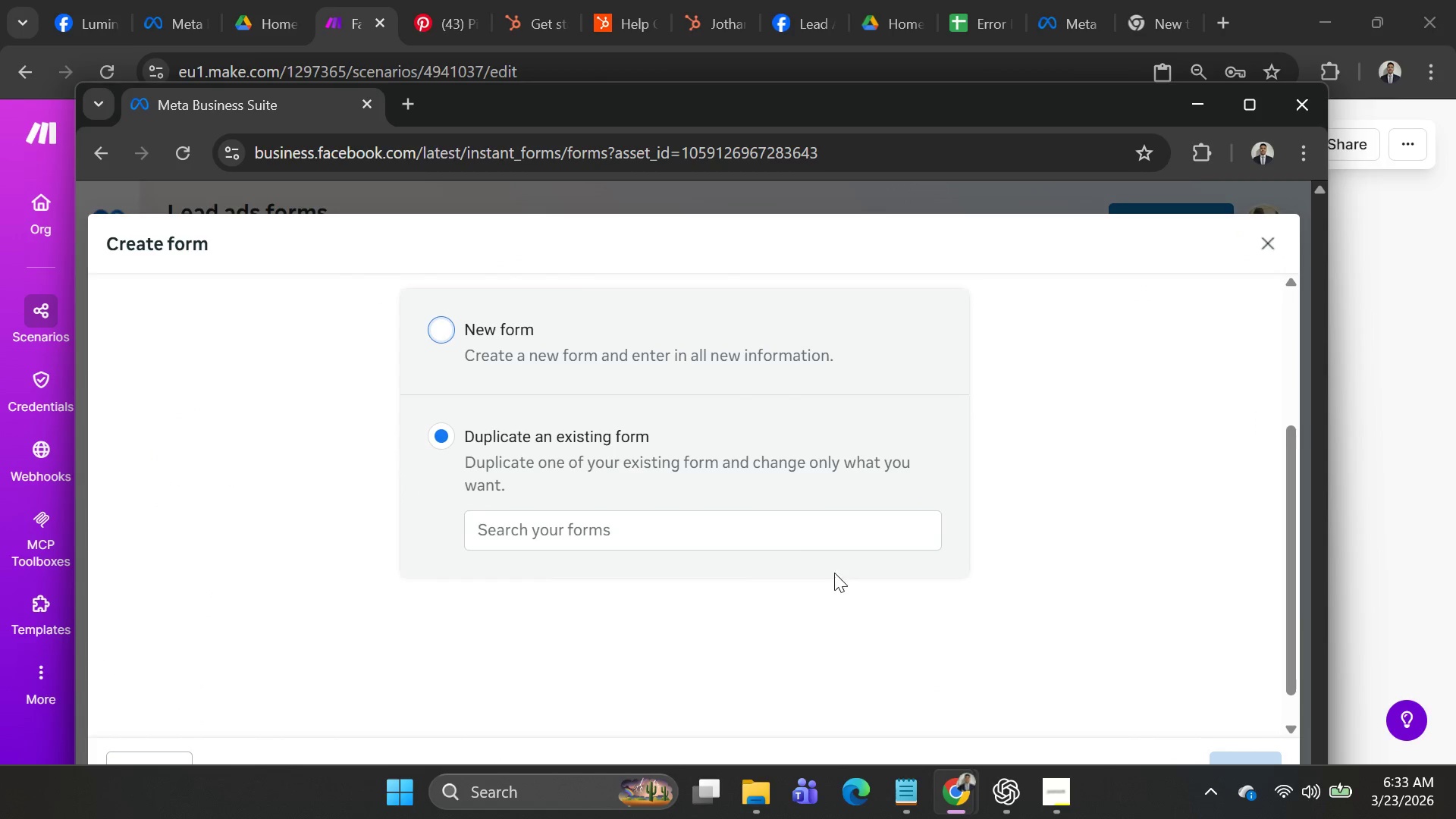 
left_click([764, 537])
 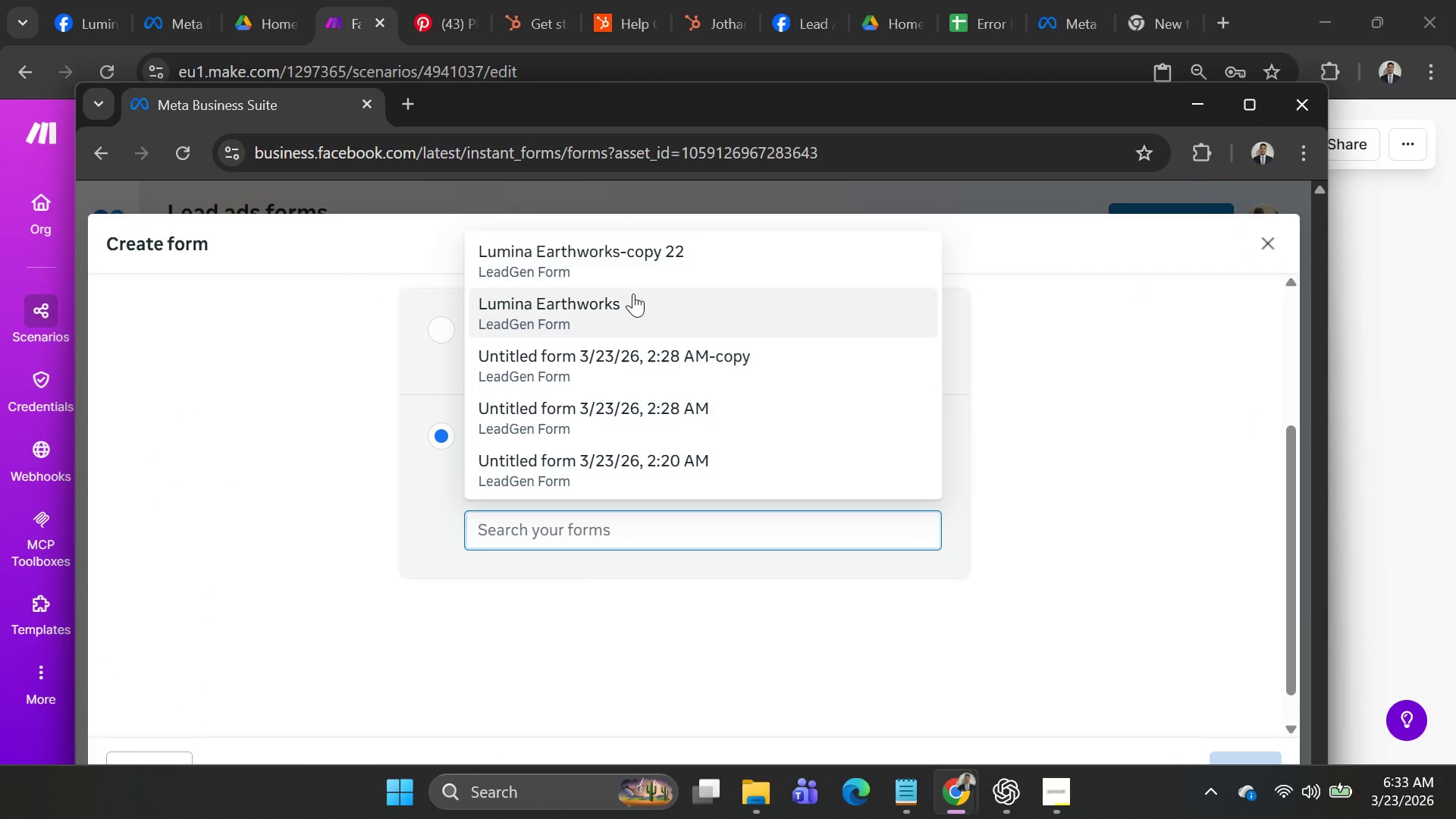 
left_click([626, 265])
 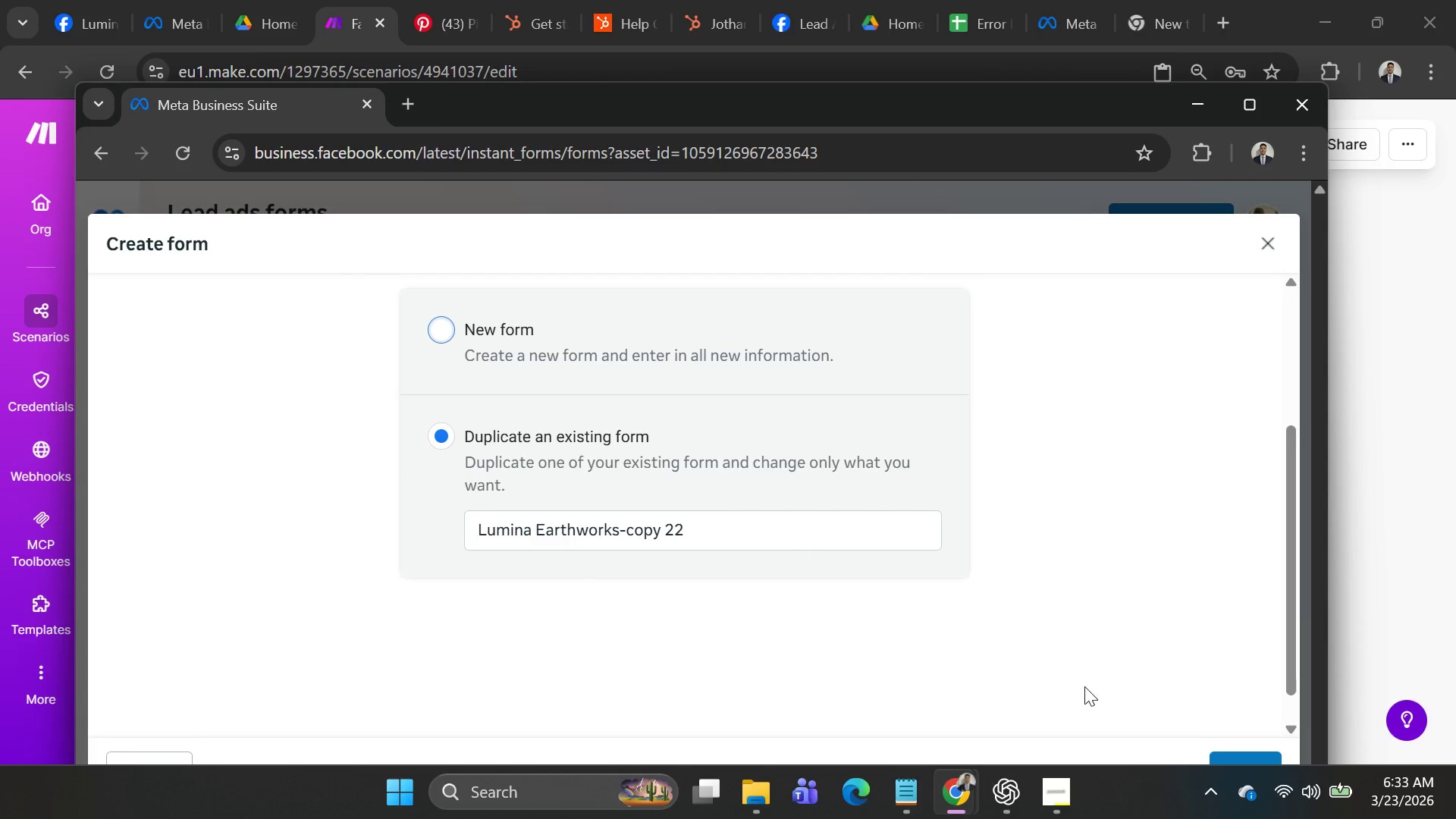 
scroll: coordinate [1087, 692], scroll_direction: down, amount: 2.0
 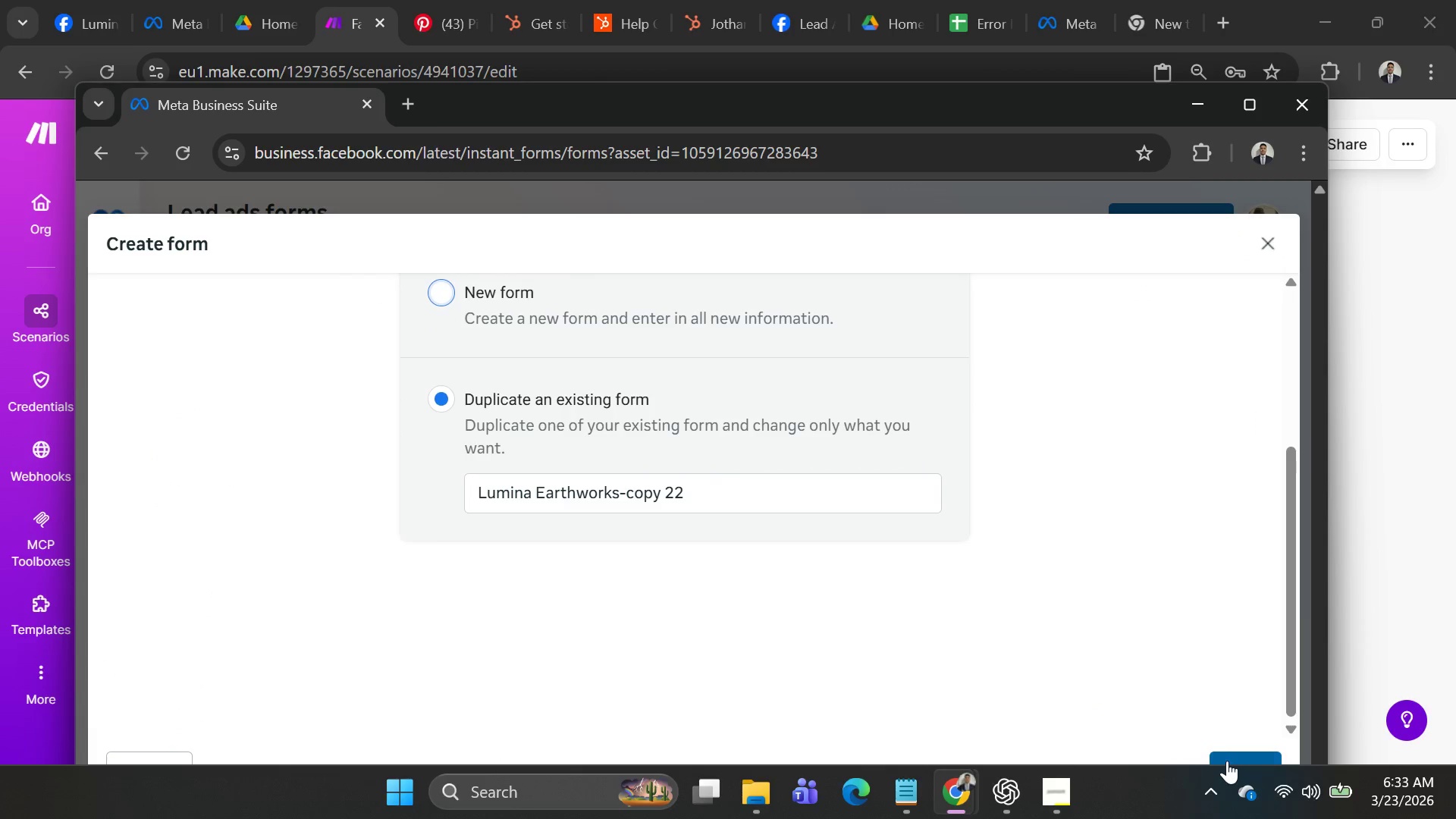 
left_click([1229, 761])
 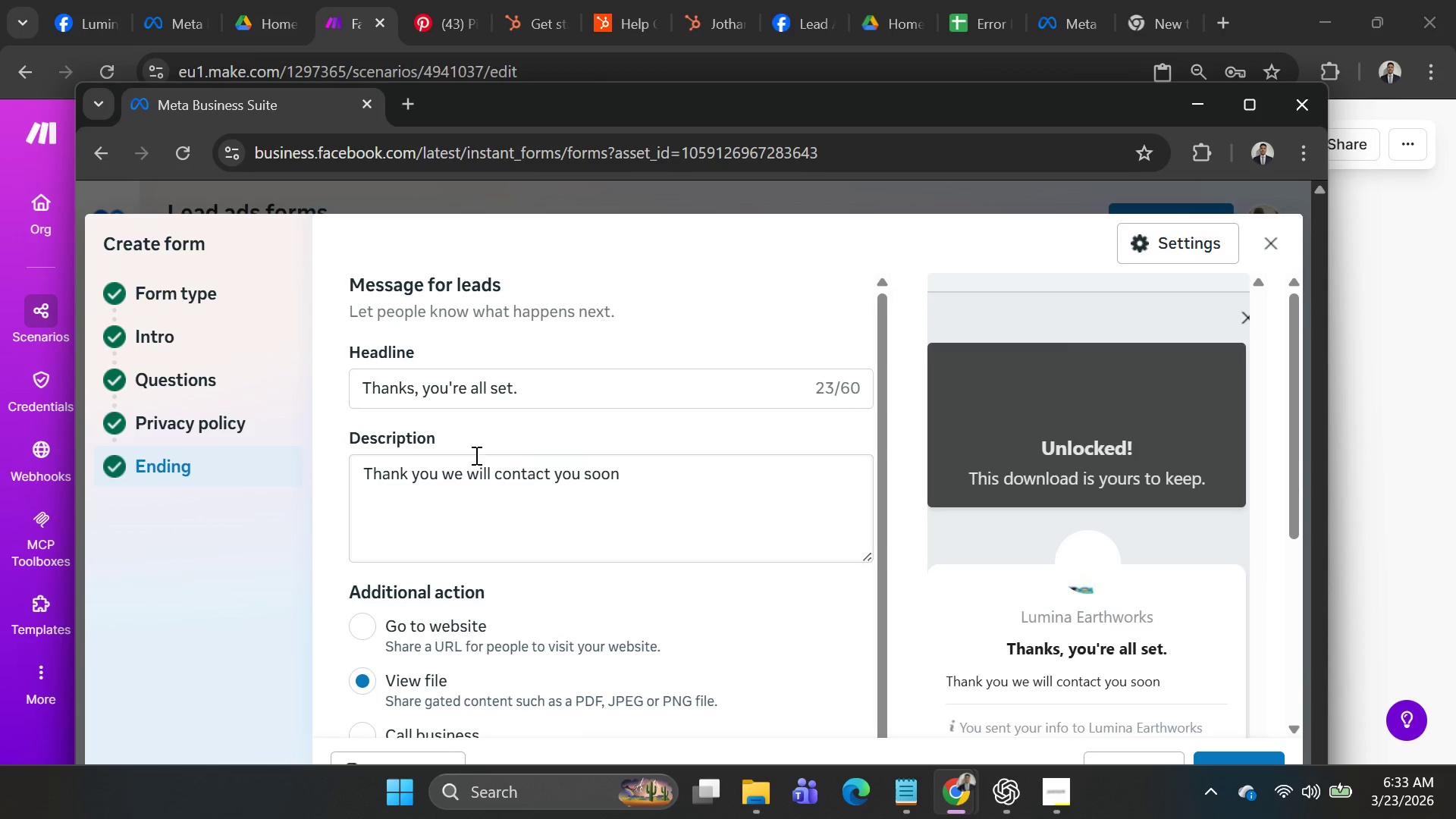 
scroll: coordinate [1172, 697], scroll_direction: down, amount: 11.0
 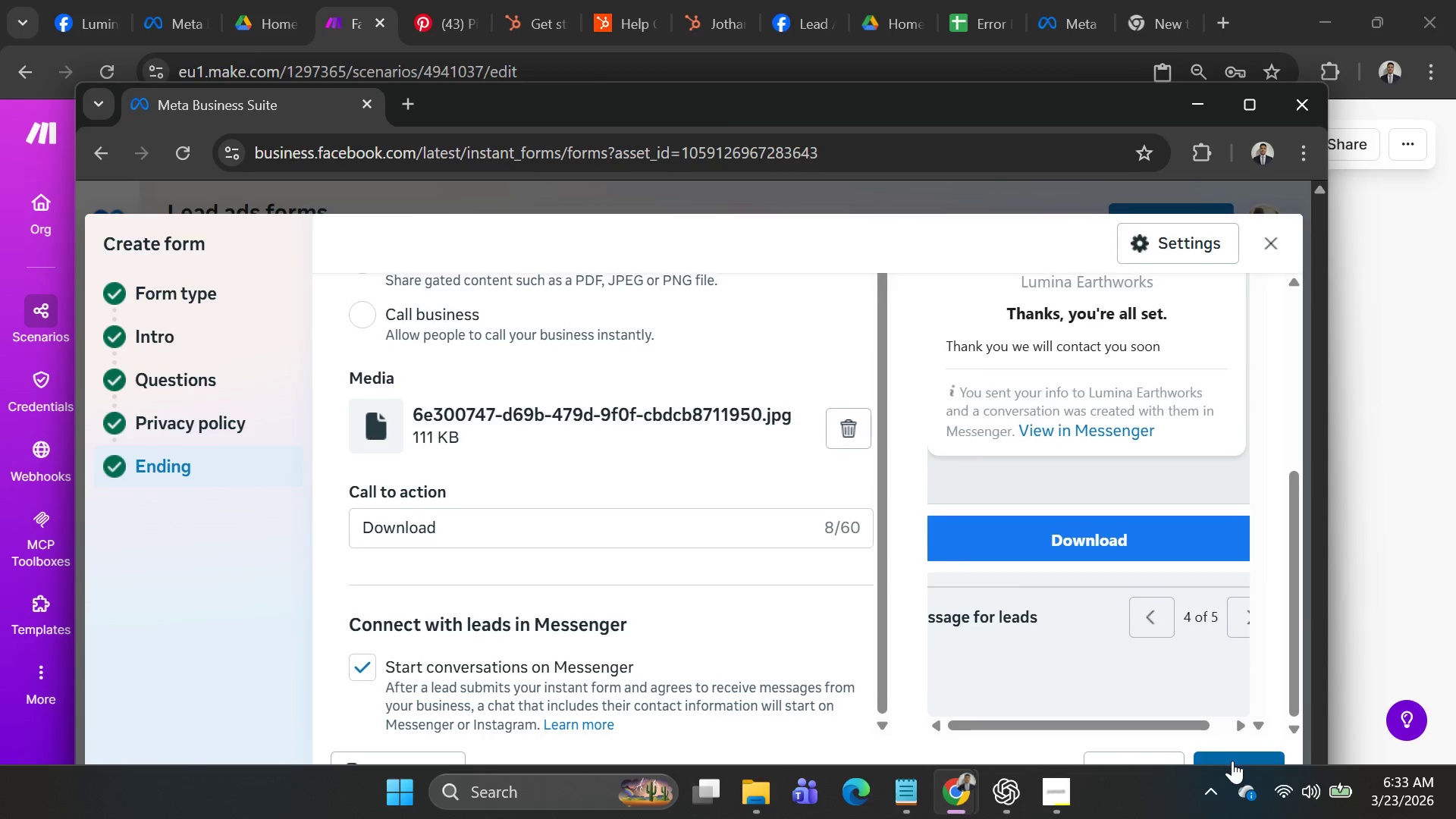 
left_click([1232, 761])
 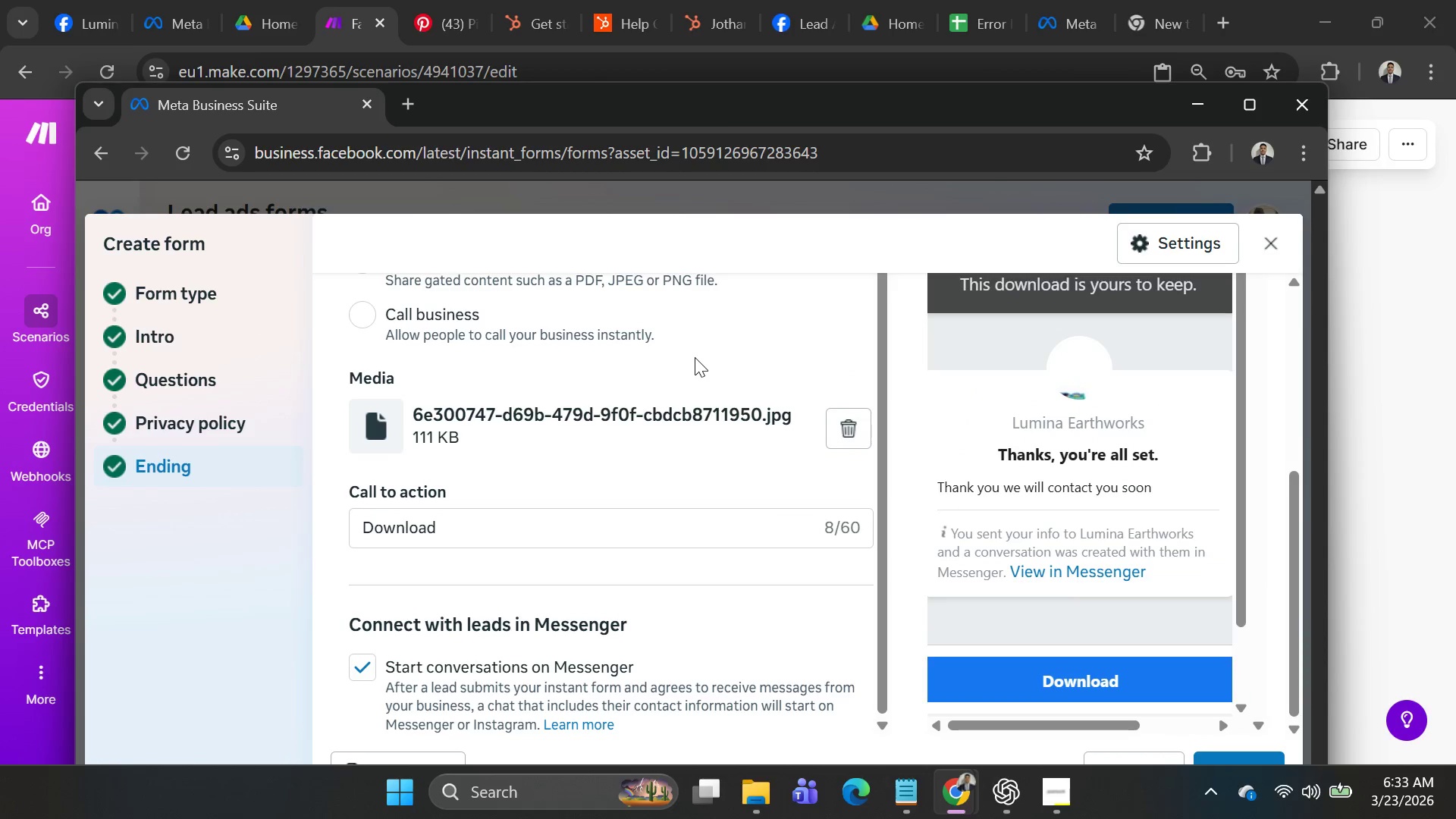 
scroll: coordinate [1294, 692], scroll_direction: down, amount: 13.0
 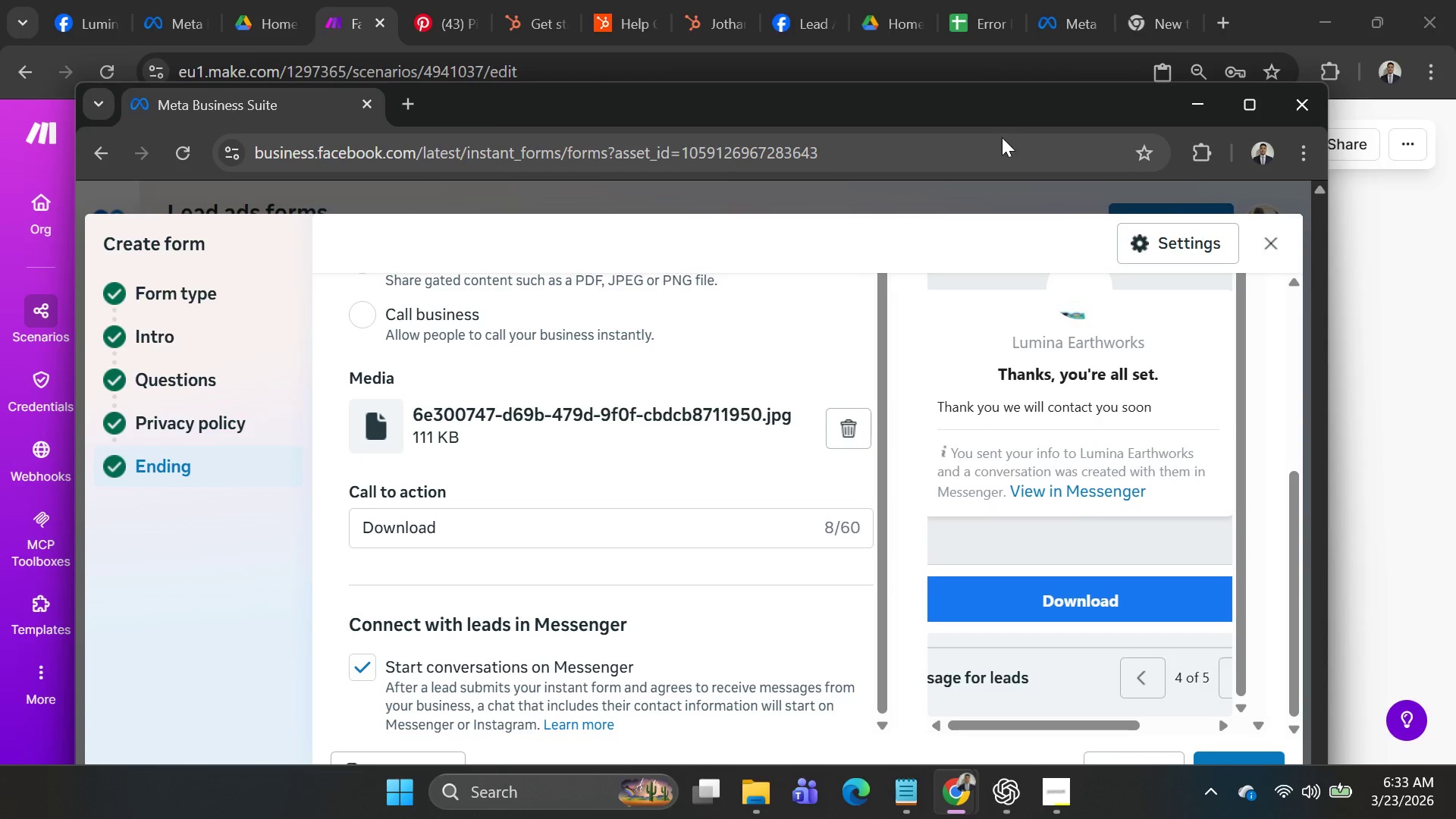 
left_click_drag(start_coordinate=[977, 103], to_coordinate=[962, 0])
 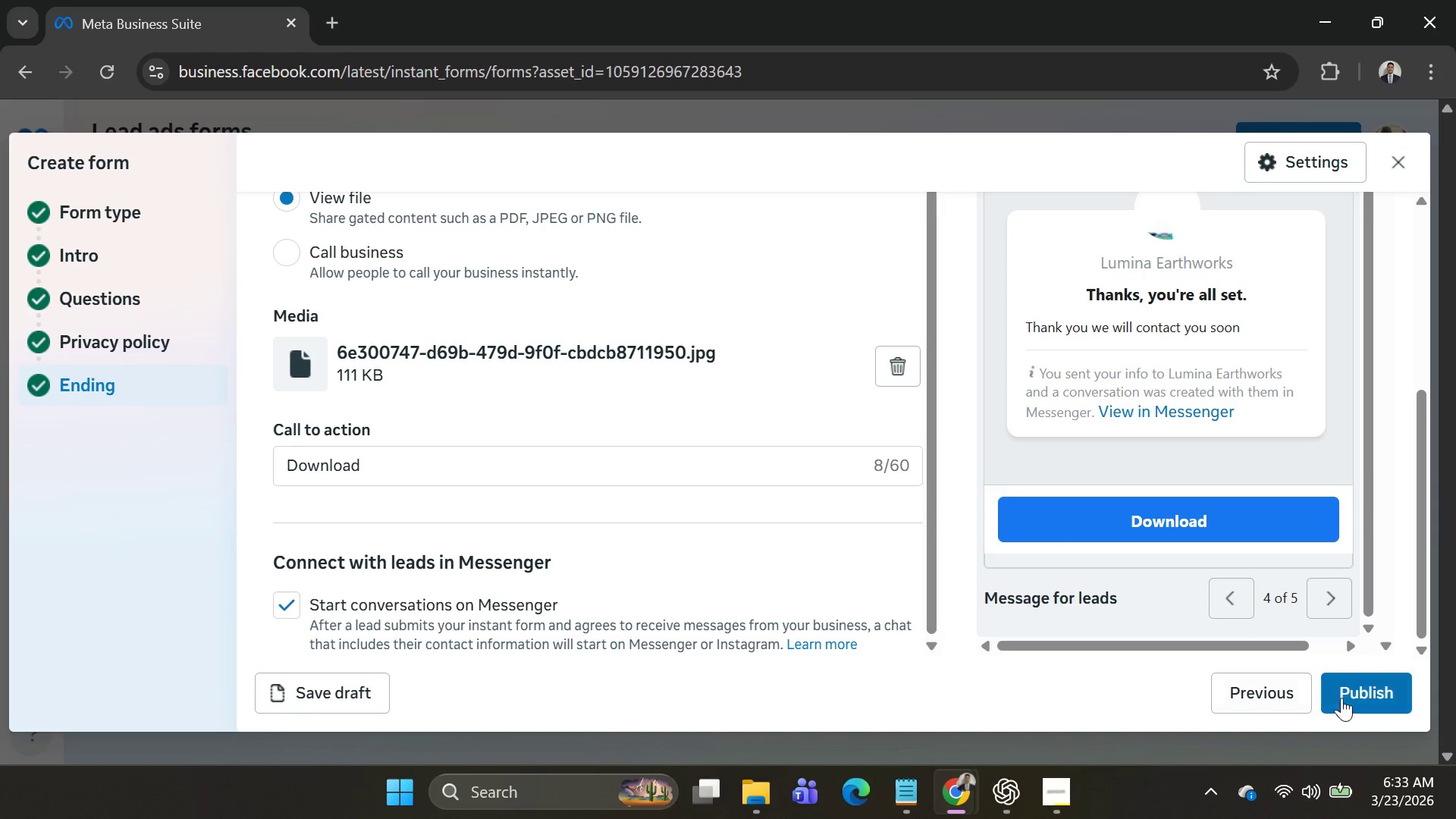 
left_click([1350, 692])
 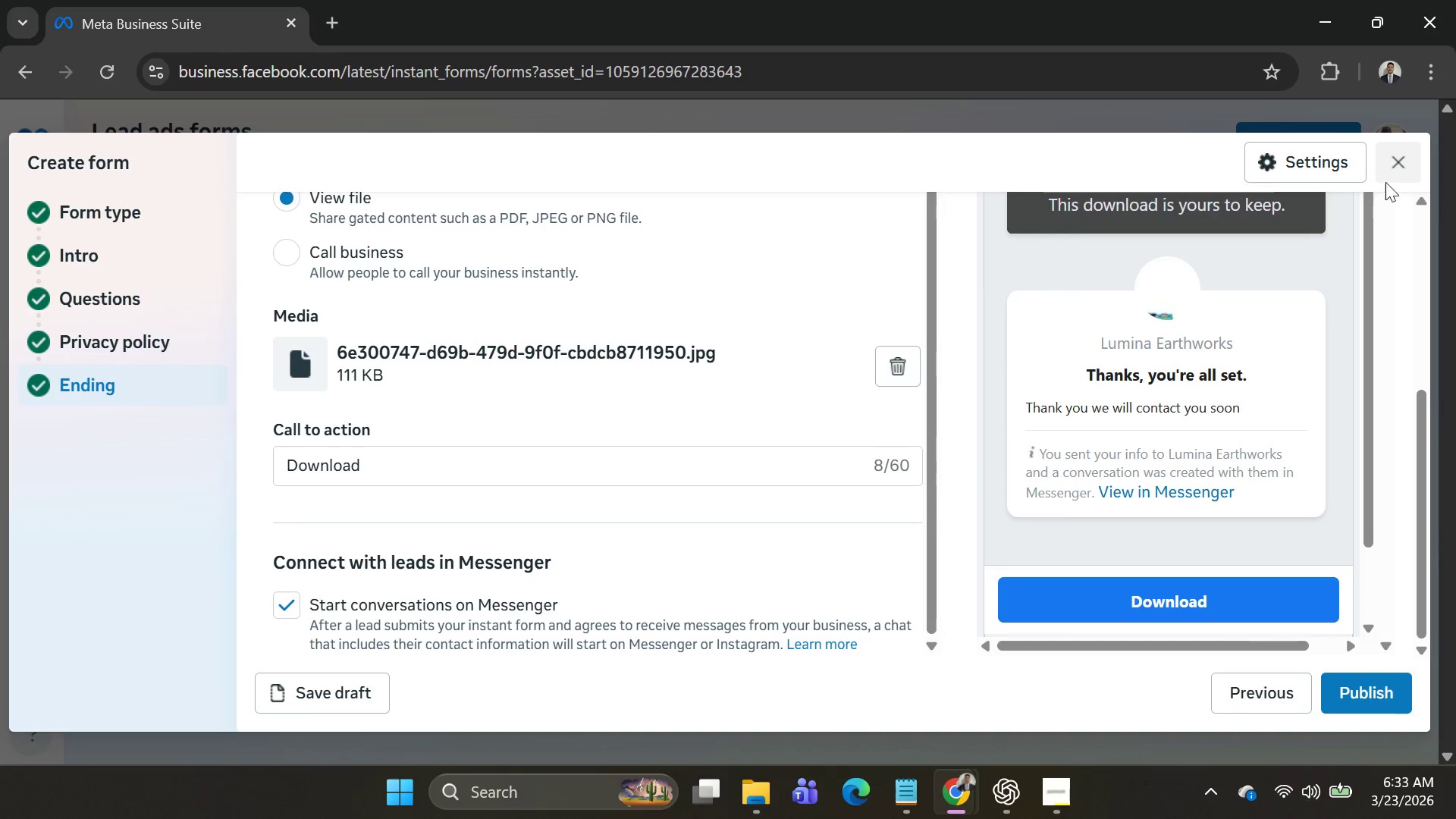 
key(Alt+AltLeft)
 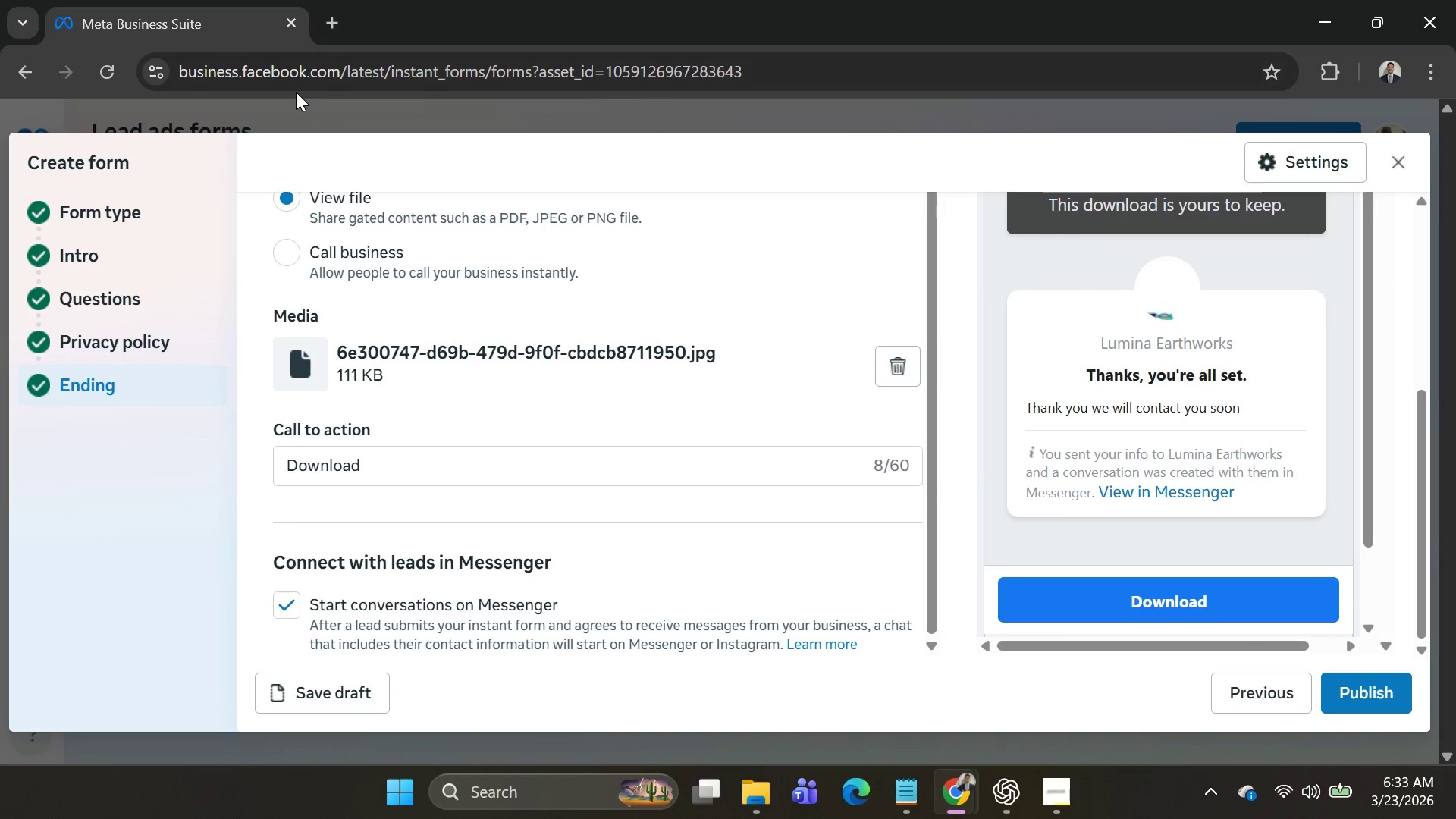 
key(Alt+Tab)
 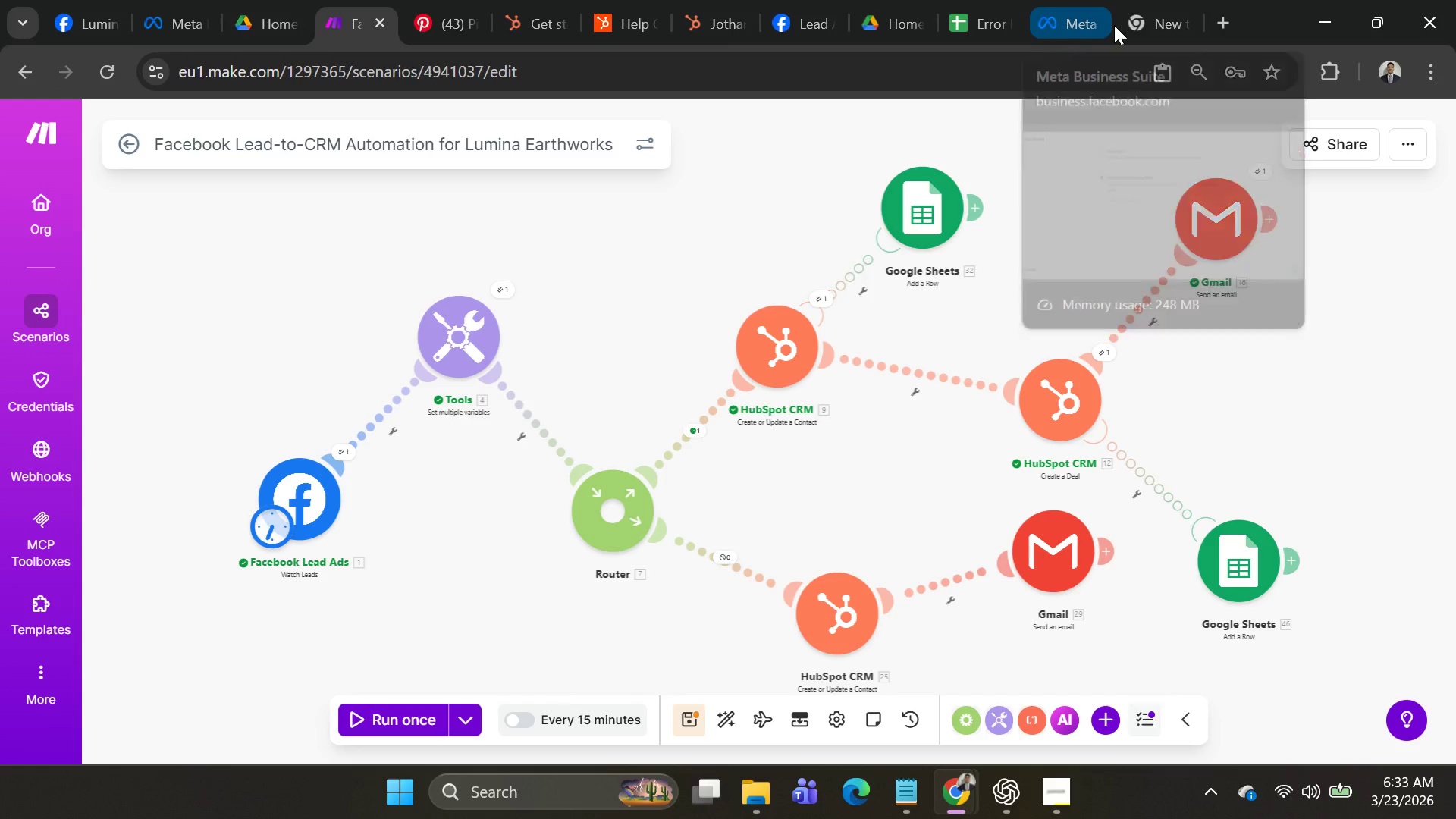 
key(Alt+AltLeft)
 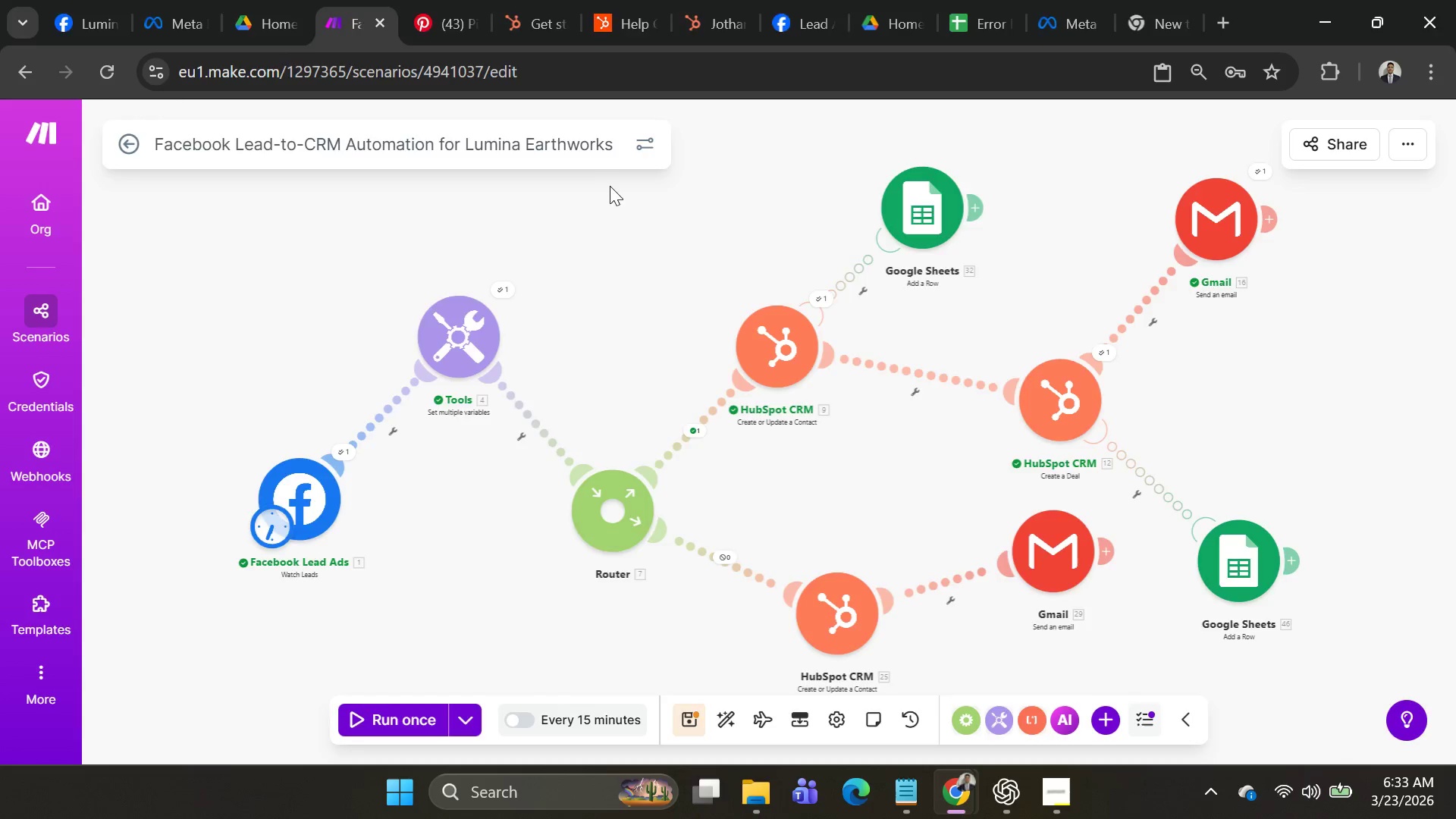 
key(Alt+Tab)
 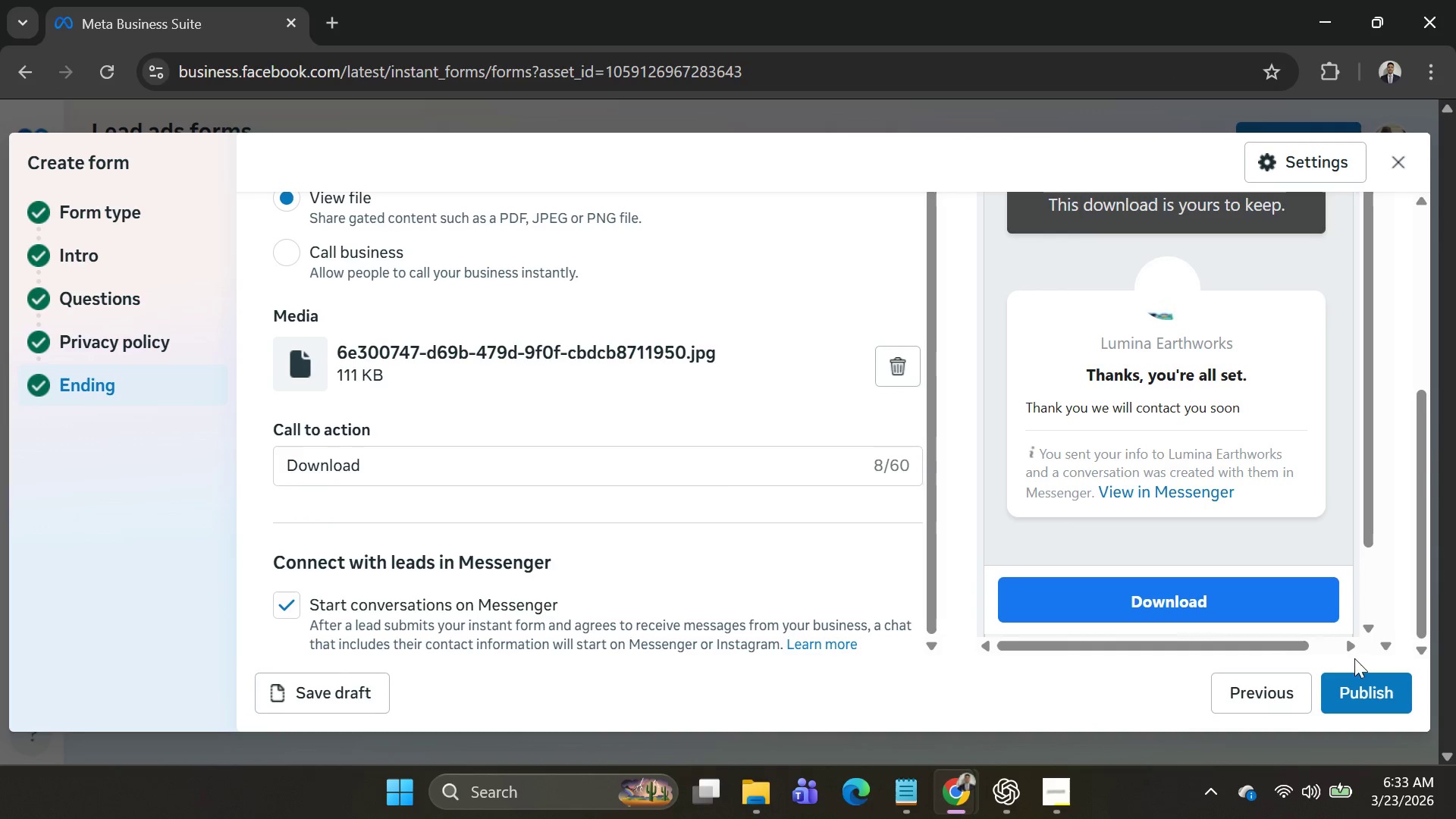 
scroll: coordinate [1407, 785], scroll_direction: up, amount: 3.0
 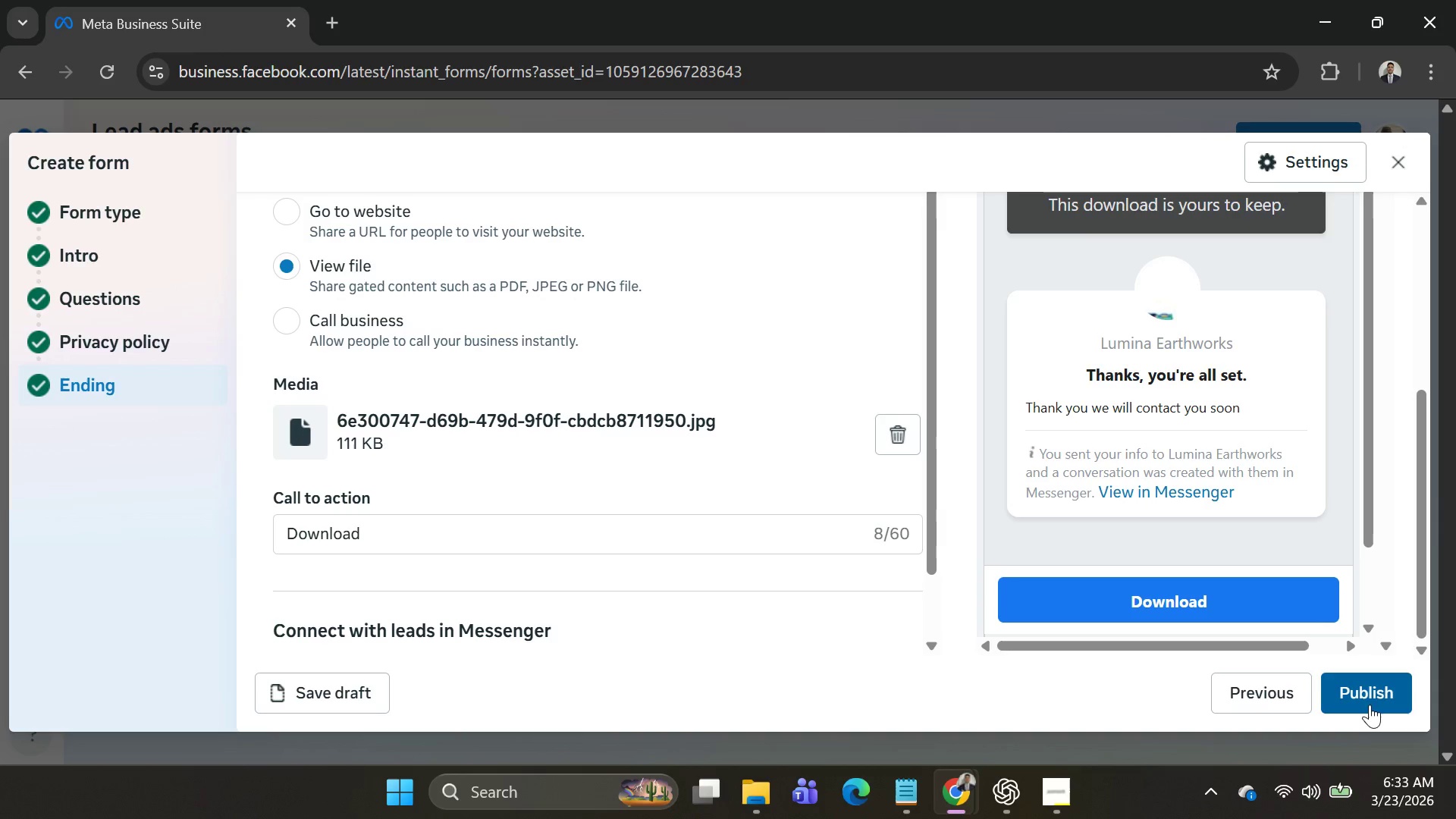 
left_click([1369, 703])
 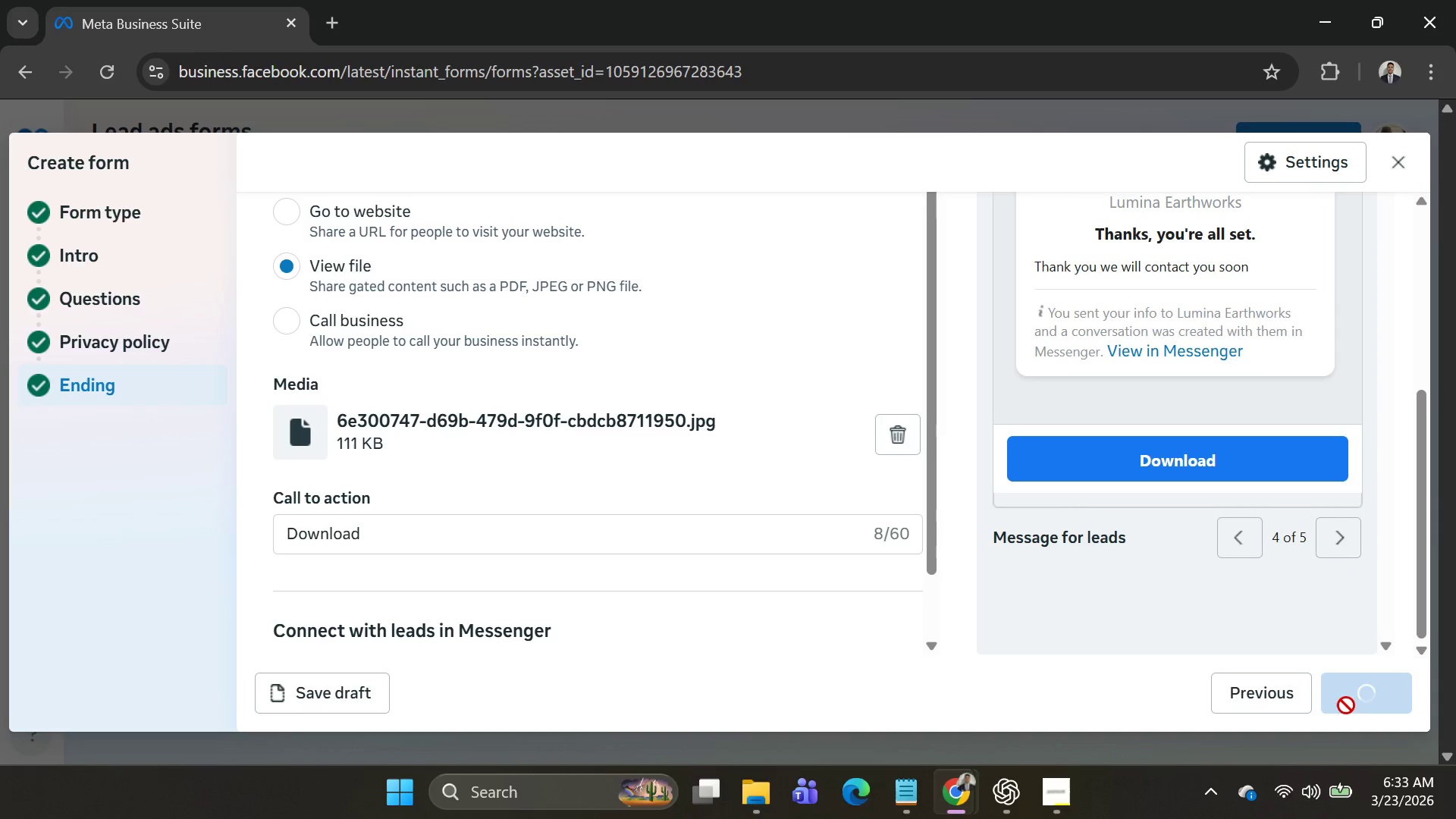 
scroll: coordinate [500, 414], scroll_direction: up, amount: 8.0
 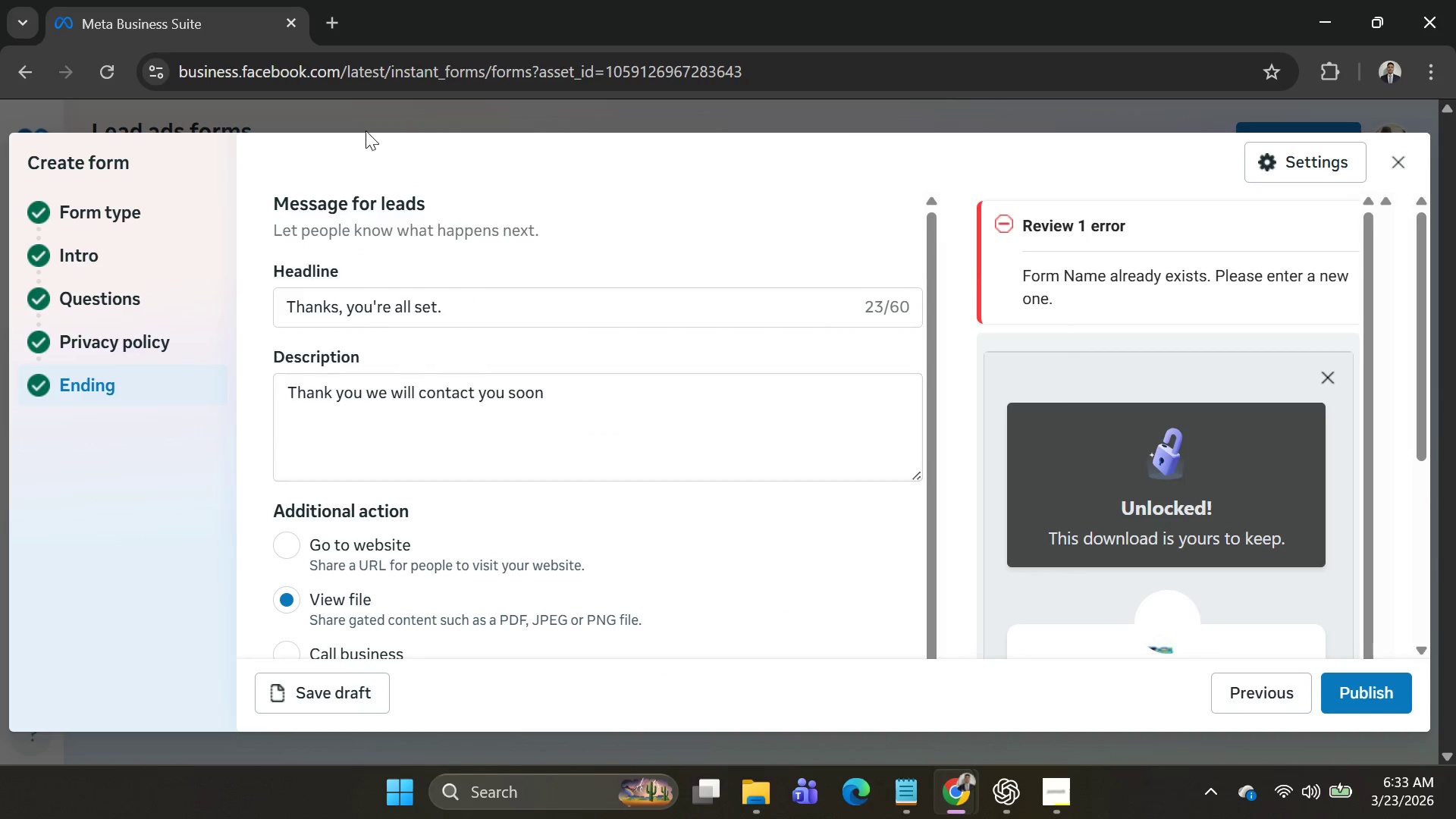 
key(Alt+AltLeft)
 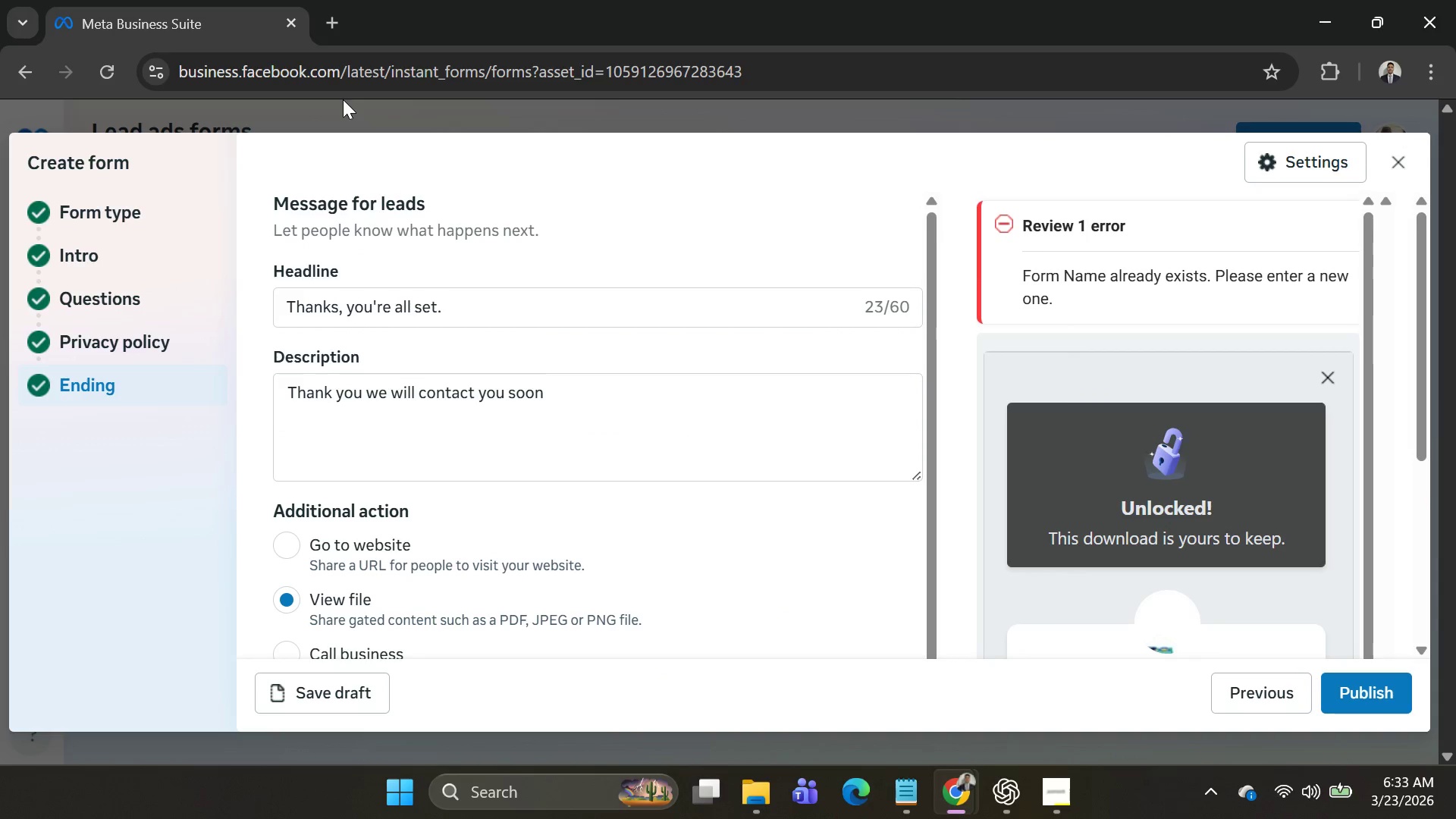 
key(Alt+Tab)
 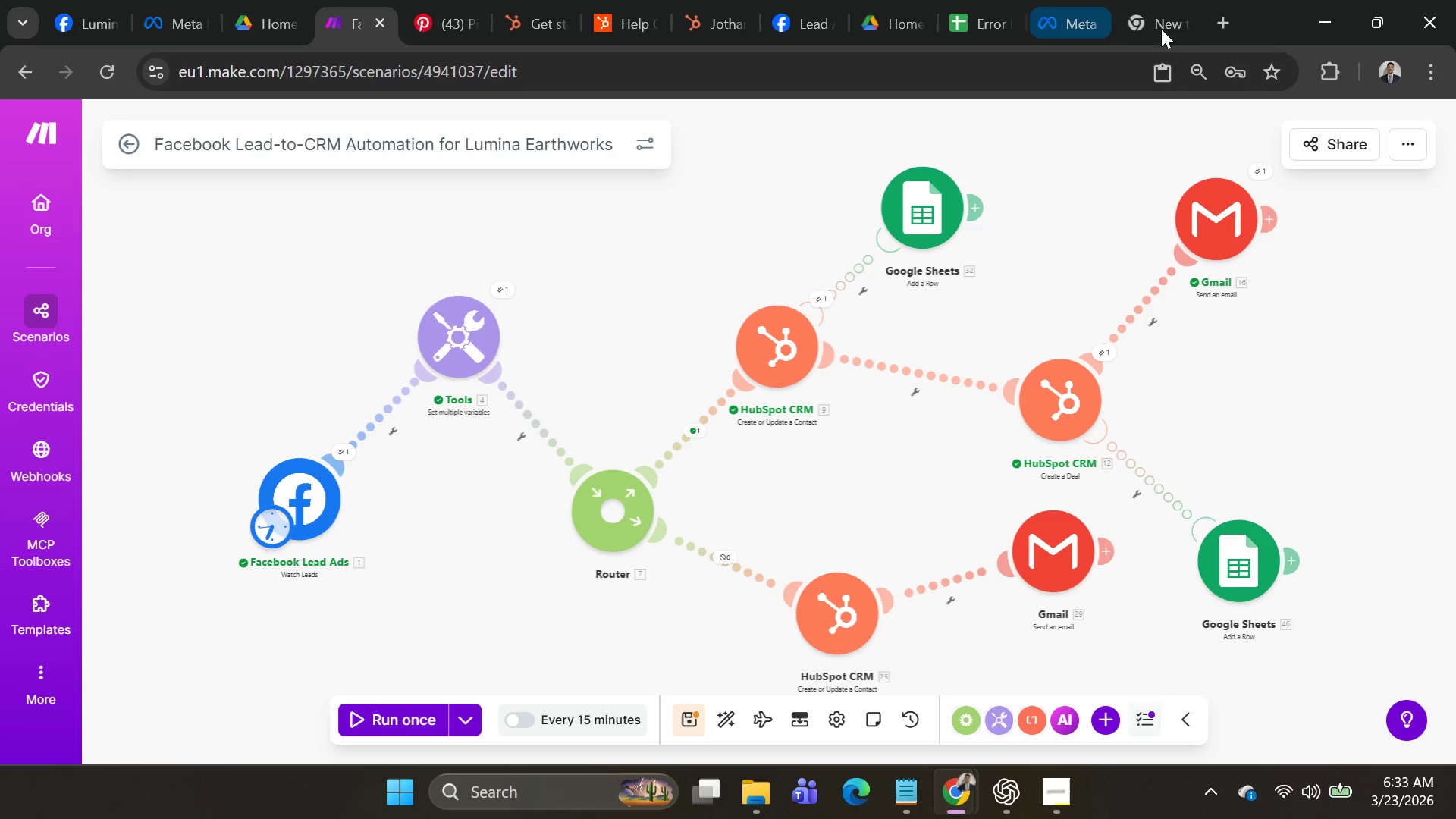 
left_click([1154, 27])
 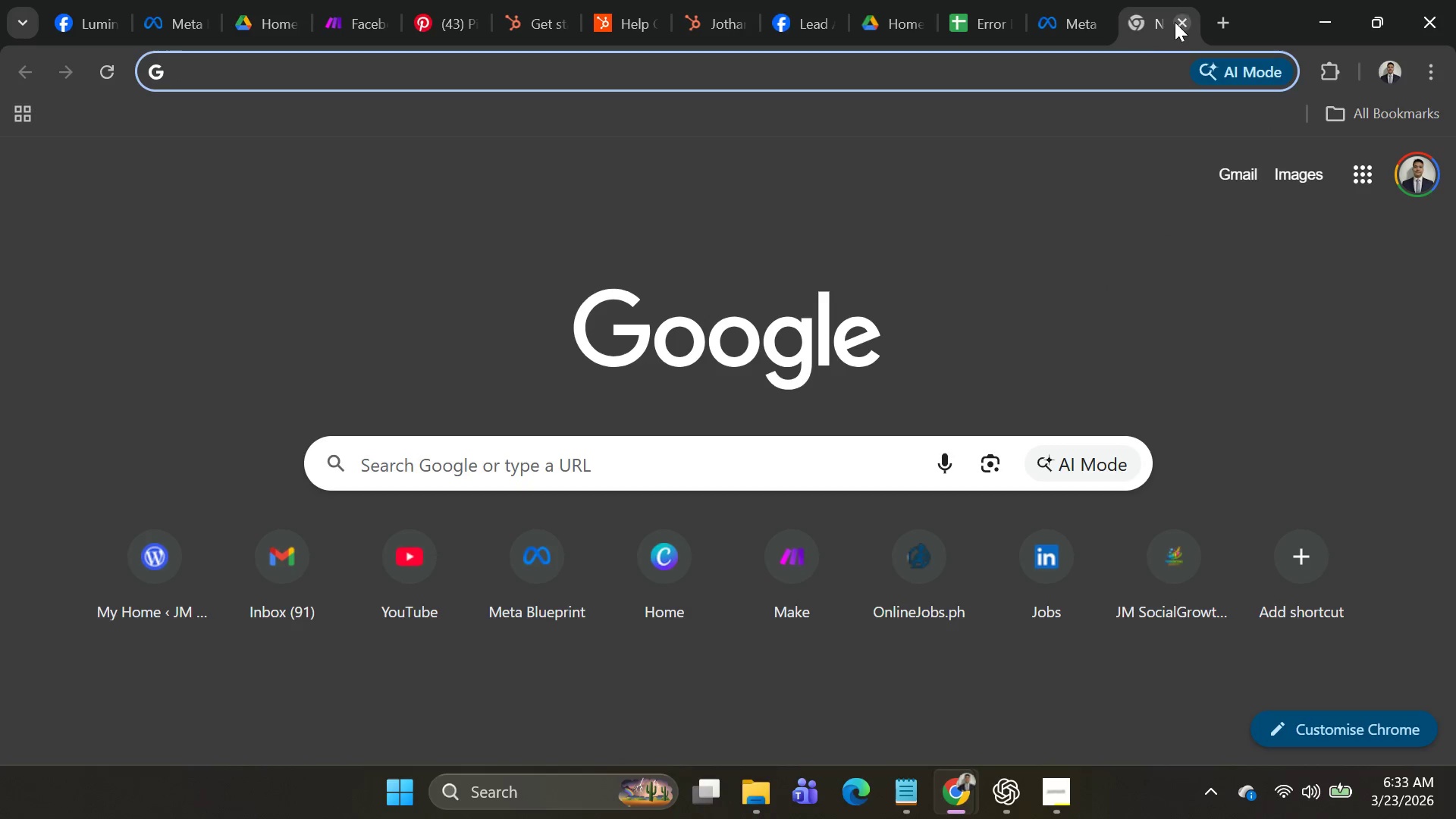 
left_click([1182, 21])
 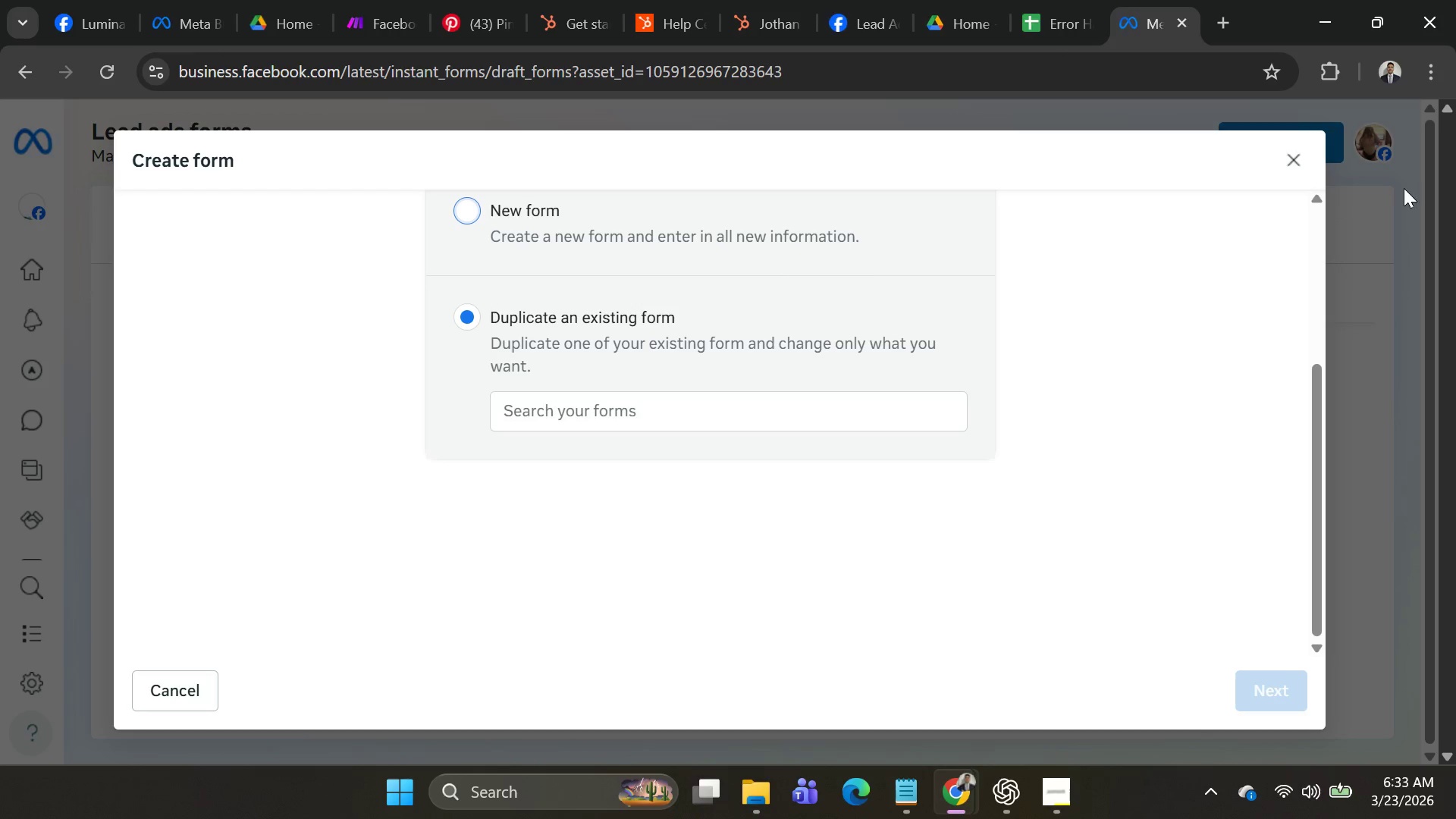 
left_click([1292, 159])
 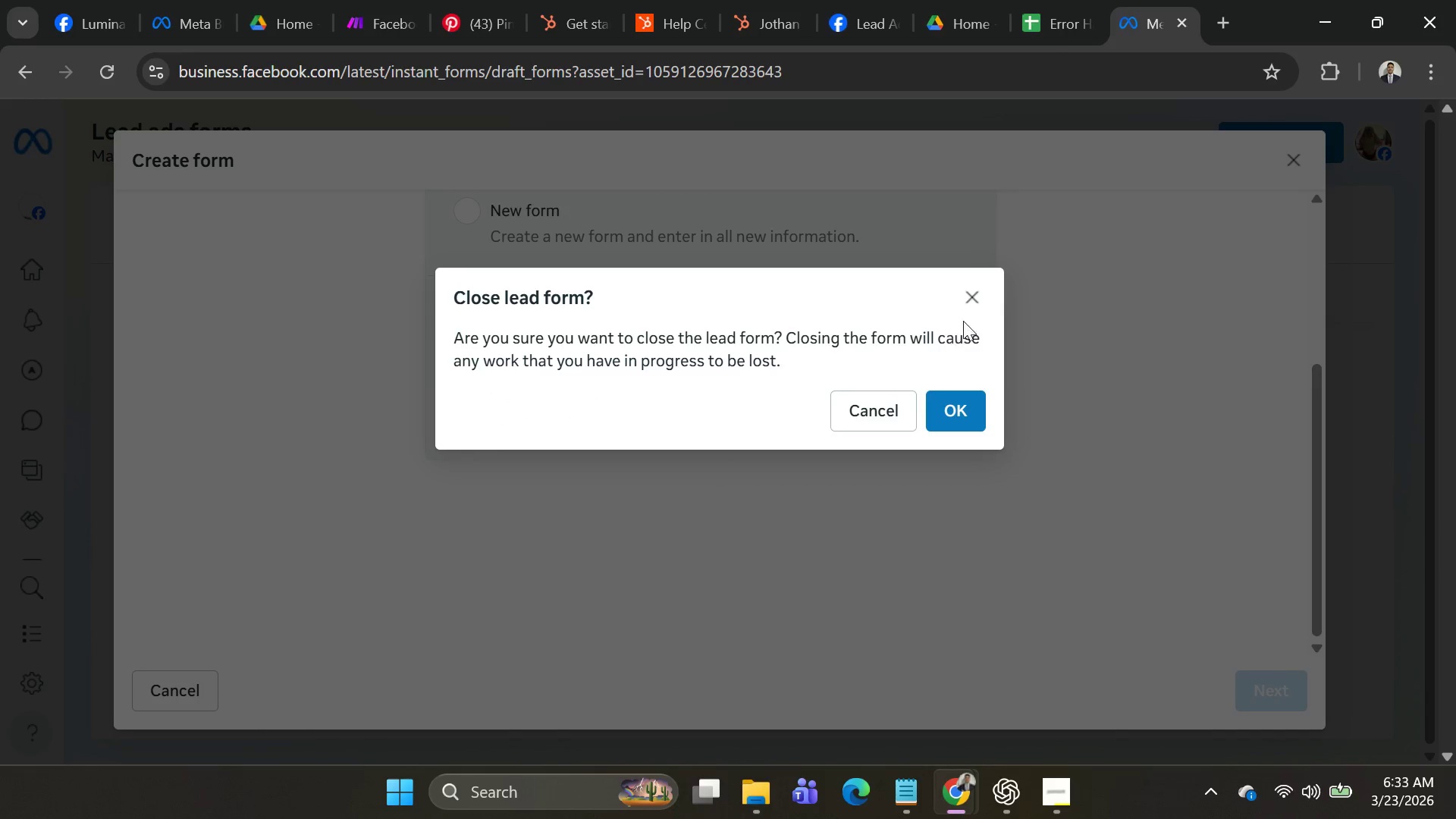 
left_click([971, 300])
 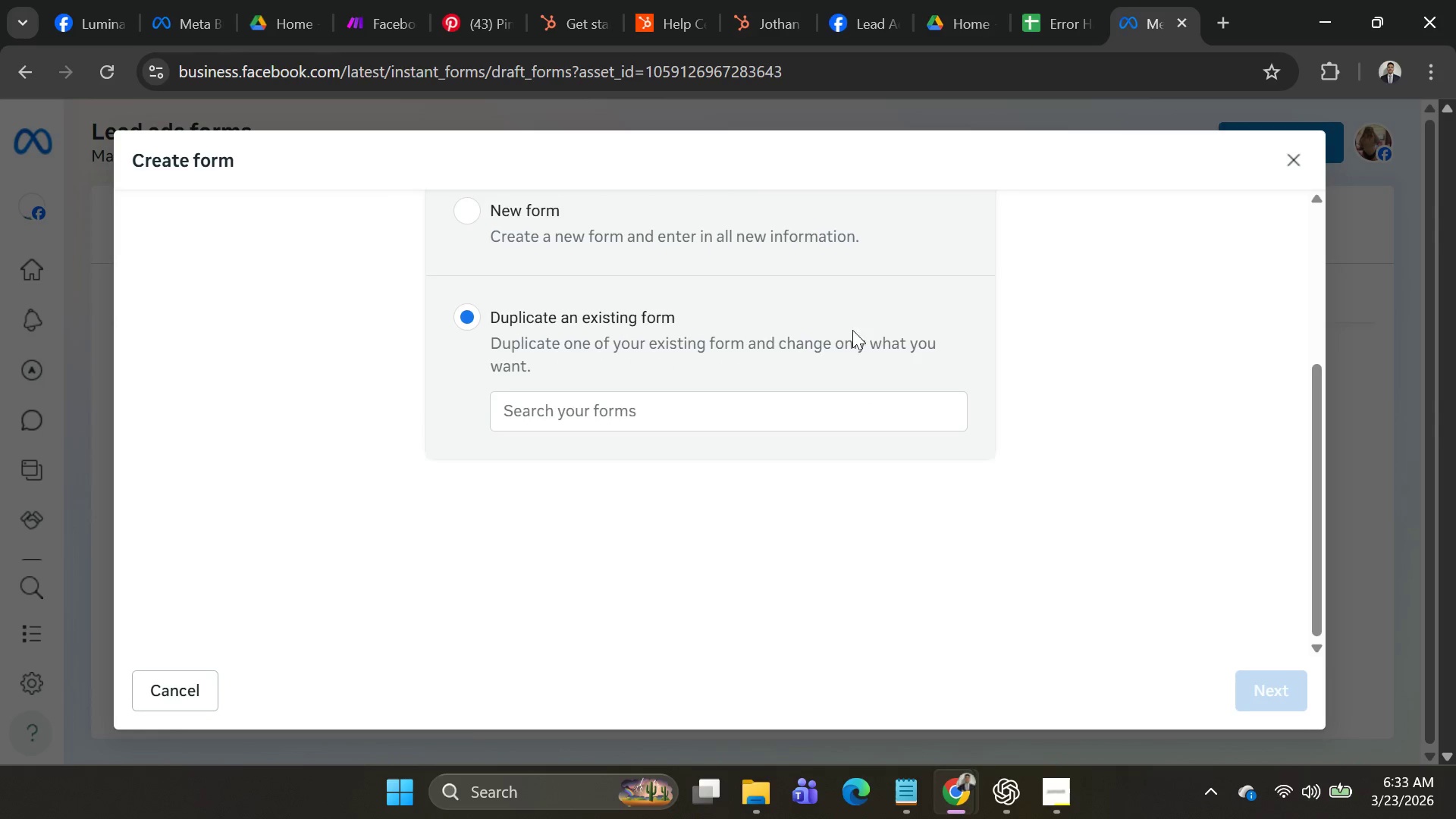 
scroll: coordinate [833, 339], scroll_direction: up, amount: 4.0
 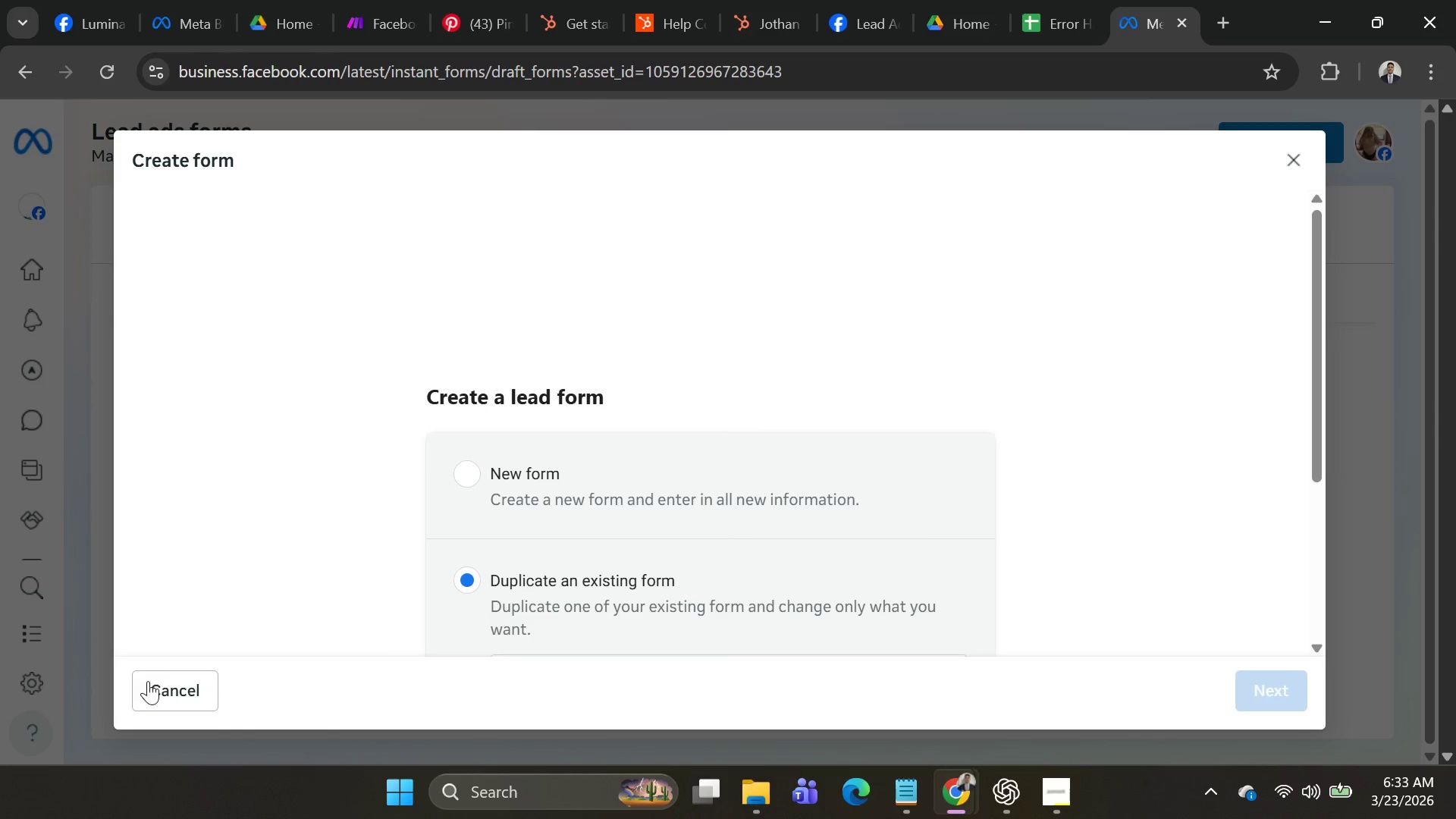 
left_click([149, 687])
 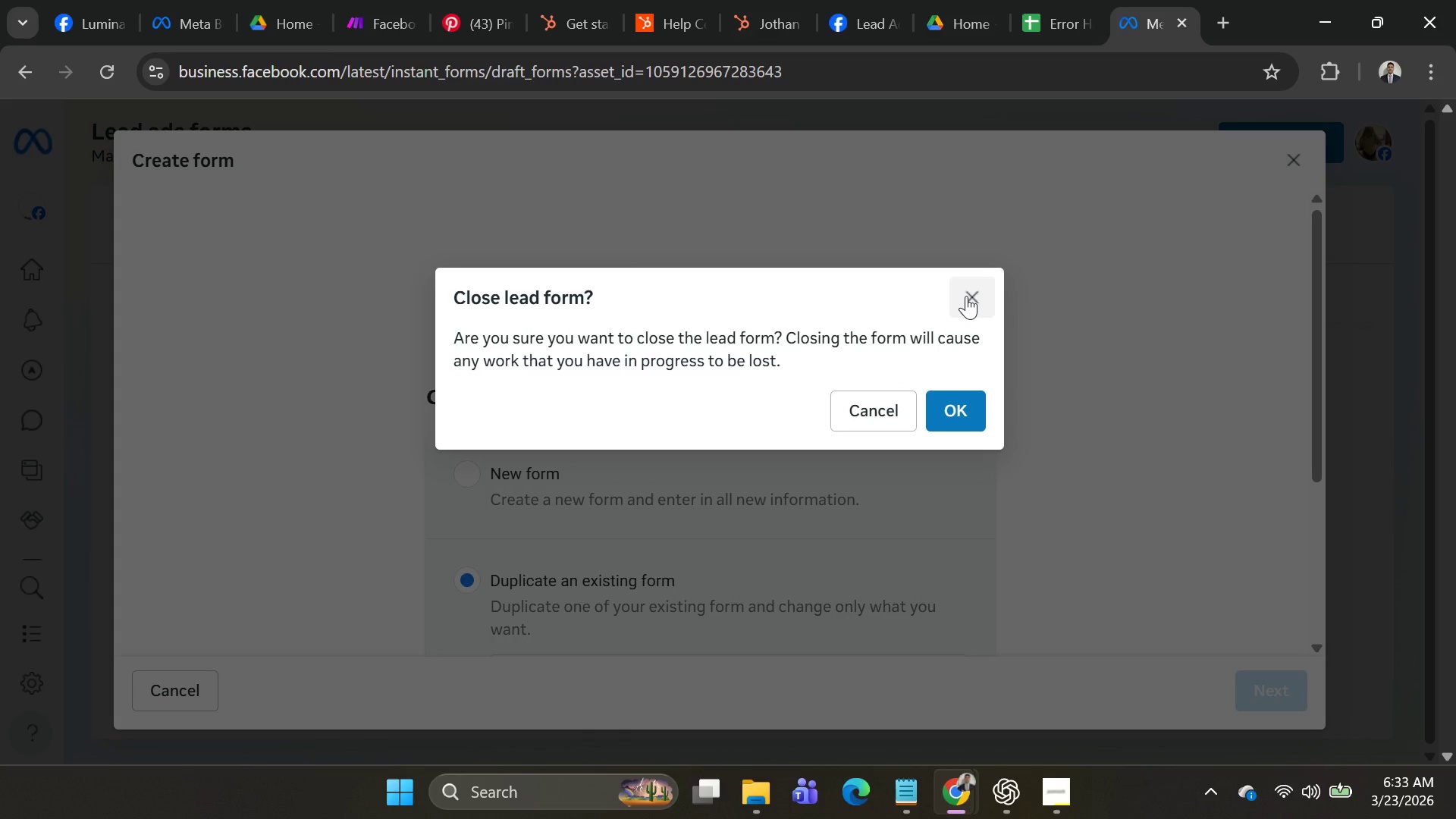 
left_click([966, 296])
 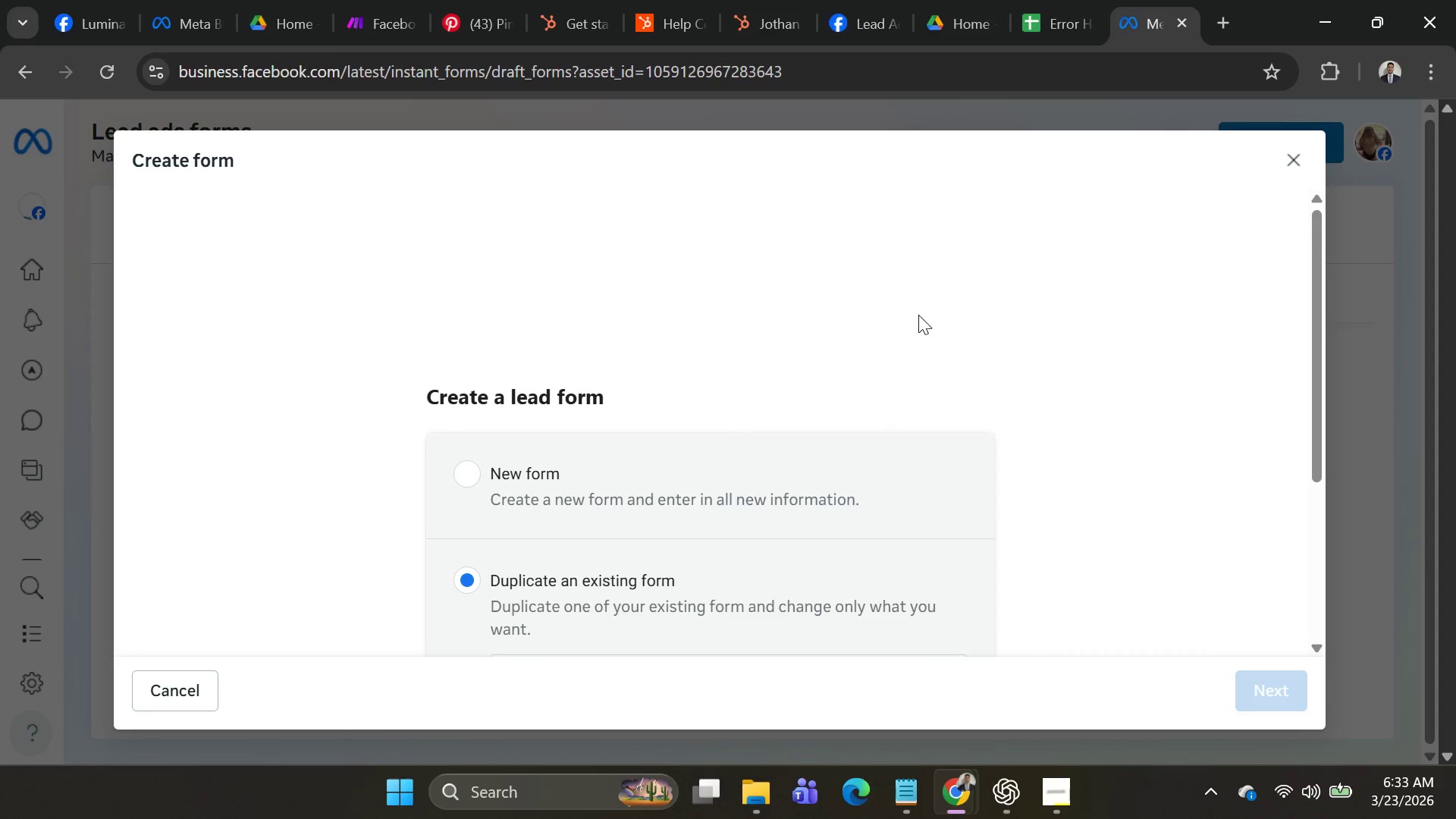 
scroll: coordinate [692, 474], scroll_direction: down, amount: 3.0
 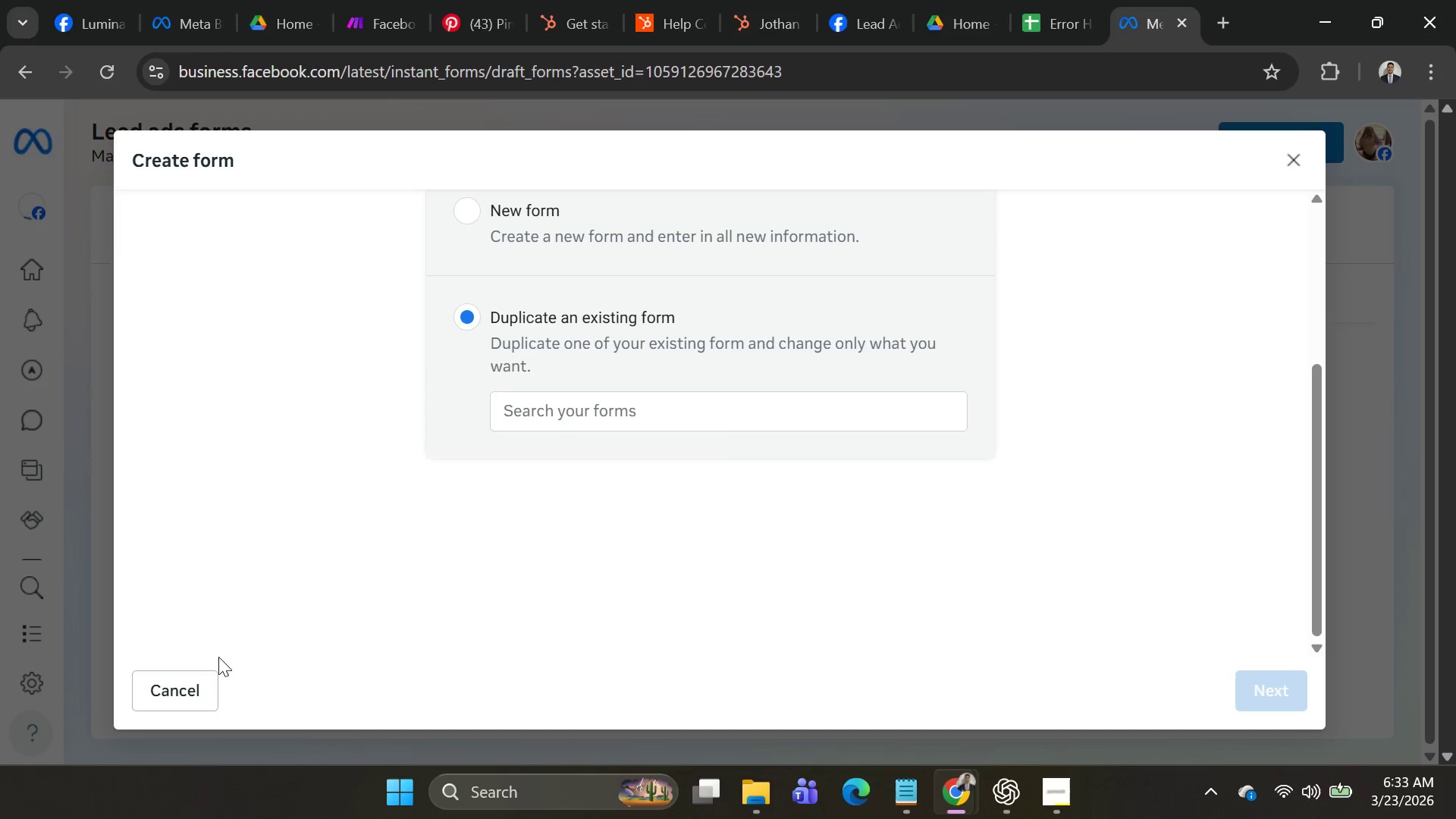 
left_click([210, 674])
 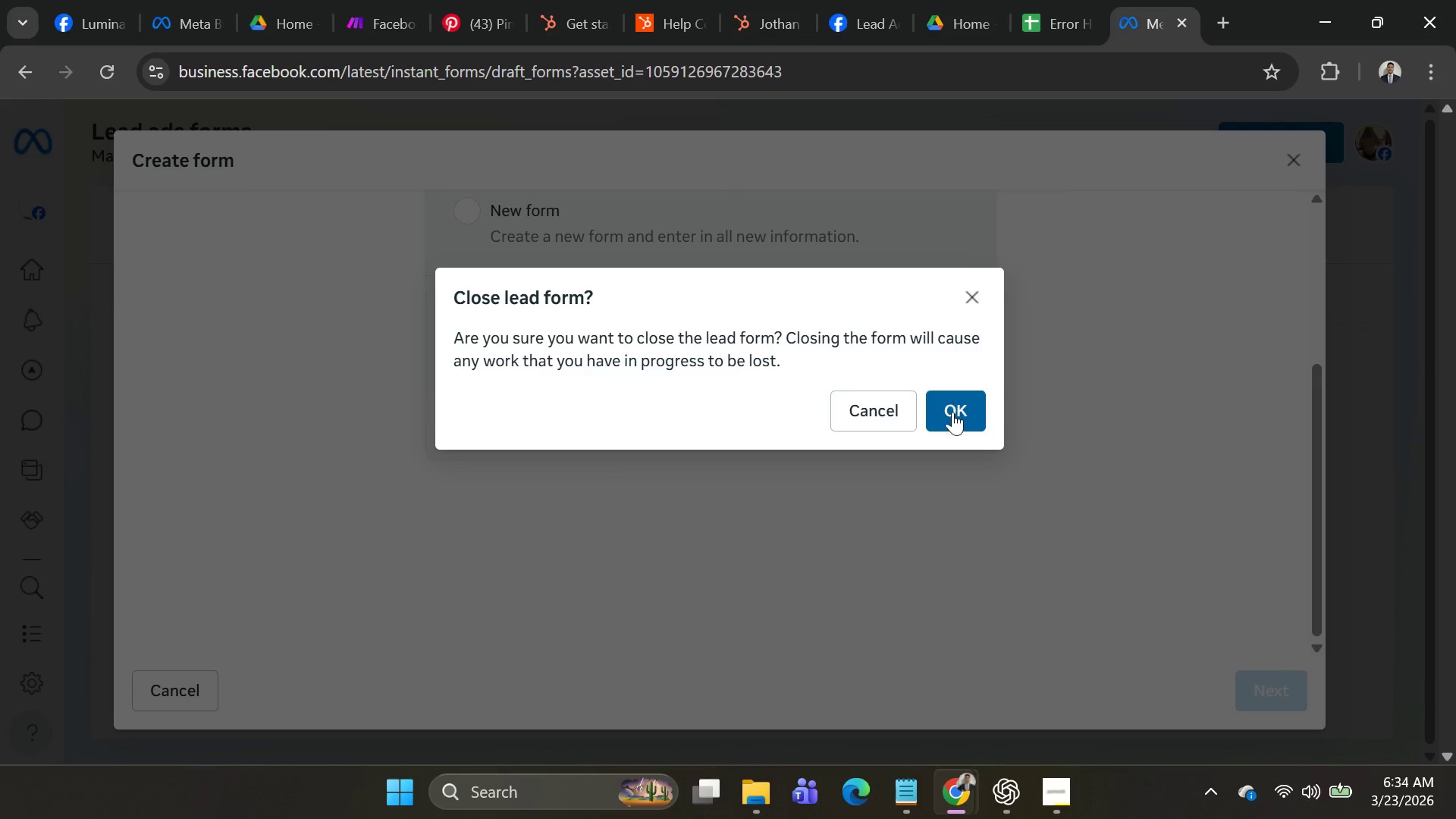 
wait(5.49)
 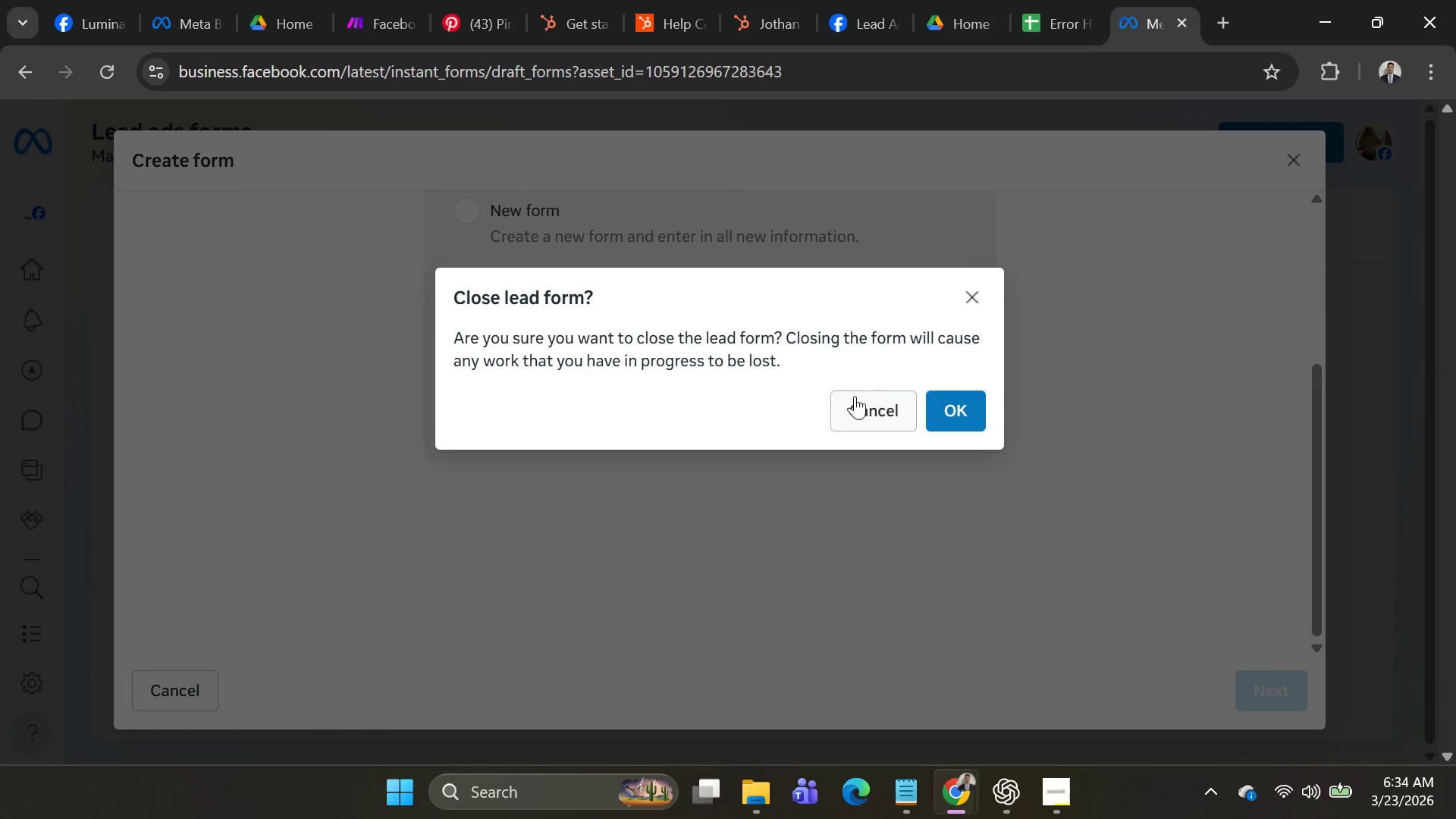 
left_click([886, 415])
 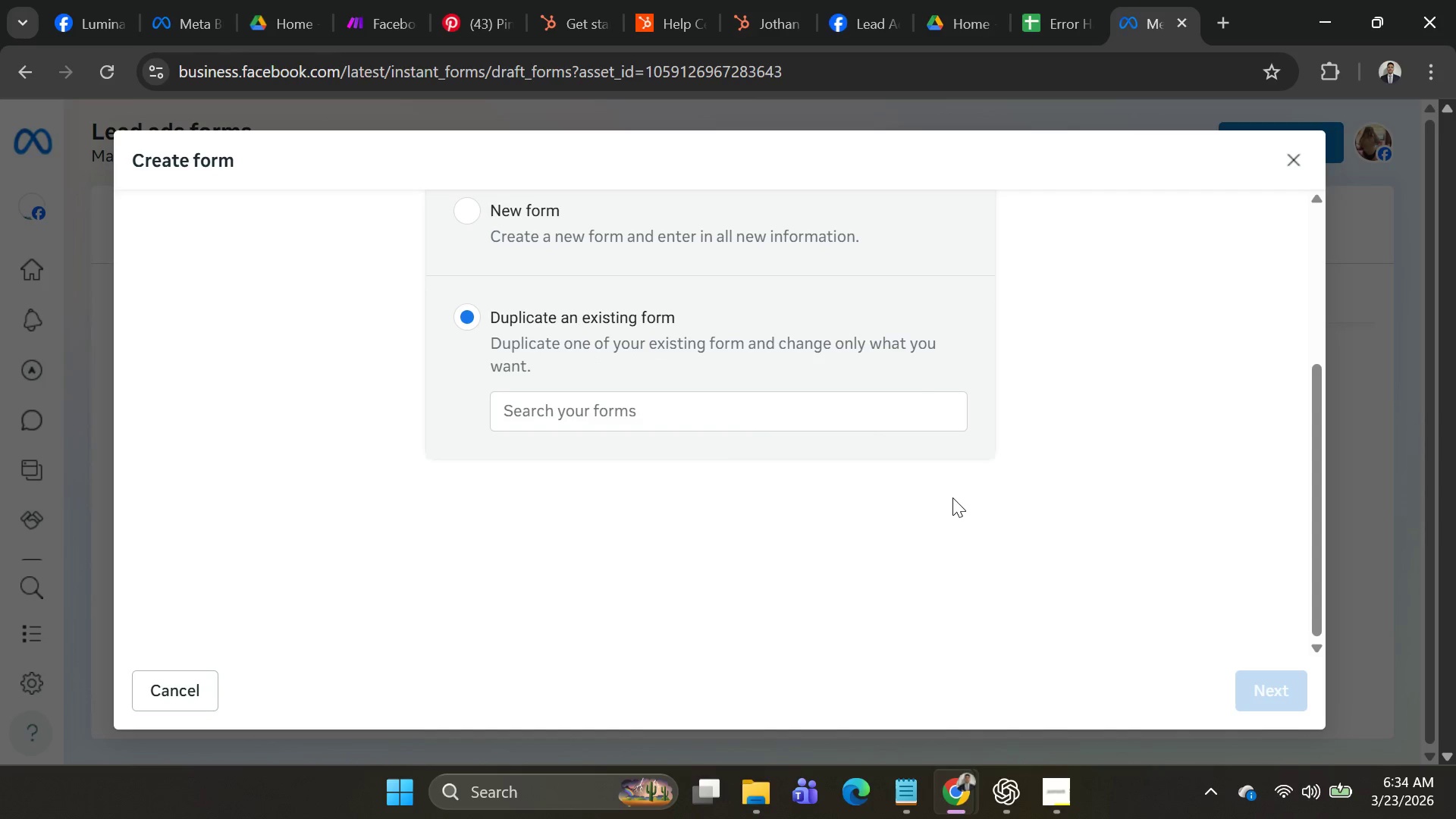 
left_click([693, 414])
 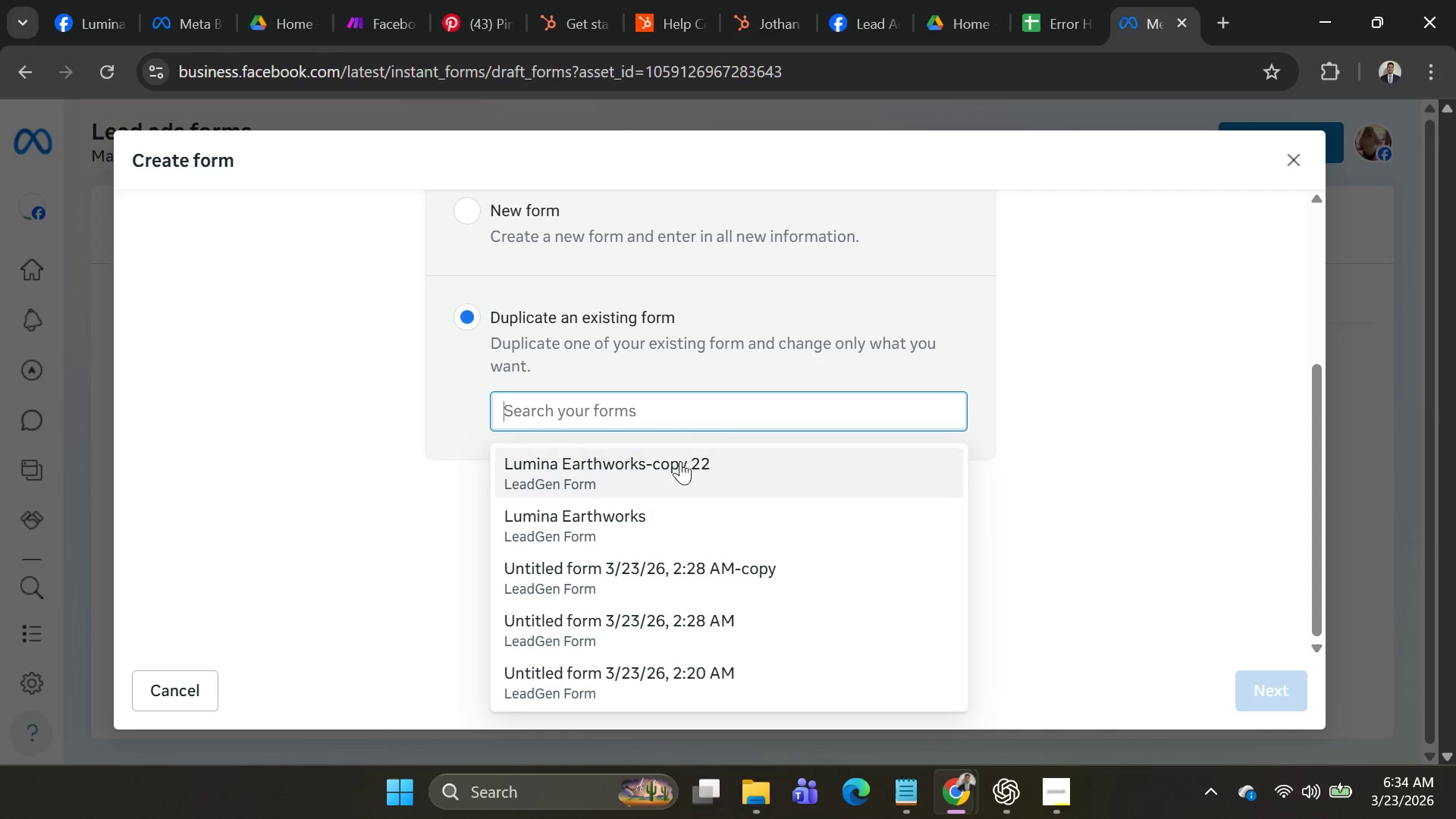 
left_click([679, 463])
 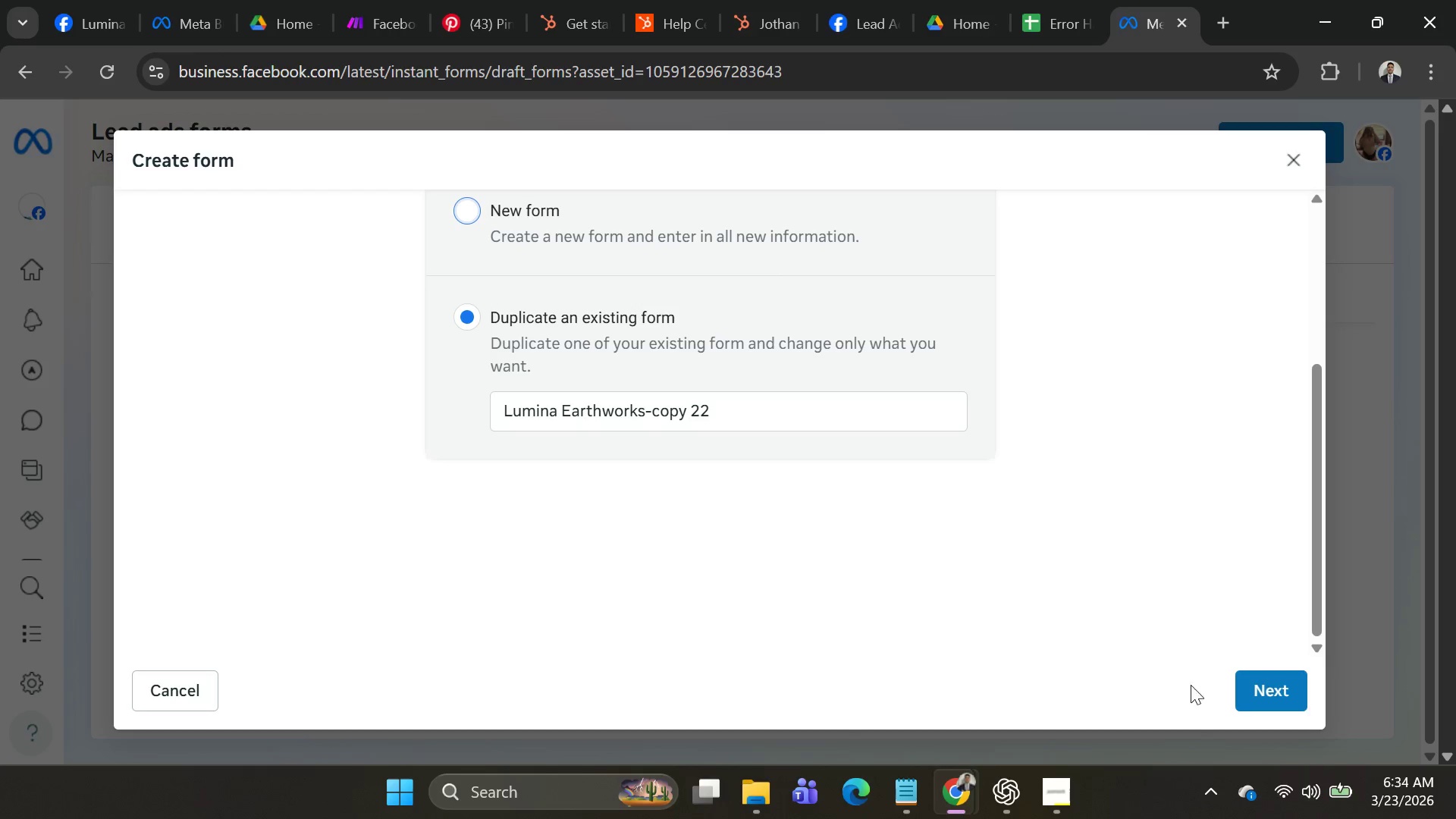 
left_click([1244, 688])
 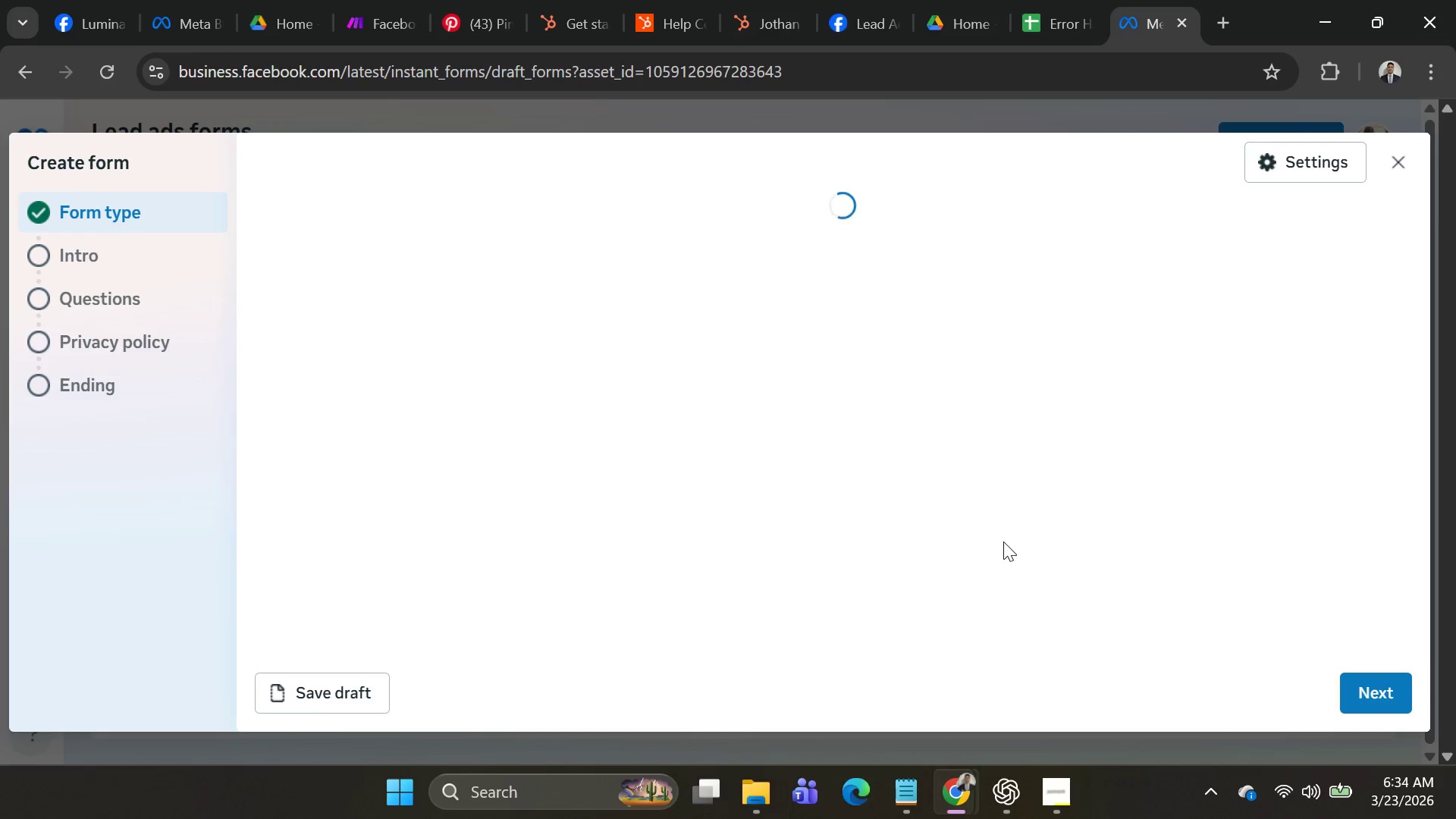 
scroll: coordinate [1003, 541], scroll_direction: down, amount: 2.0
 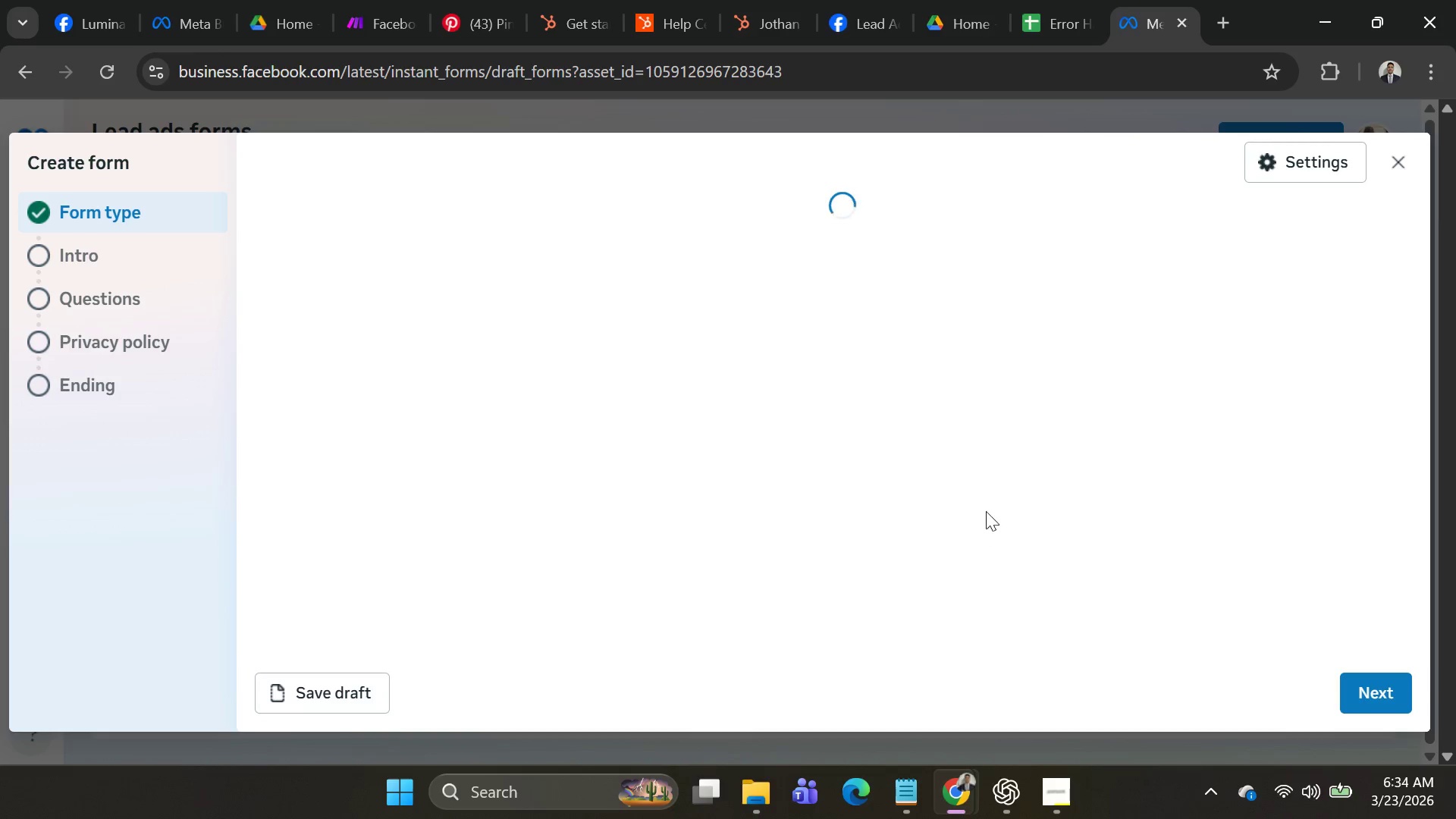 
wait(7.08)
 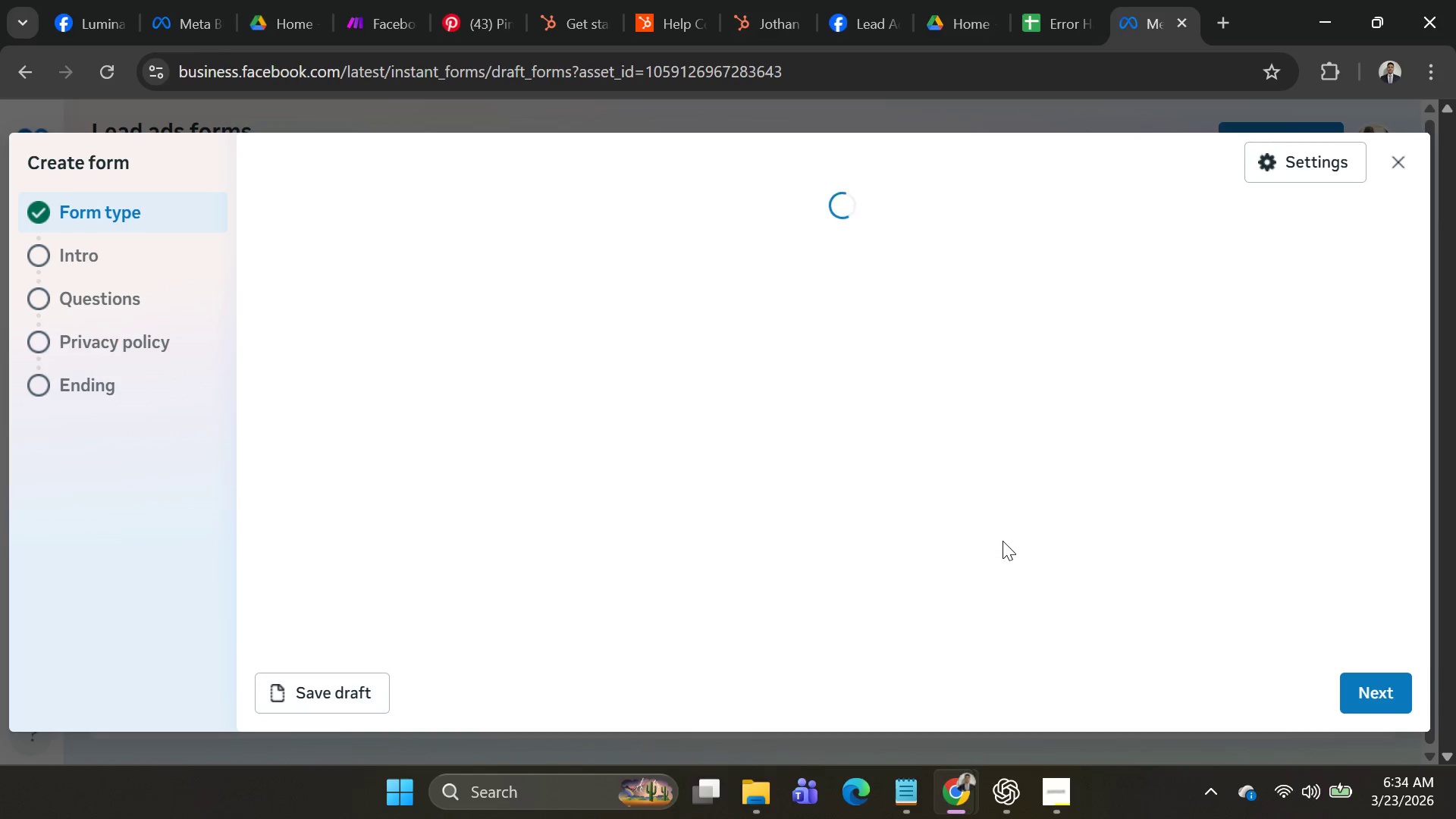 
left_click([1401, 156])
 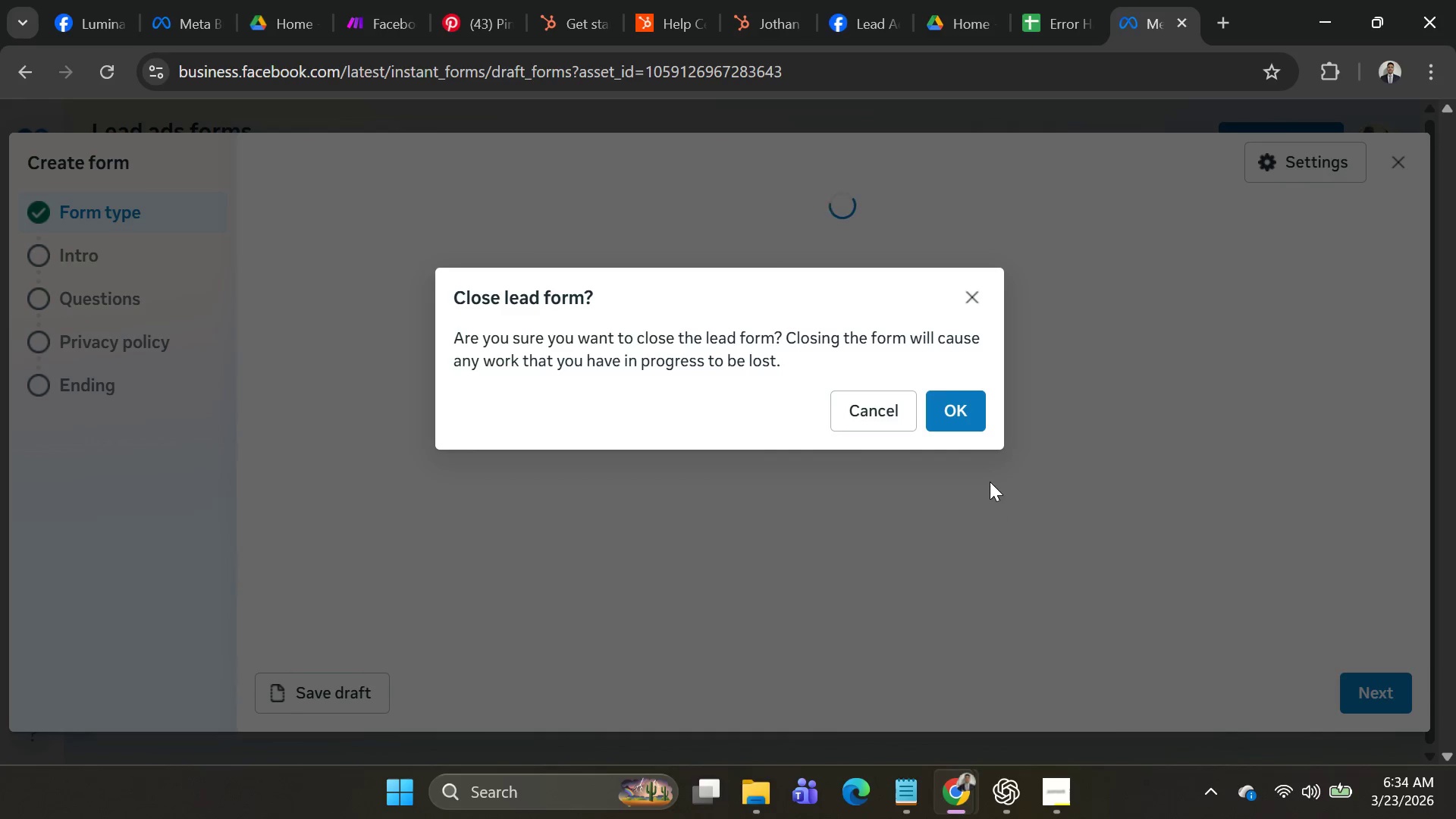 
left_click([954, 413])
 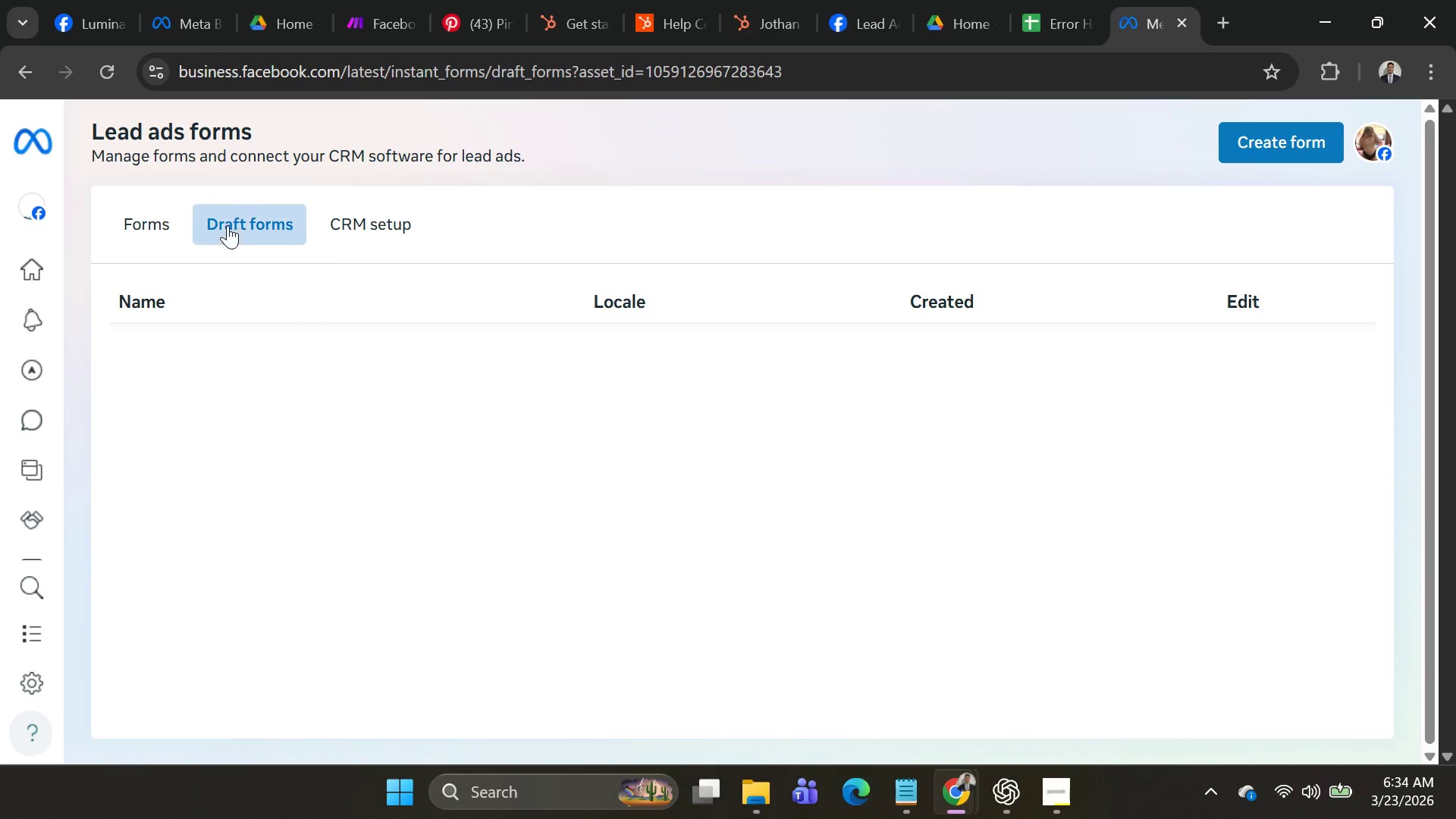 
left_click([162, 217])
 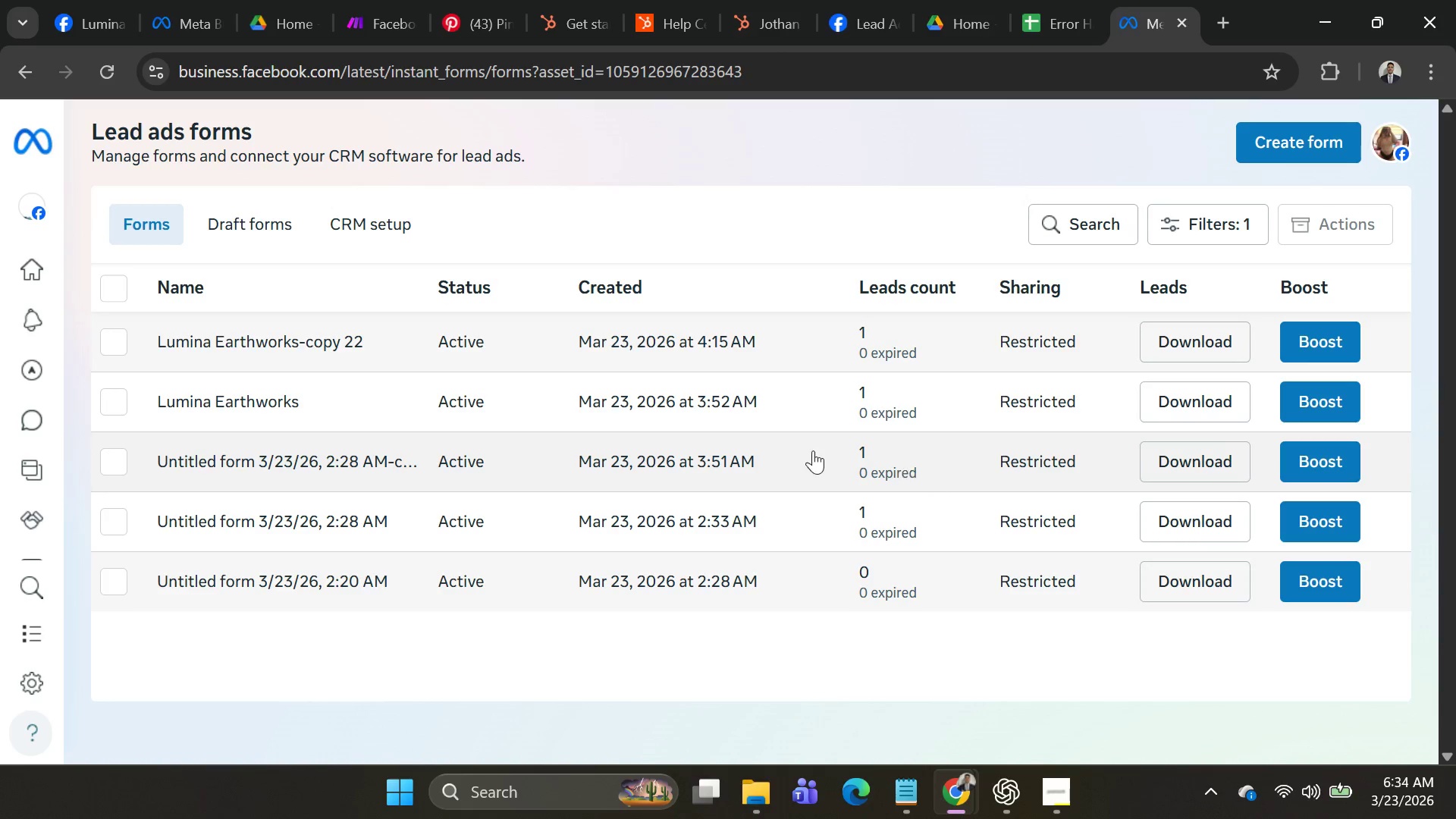 
scroll: coordinate [796, 447], scroll_direction: up, amount: 3.0
 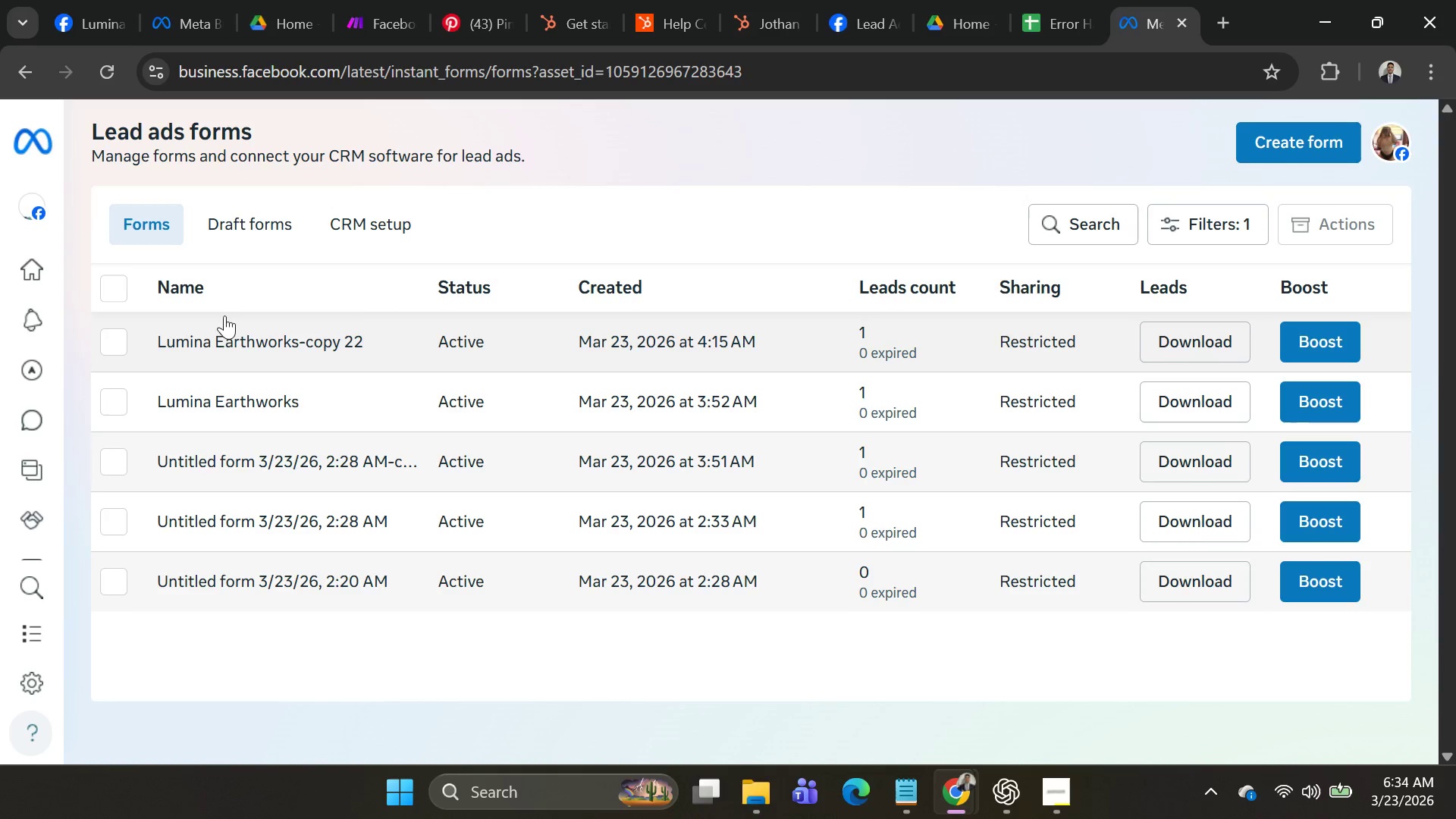 
left_click([209, 334])
 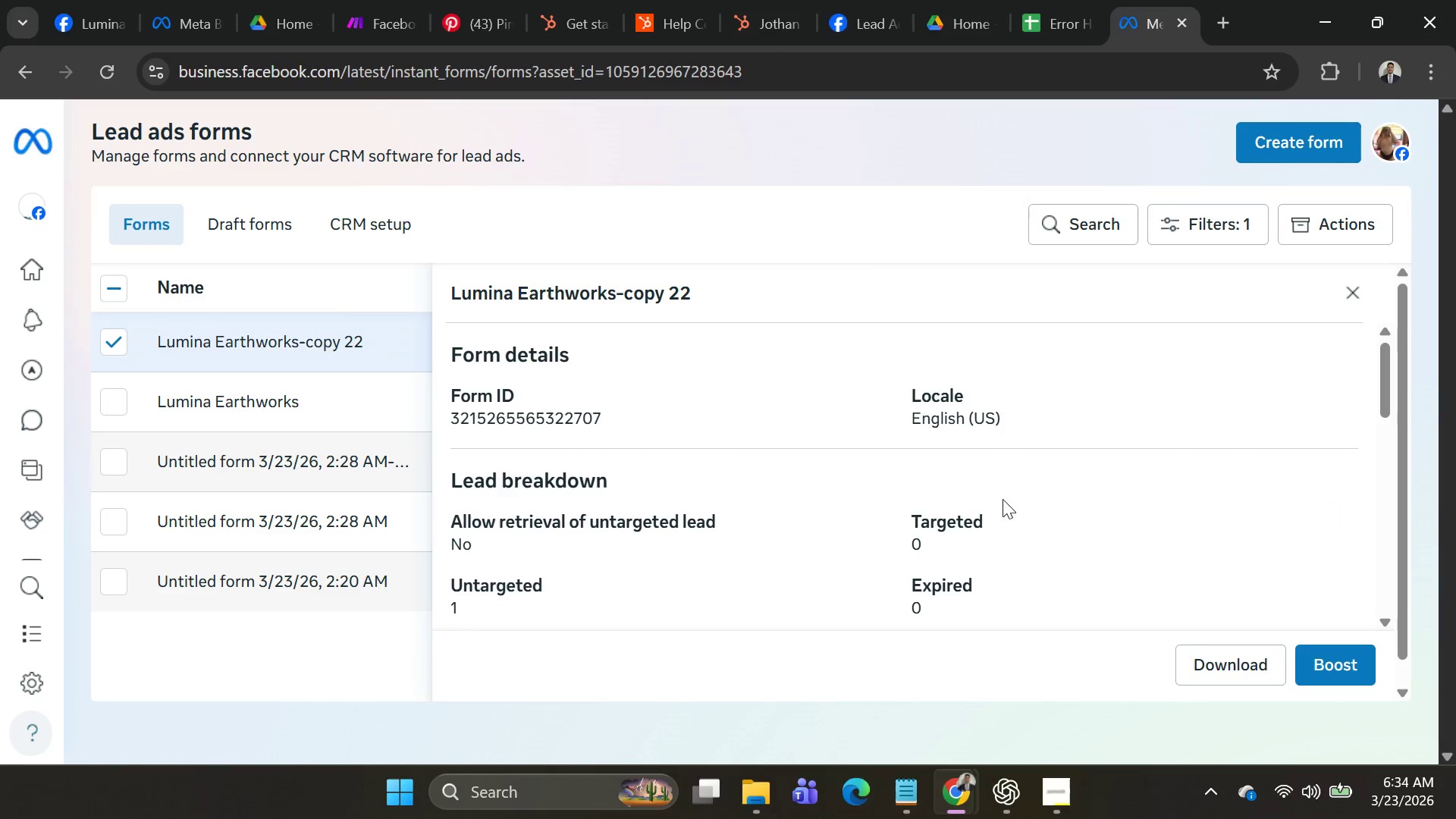 
scroll: coordinate [1167, 533], scroll_direction: down, amount: 3.0
 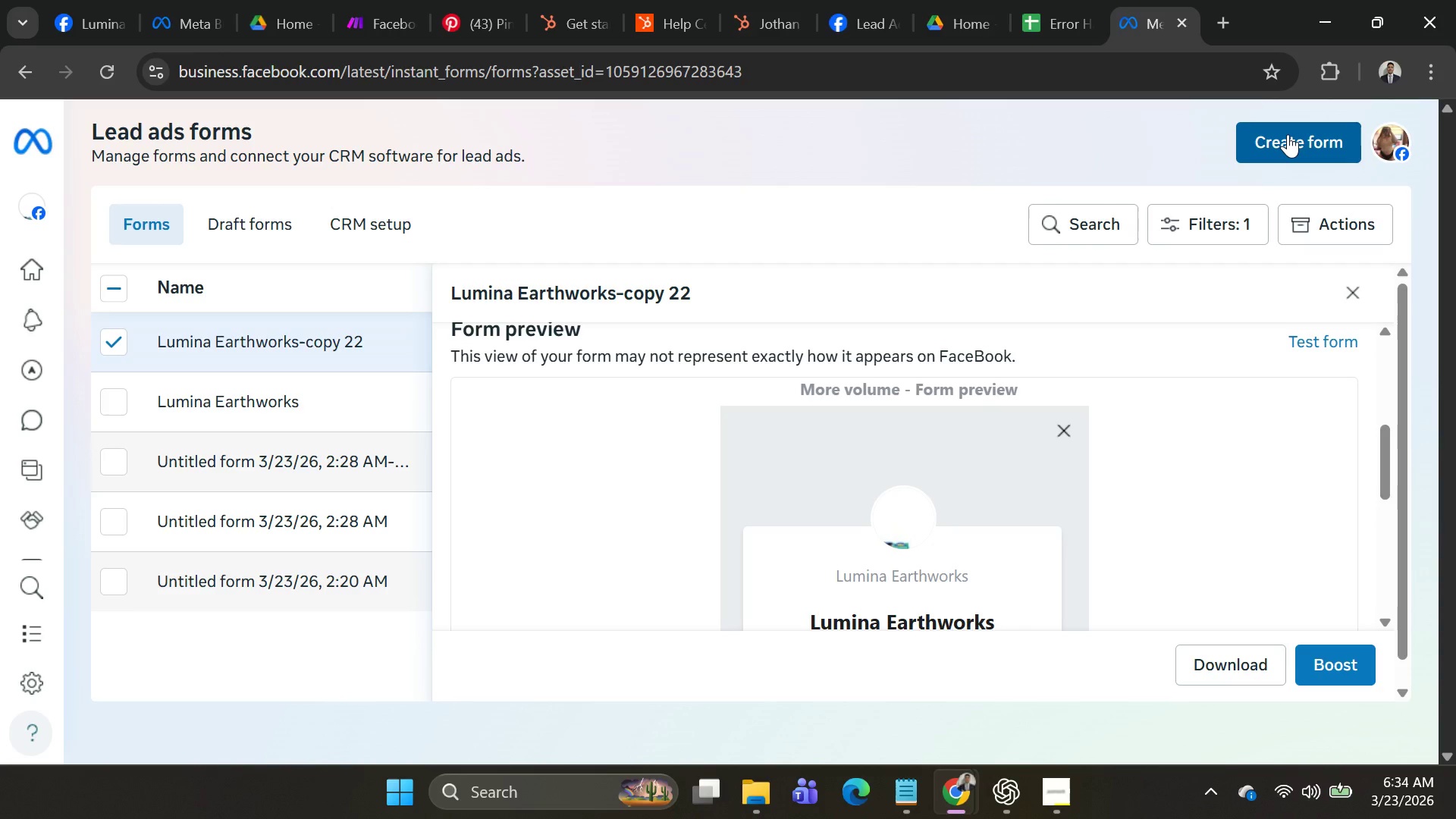 
left_click([1288, 134])
 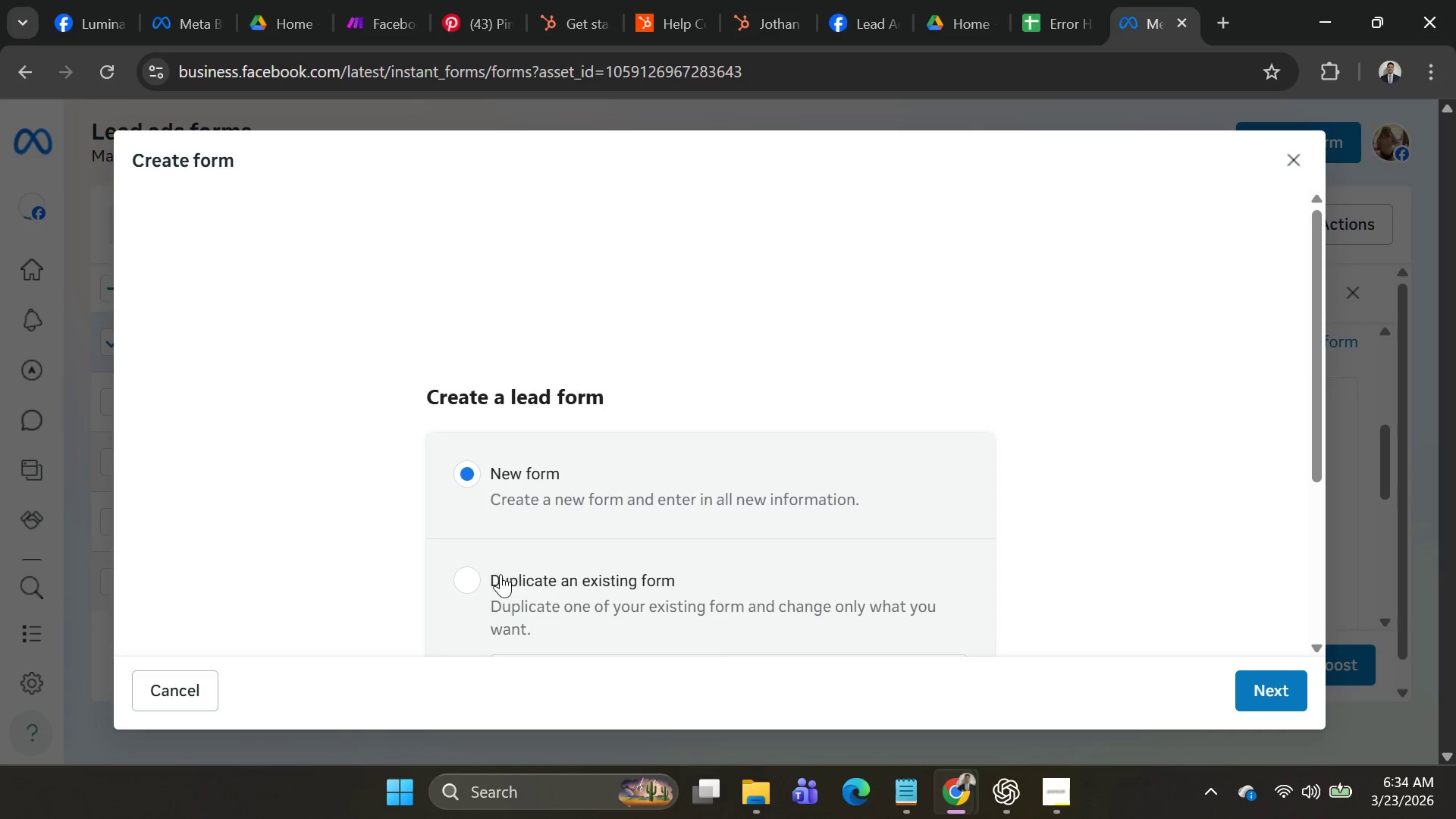 
left_click([467, 574])
 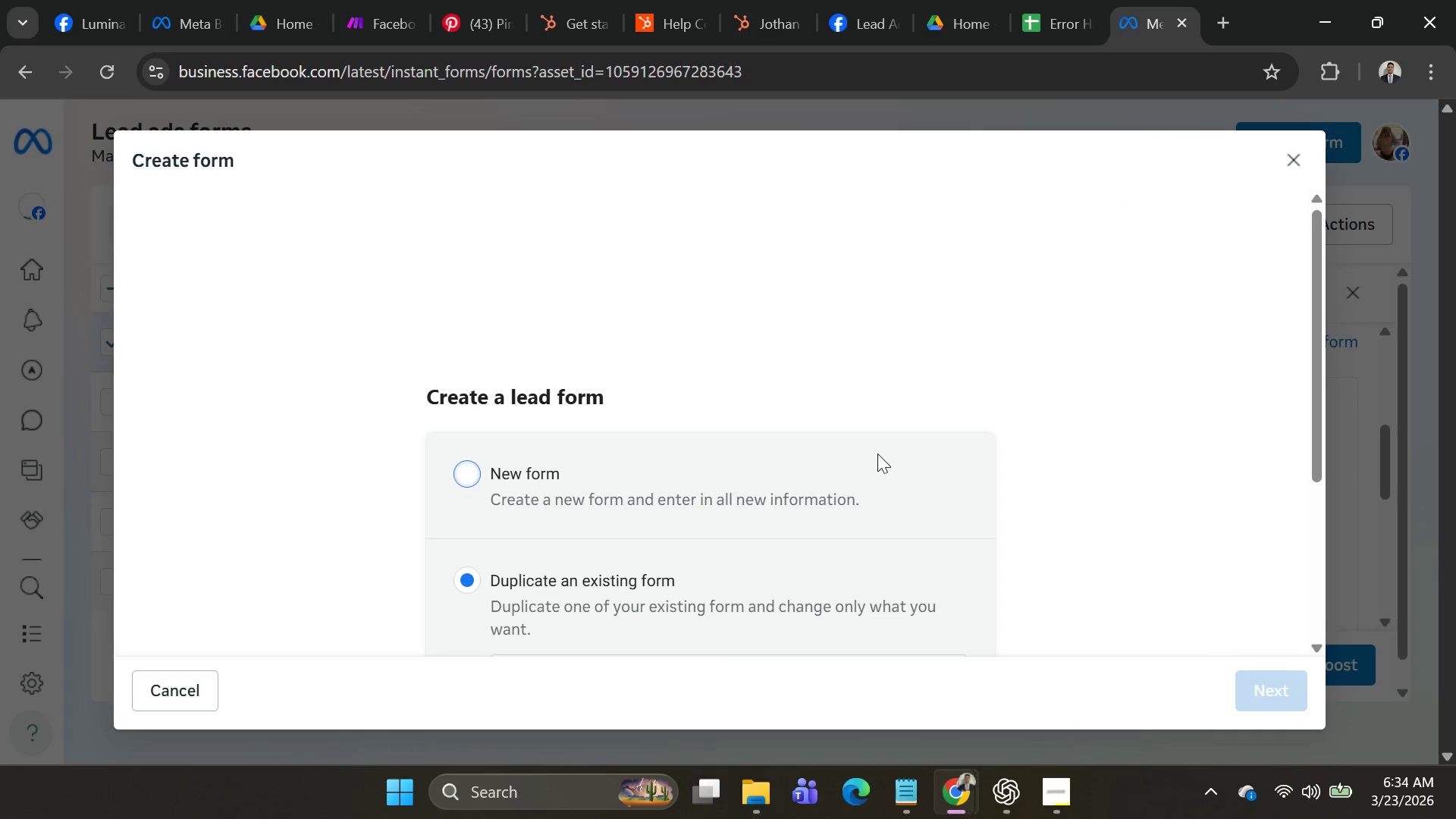 
scroll: coordinate [846, 432], scroll_direction: down, amount: 4.0
 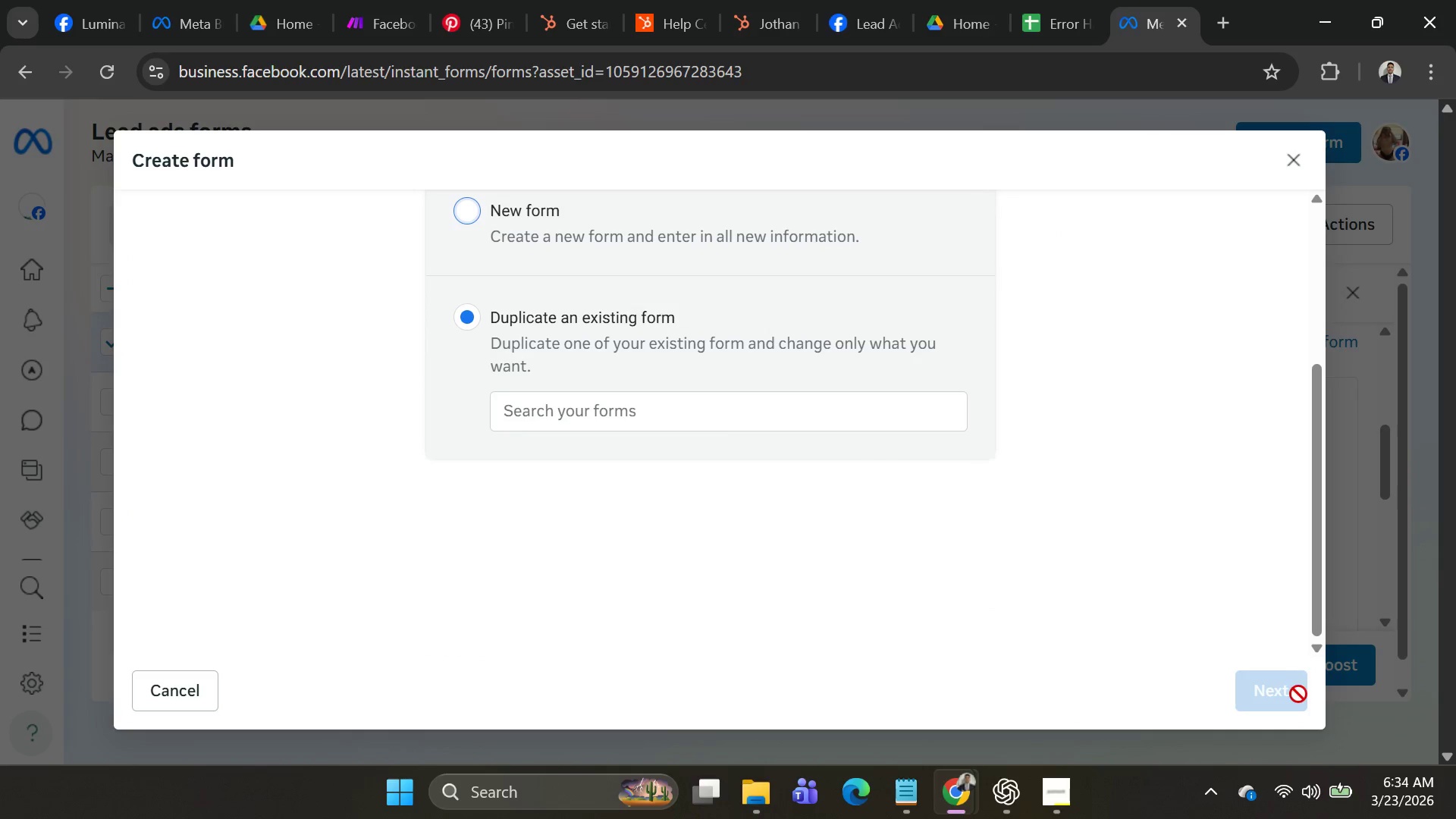 
left_click([1288, 700])
 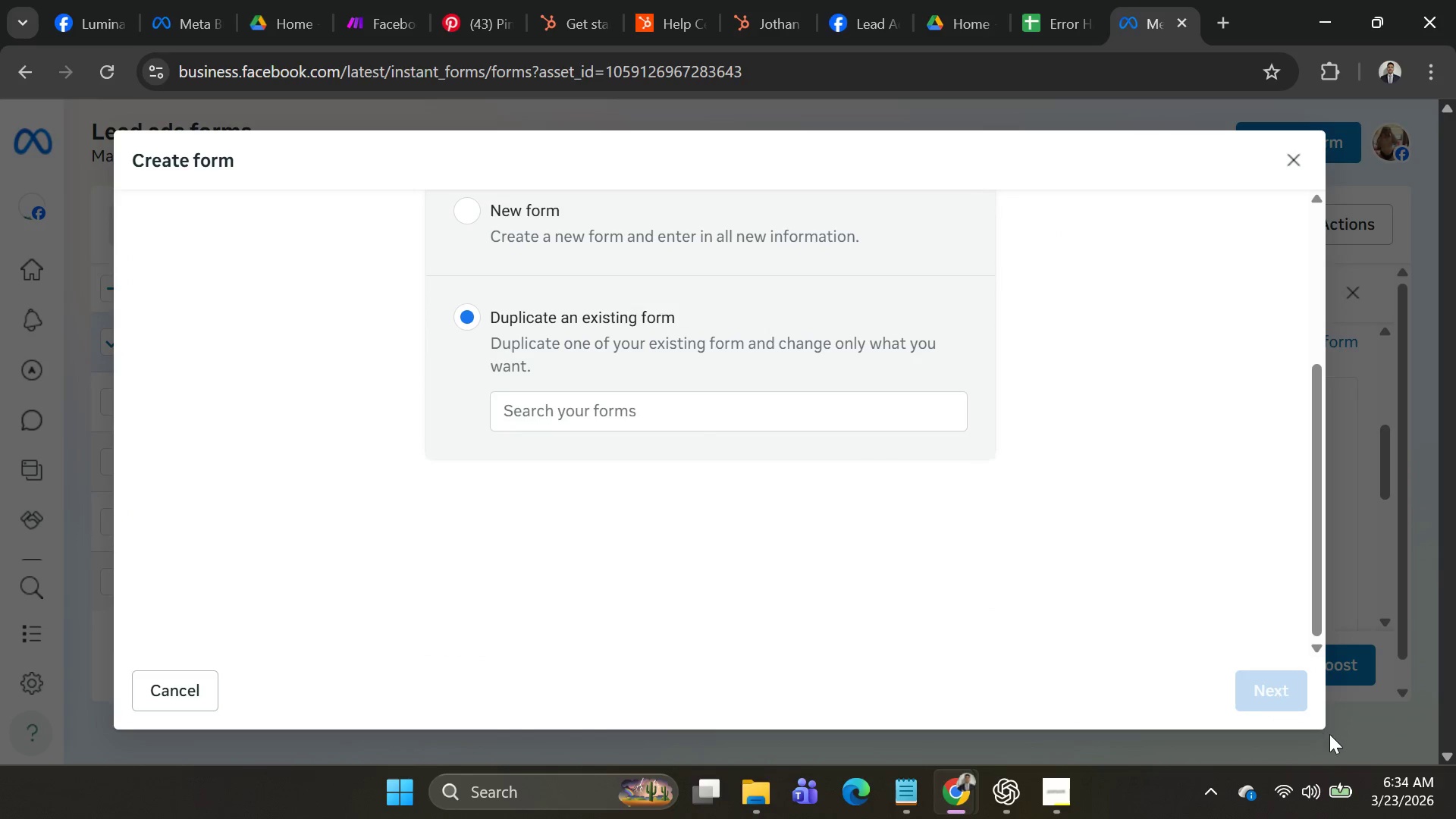 
scroll: coordinate [717, 539], scroll_direction: up, amount: 4.0
 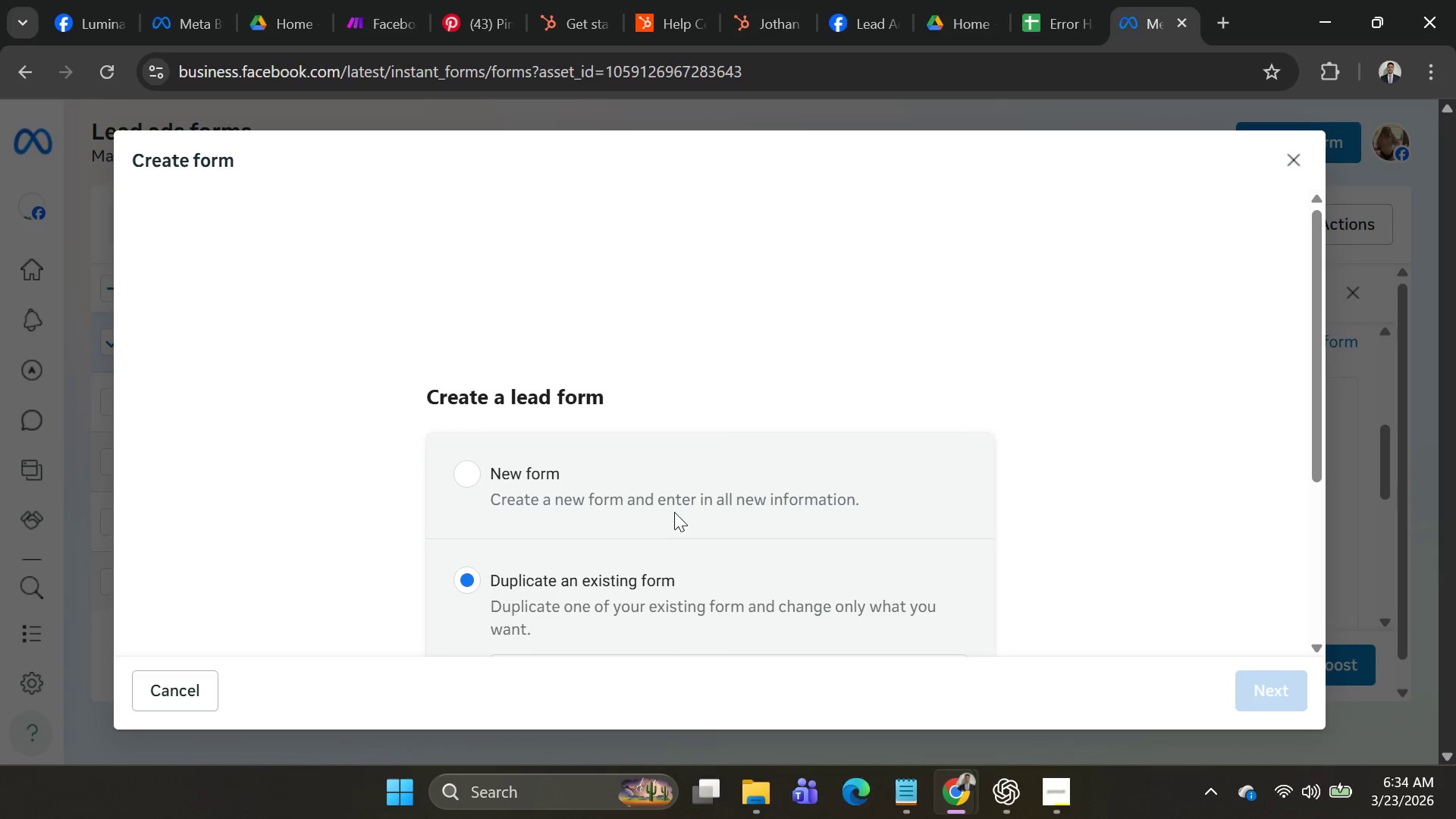 
scroll: coordinate [674, 511], scroll_direction: down, amount: 2.0
 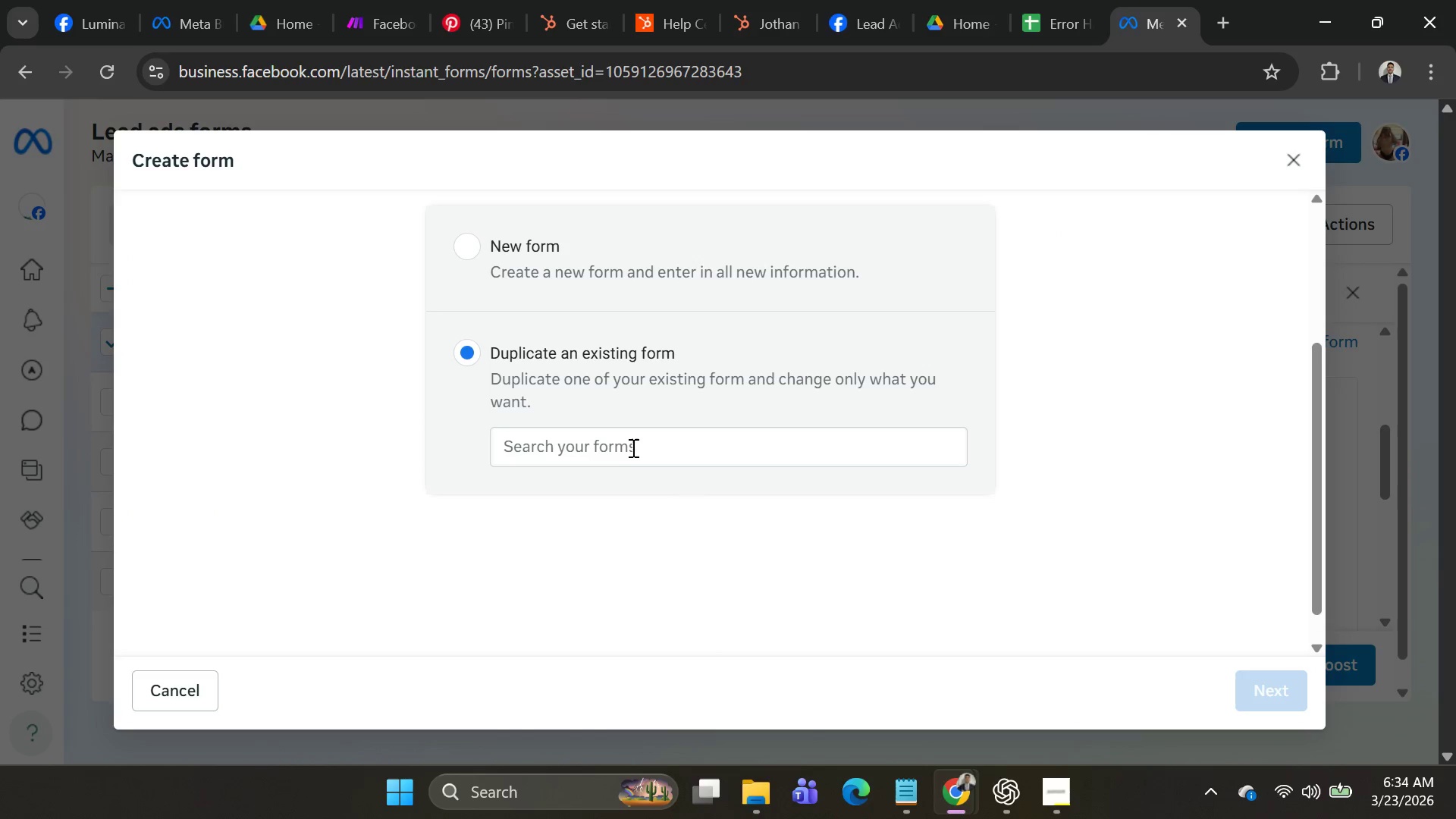 
left_click([629, 444])
 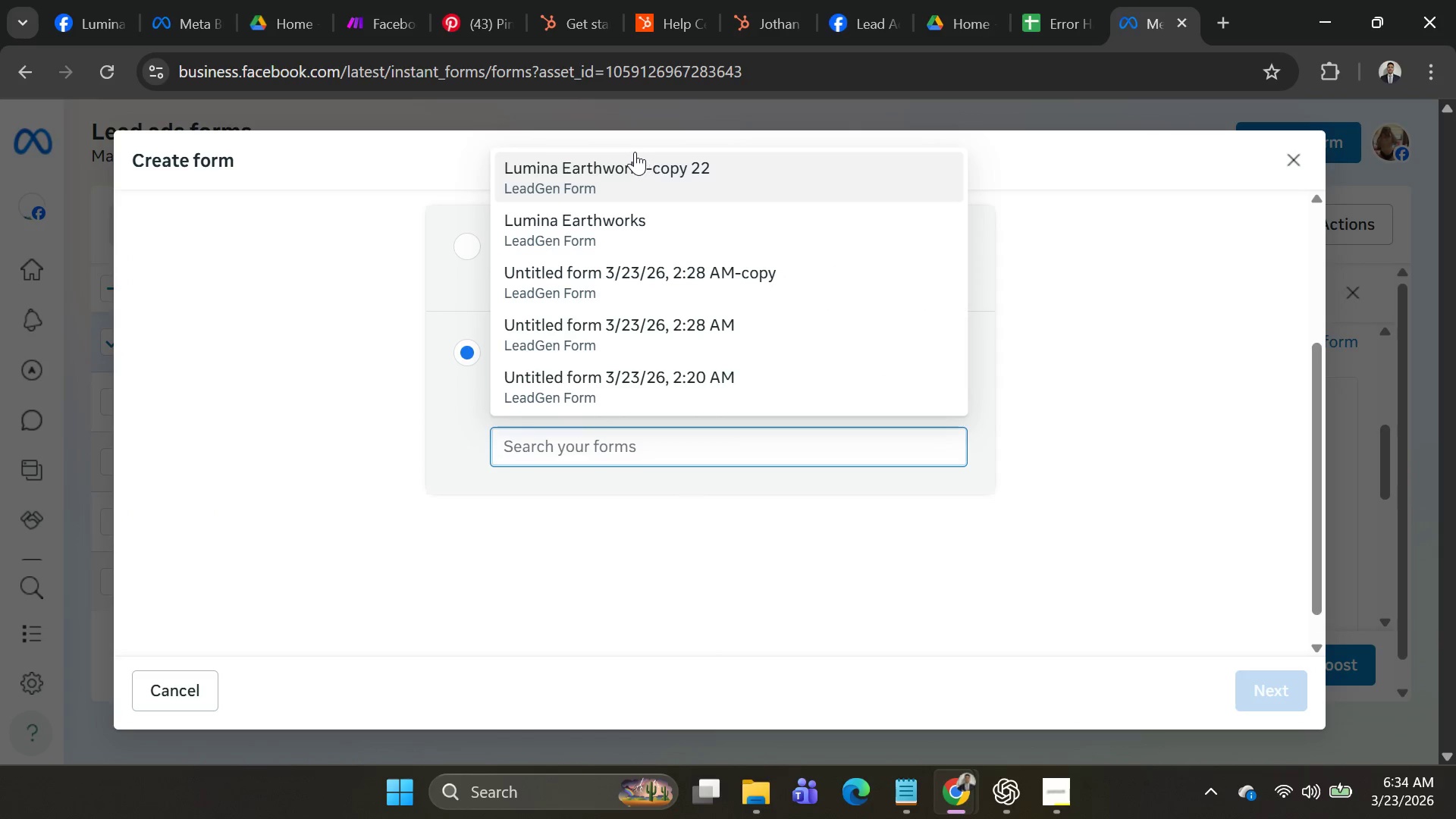 
left_click([628, 171])
 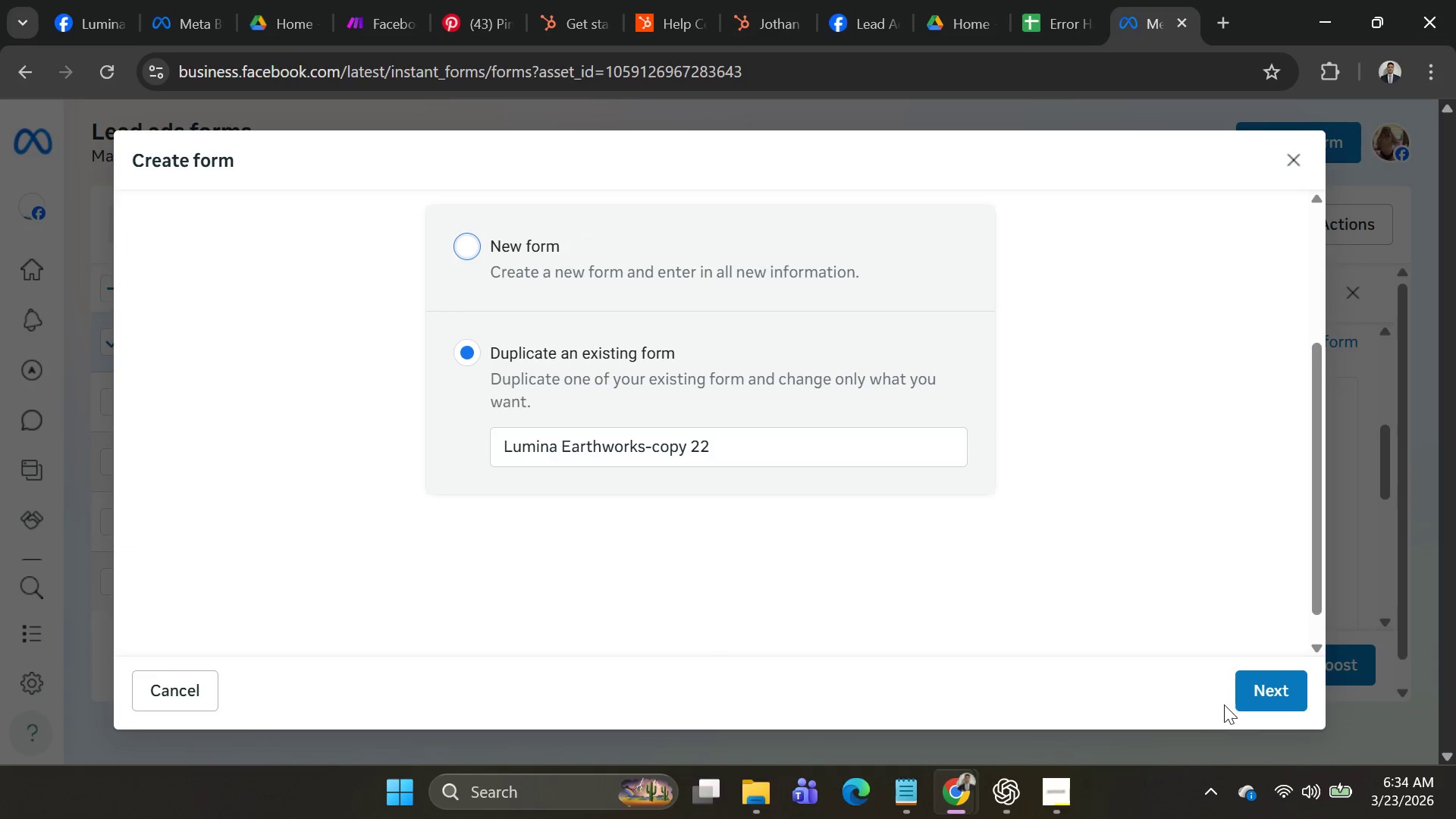 
left_click([1247, 693])
 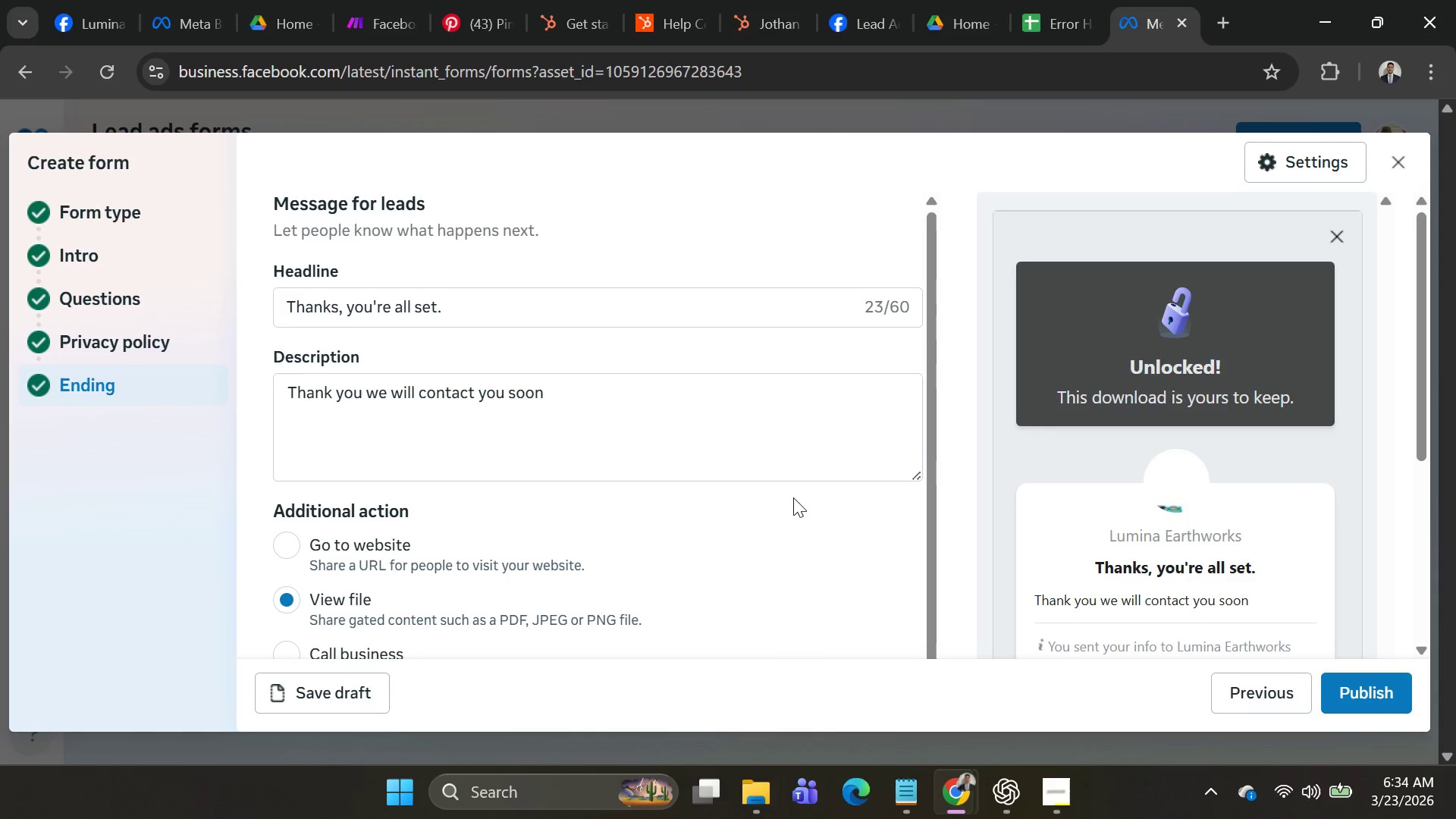 
scroll: coordinate [878, 620], scroll_direction: down, amount: 8.0
 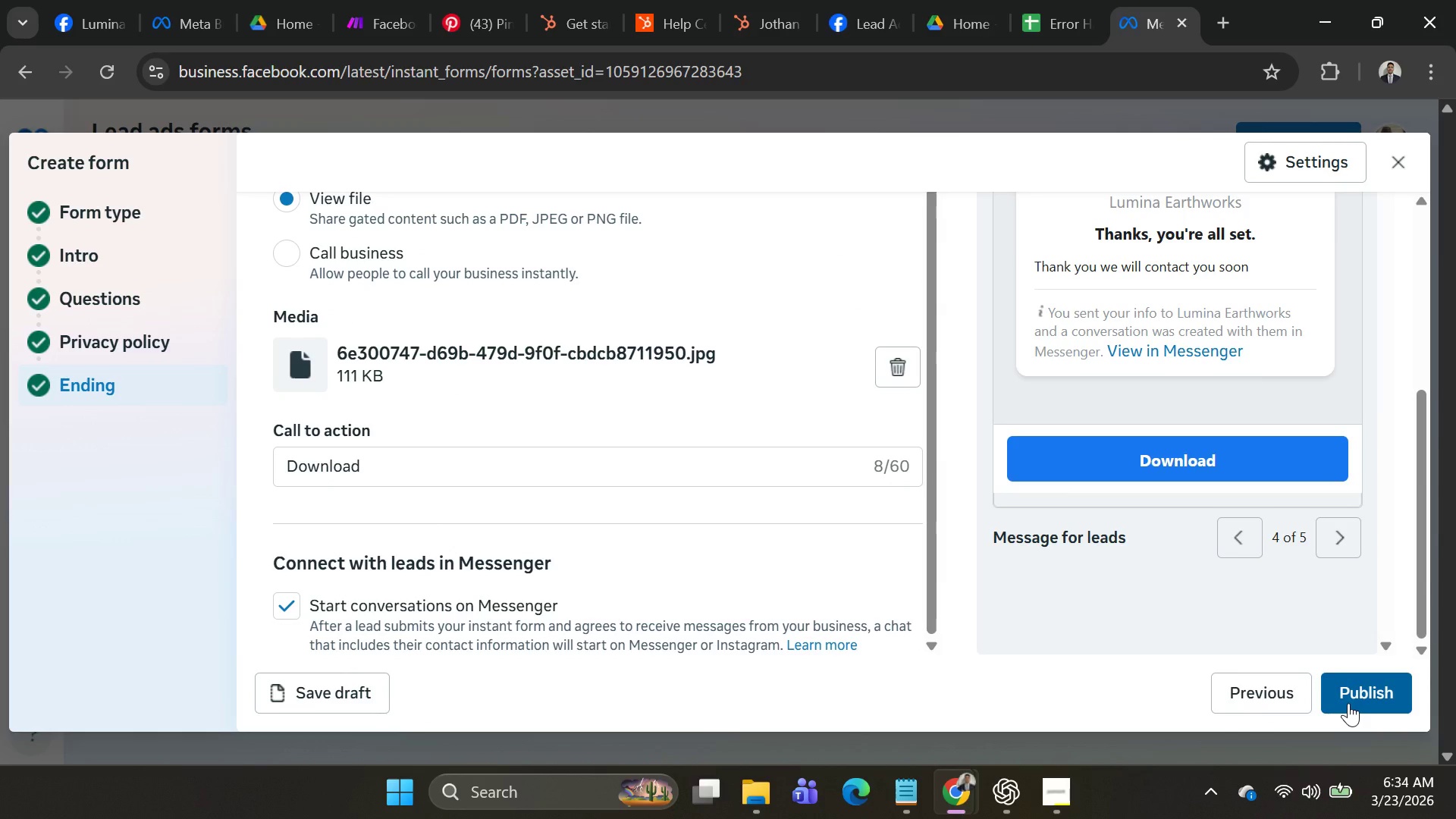 
left_click([1350, 703])
 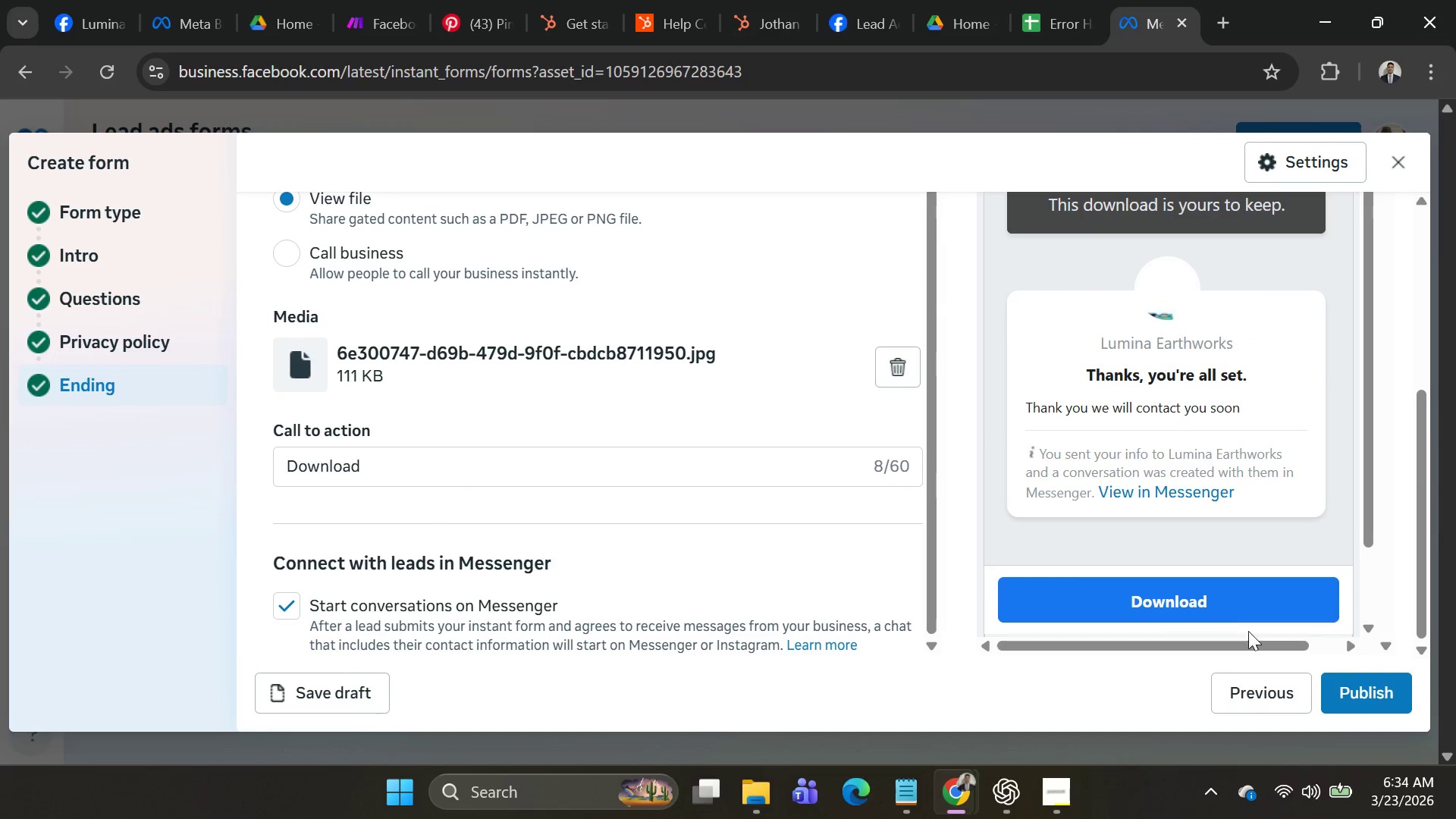 
scroll: coordinate [695, 383], scroll_direction: up, amount: 7.0
 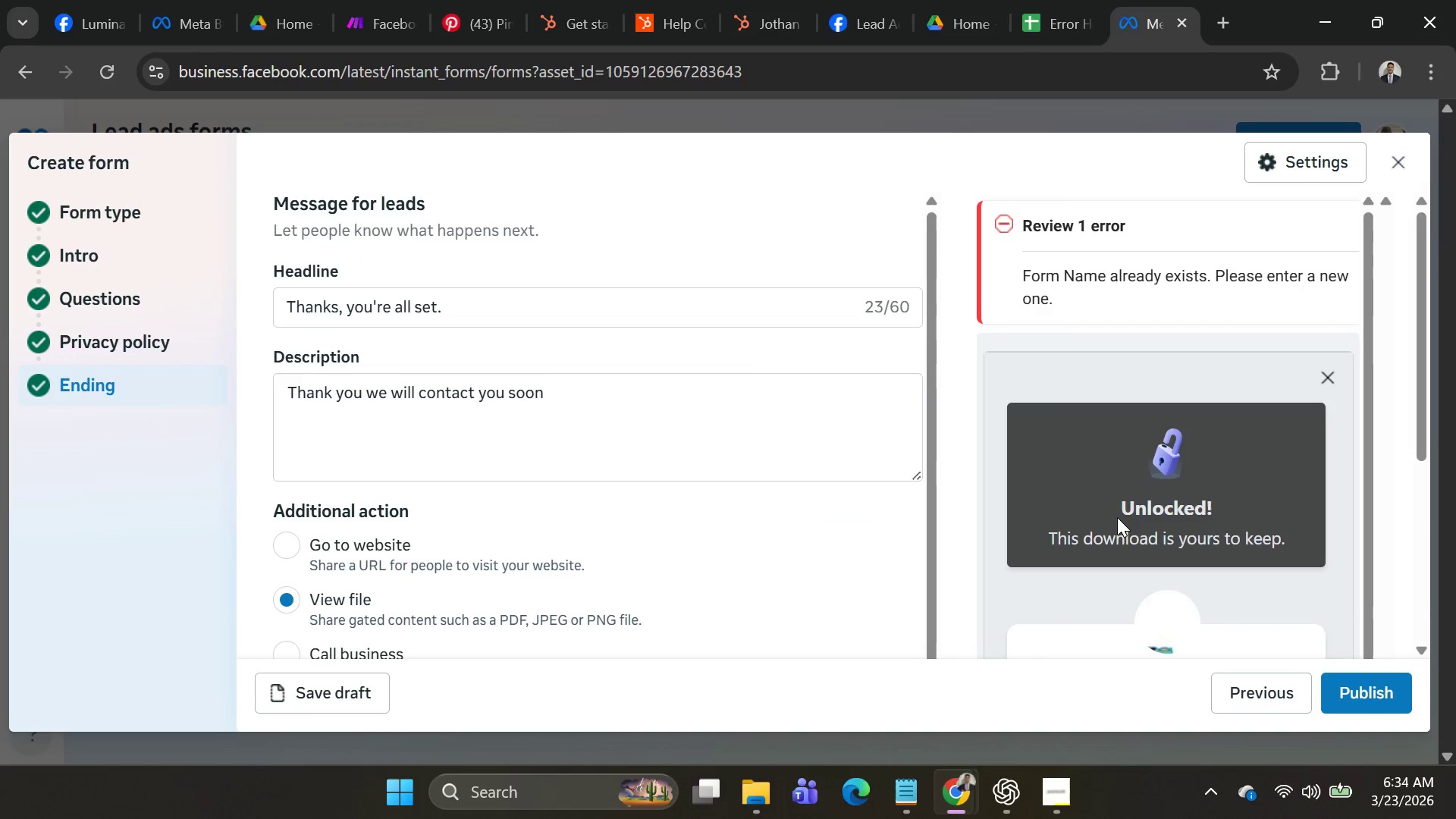 
scroll: coordinate [1244, 617], scroll_direction: down, amount: 5.0
 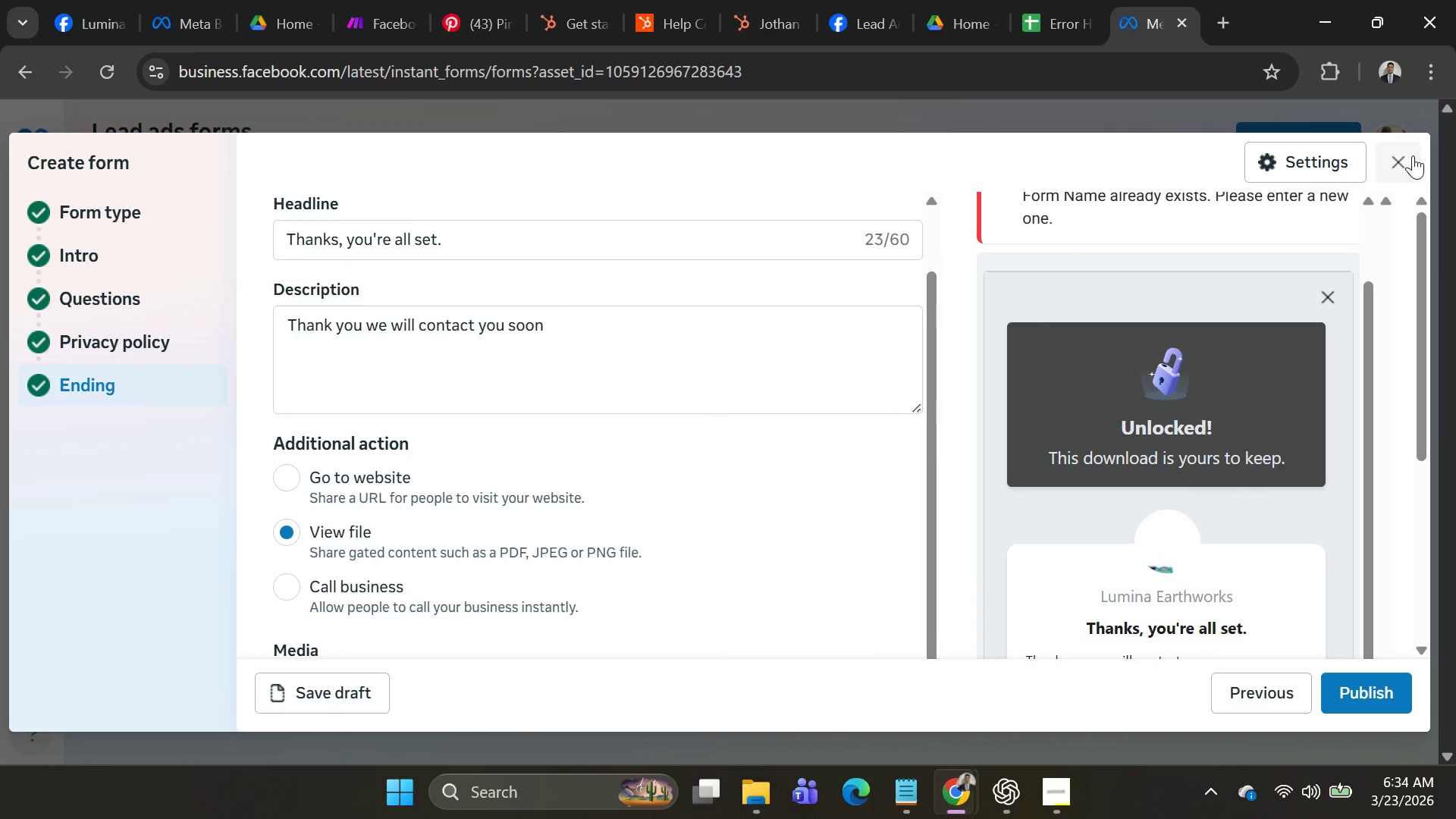 
left_click([1406, 155])
 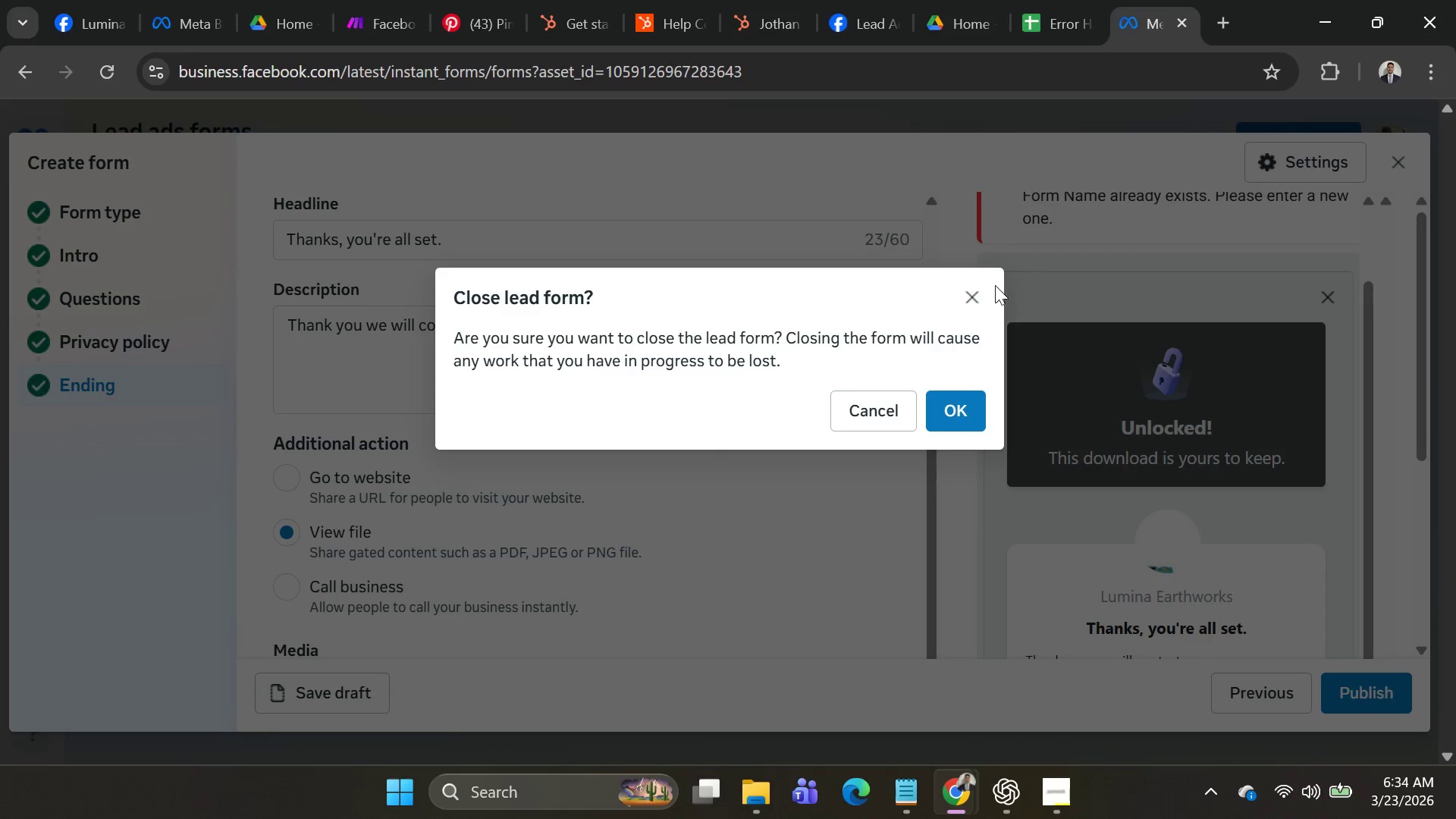 
left_click([967, 278])
 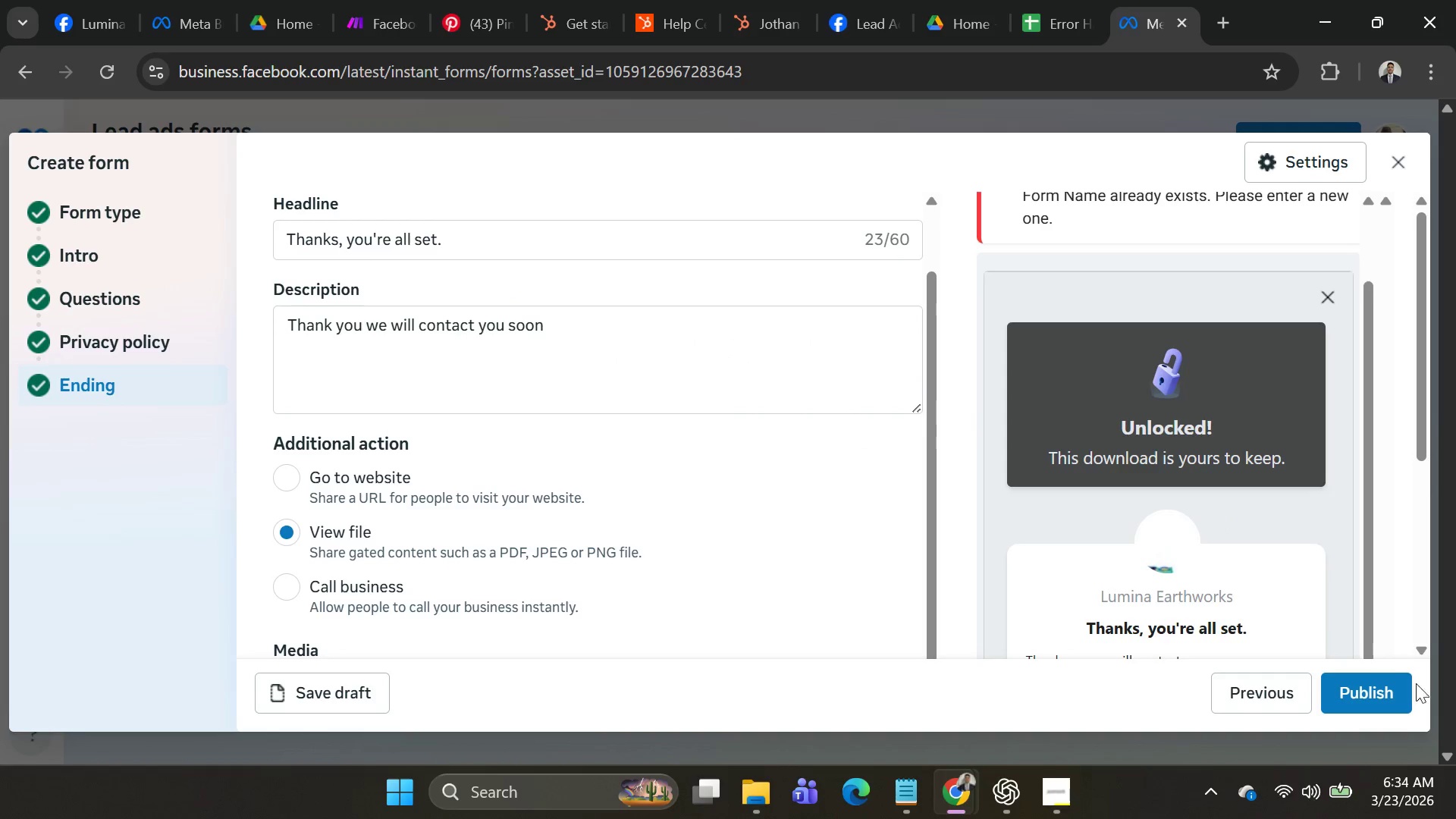 
left_click([1373, 674])
 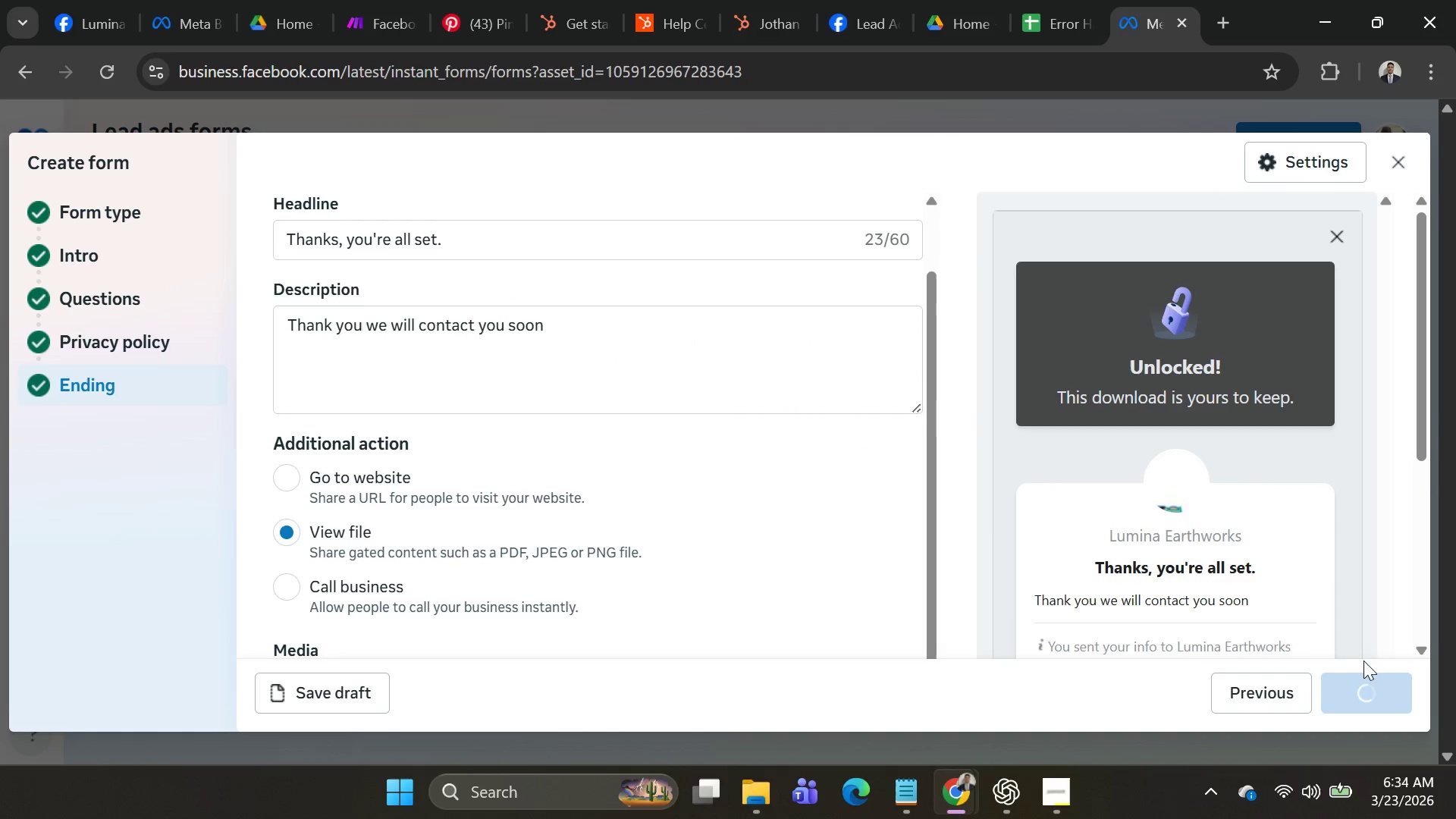 
scroll: coordinate [573, 500], scroll_direction: down, amount: 10.0
 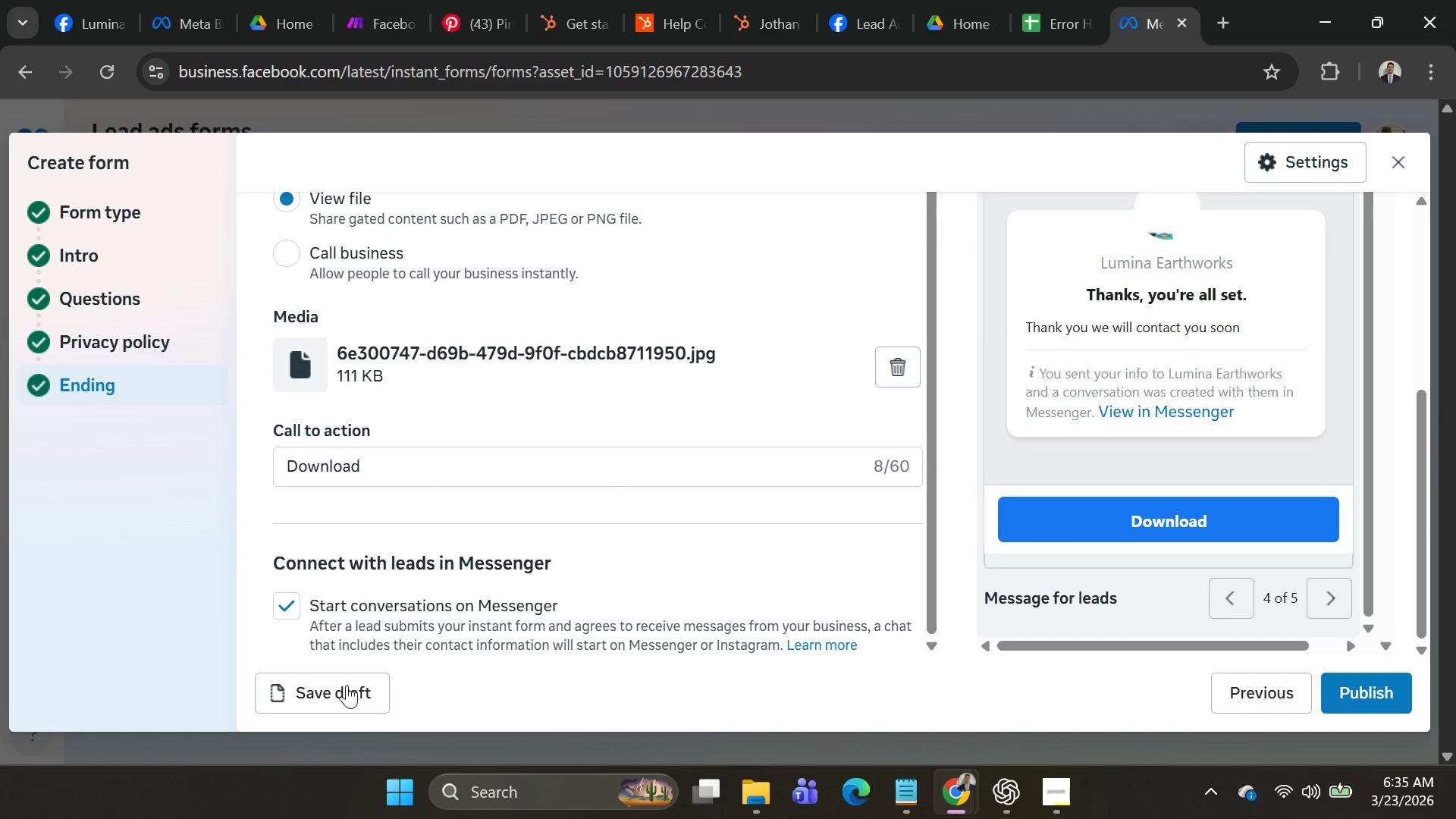 
left_click([340, 688])
 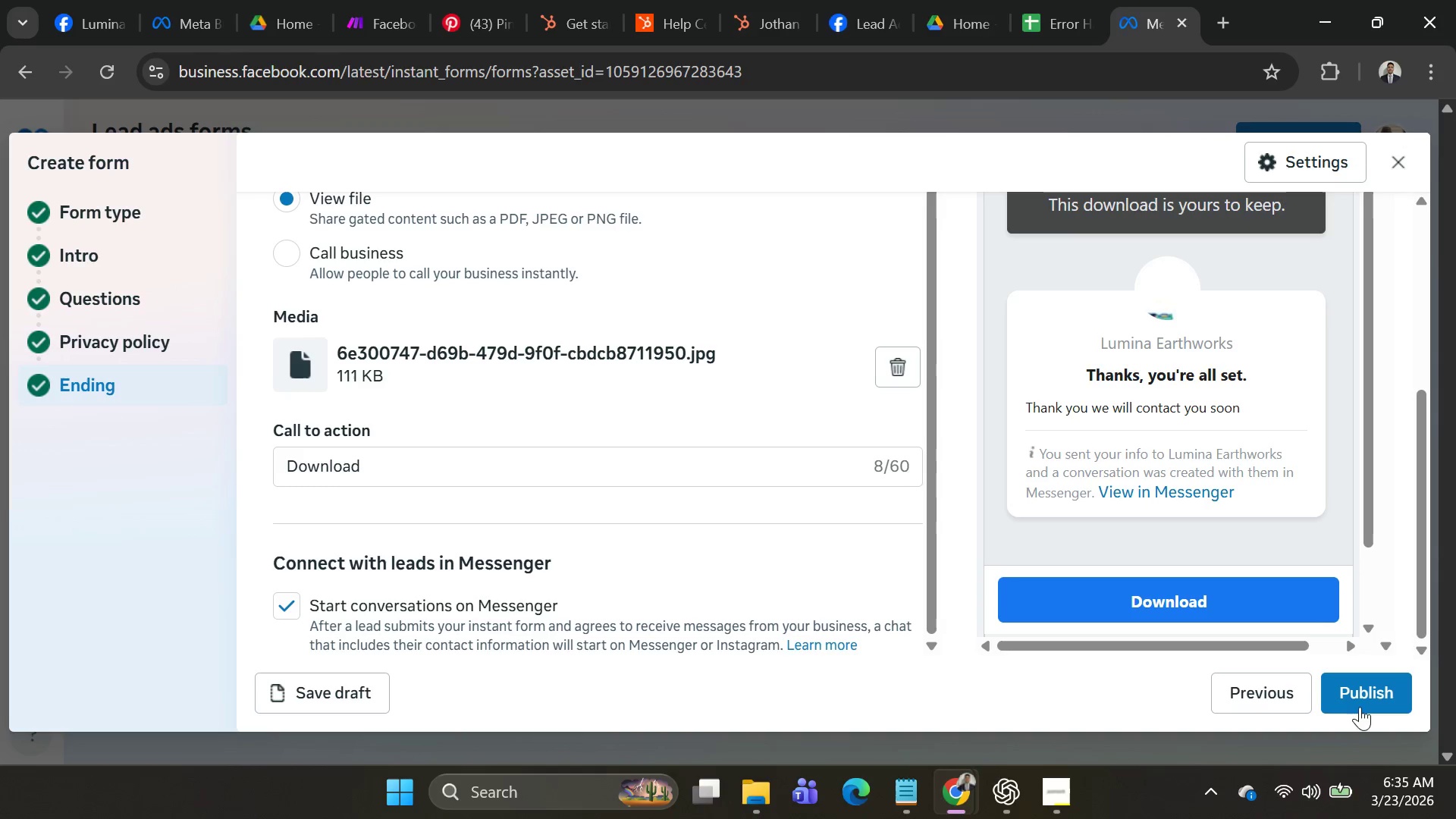 
left_click([1367, 693])
 